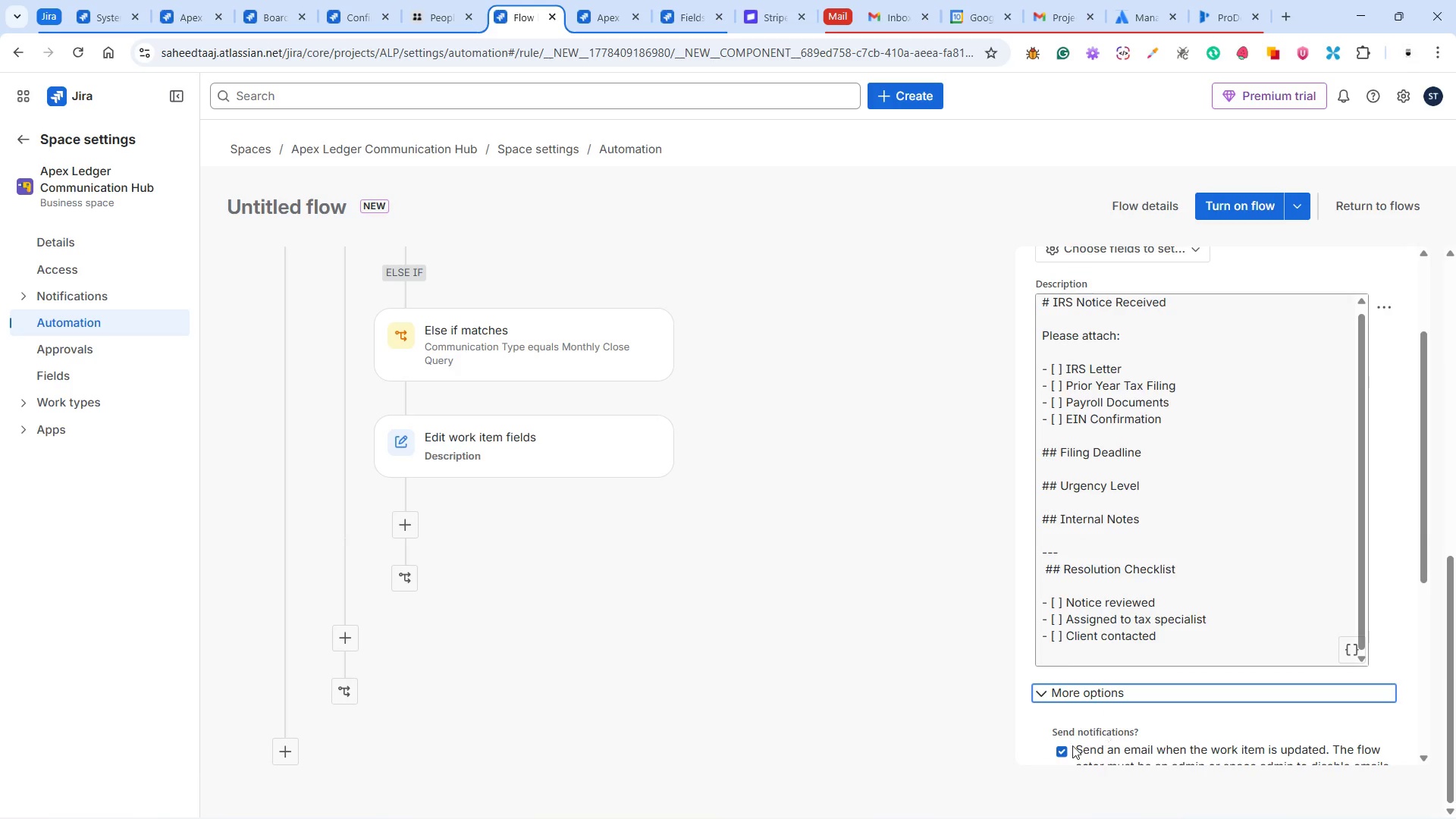 
left_click([1057, 750])
 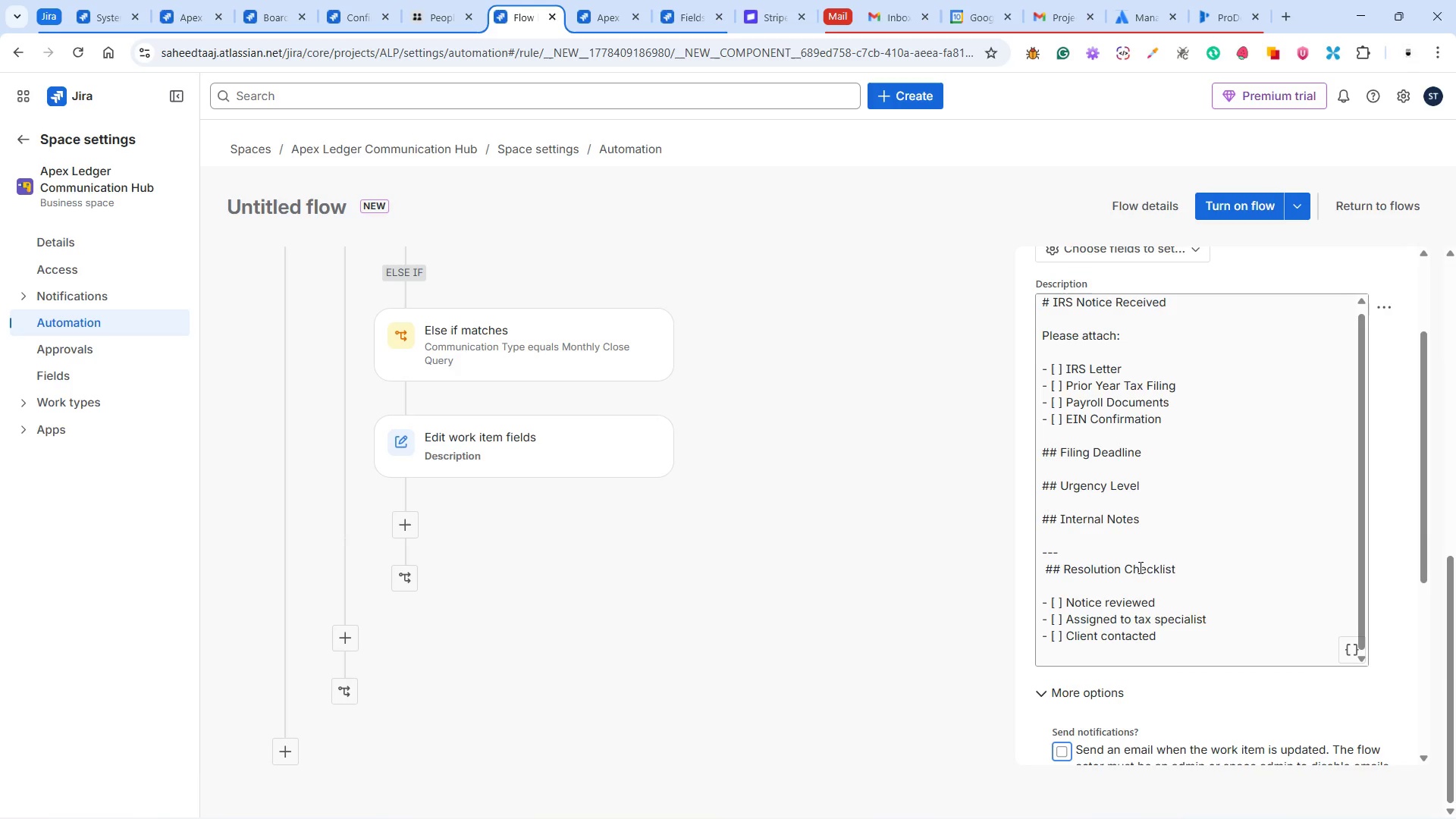 
left_click([1138, 557])
 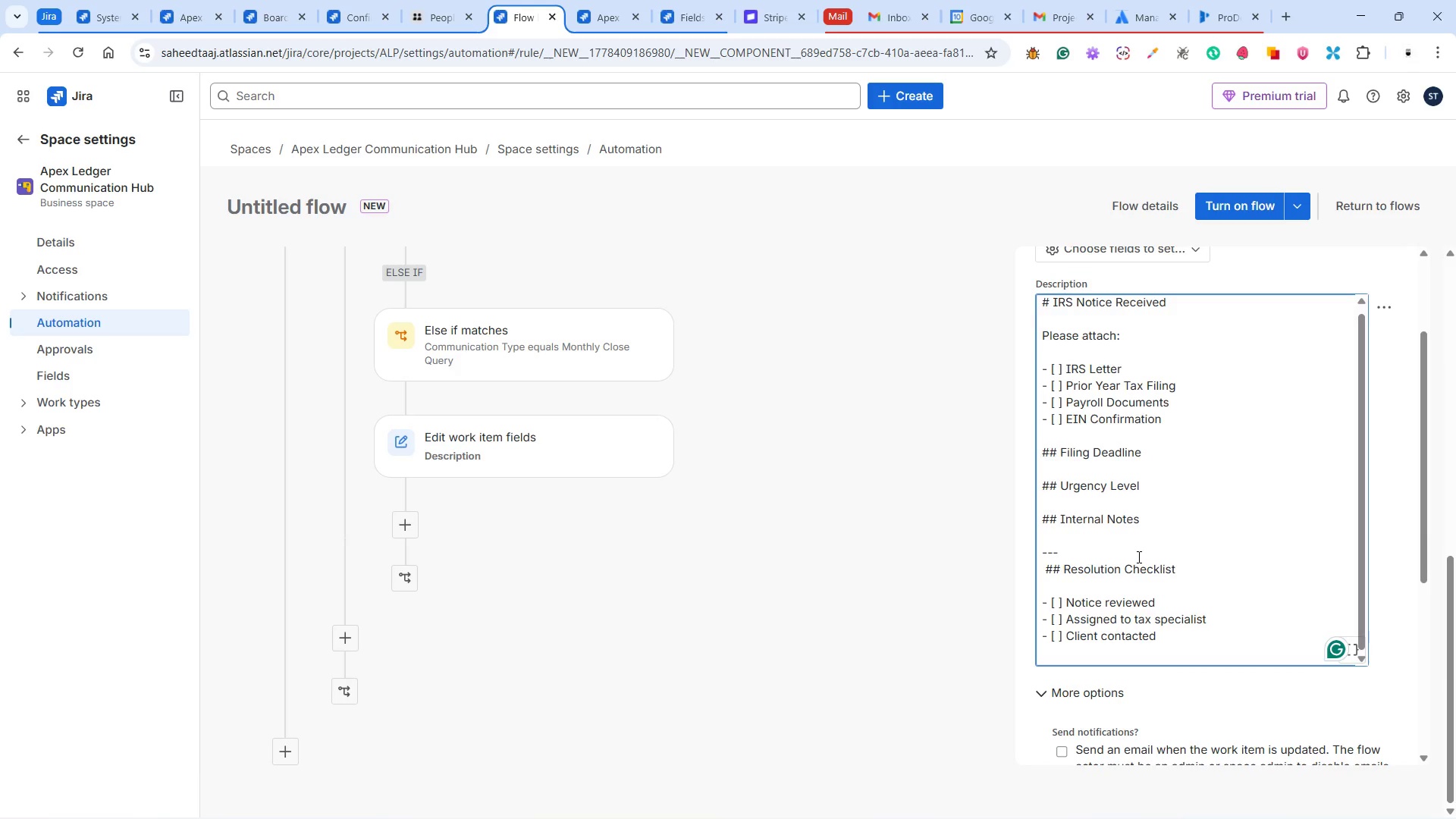 
hold_key(key=ControlLeft, duration=1.5)
 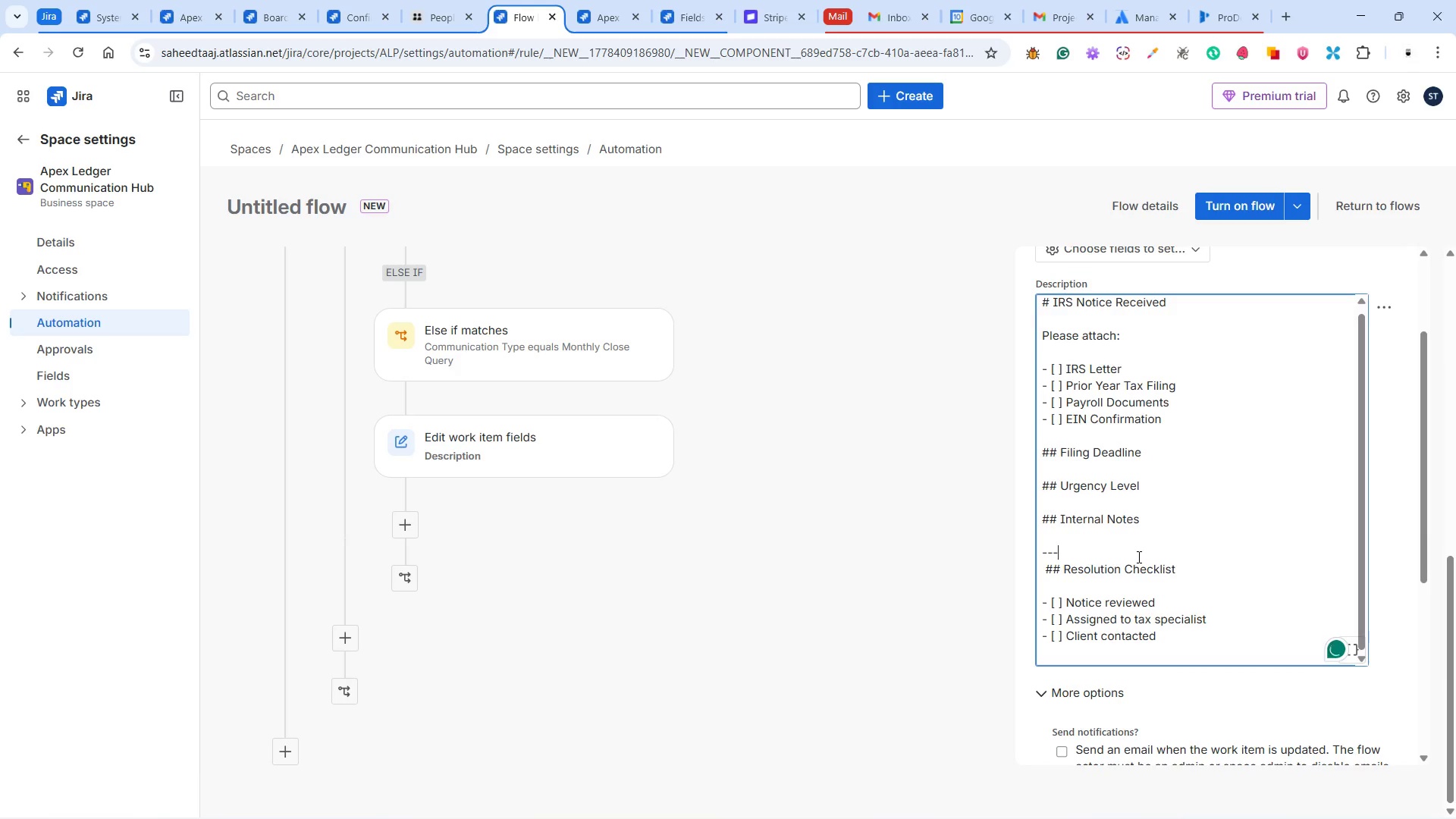 
key(Control+ControlLeft)
 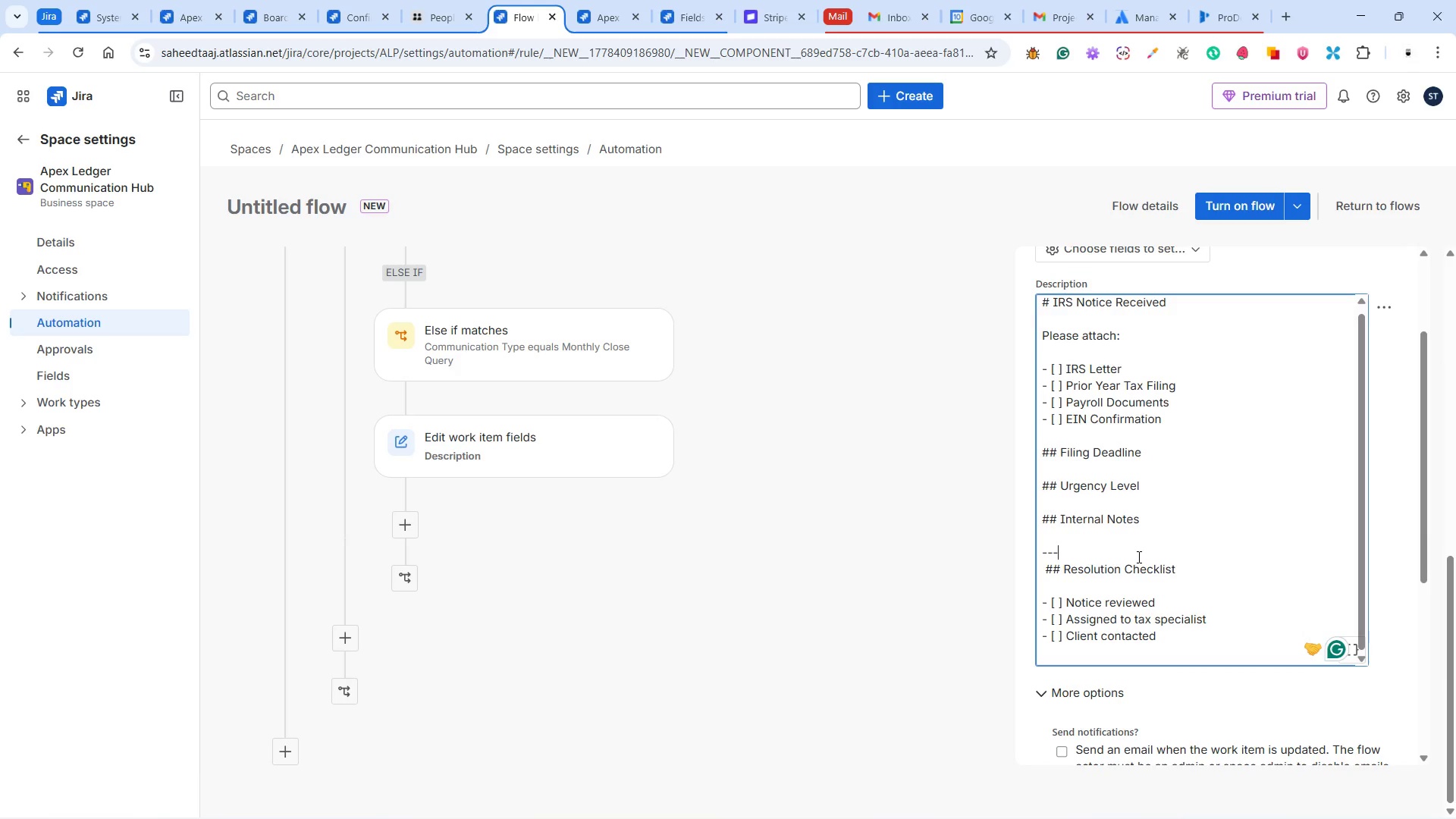 
key(Enter)
 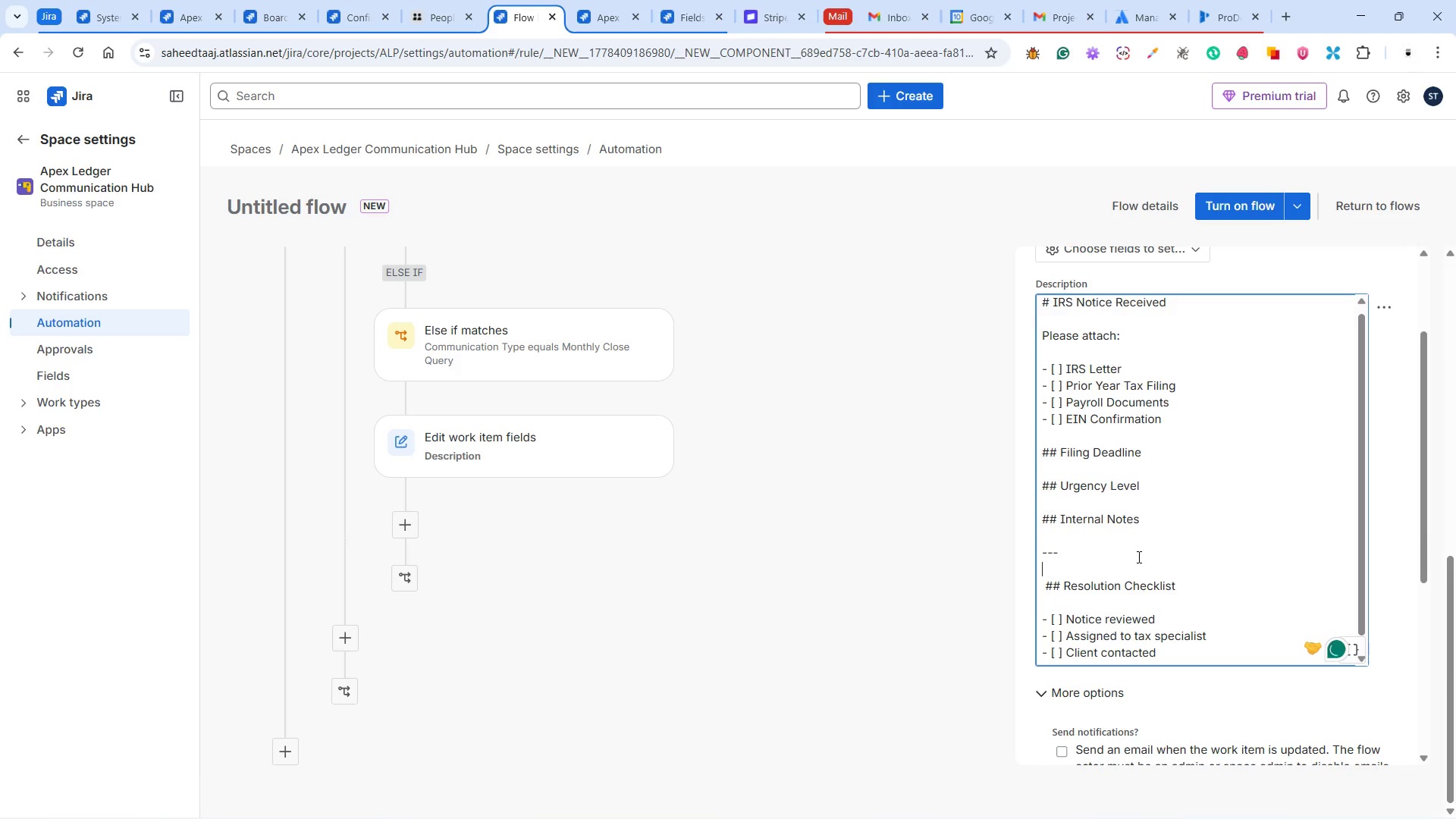 
key(Control+A)
 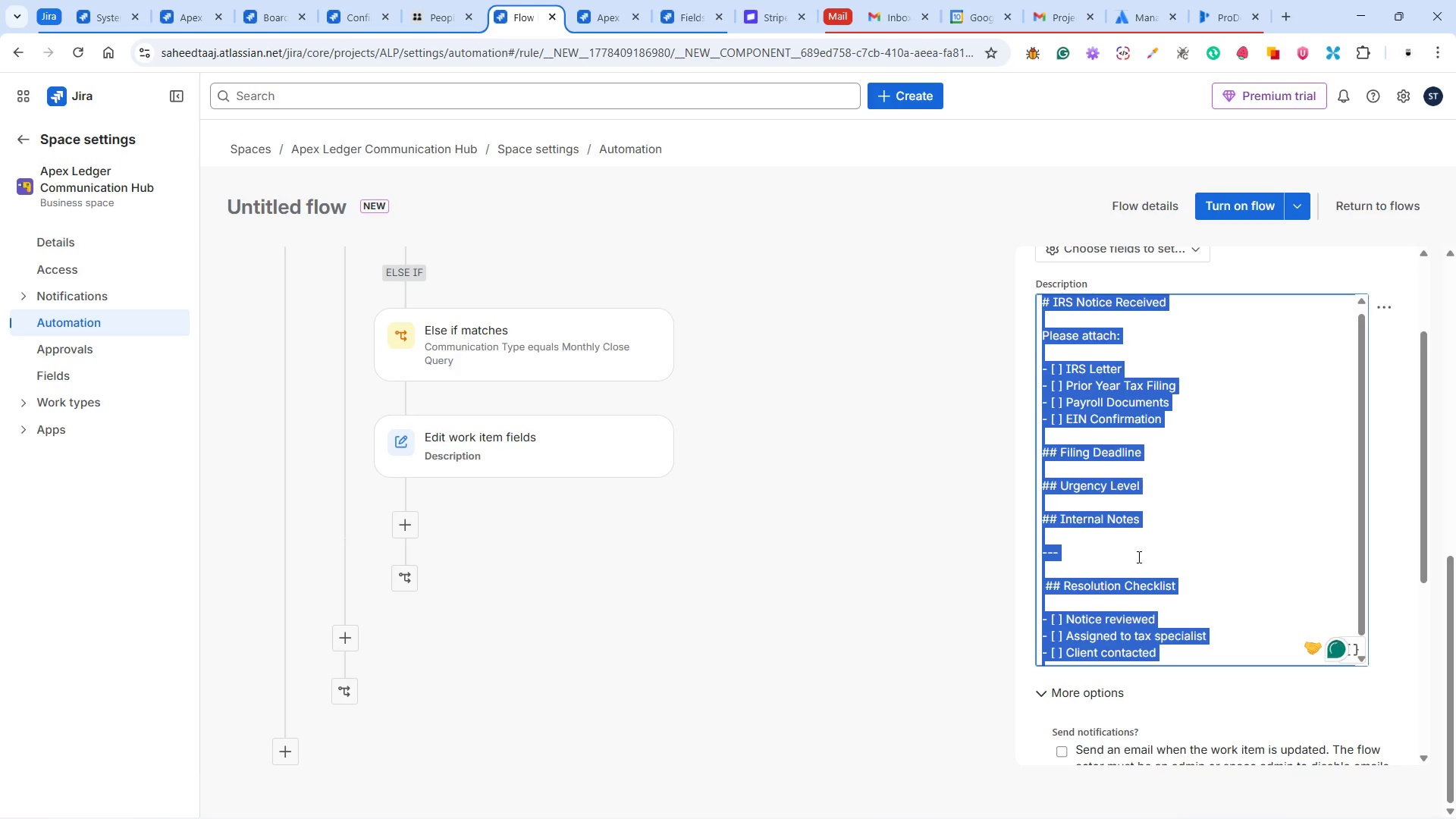 
key(Control+C)
 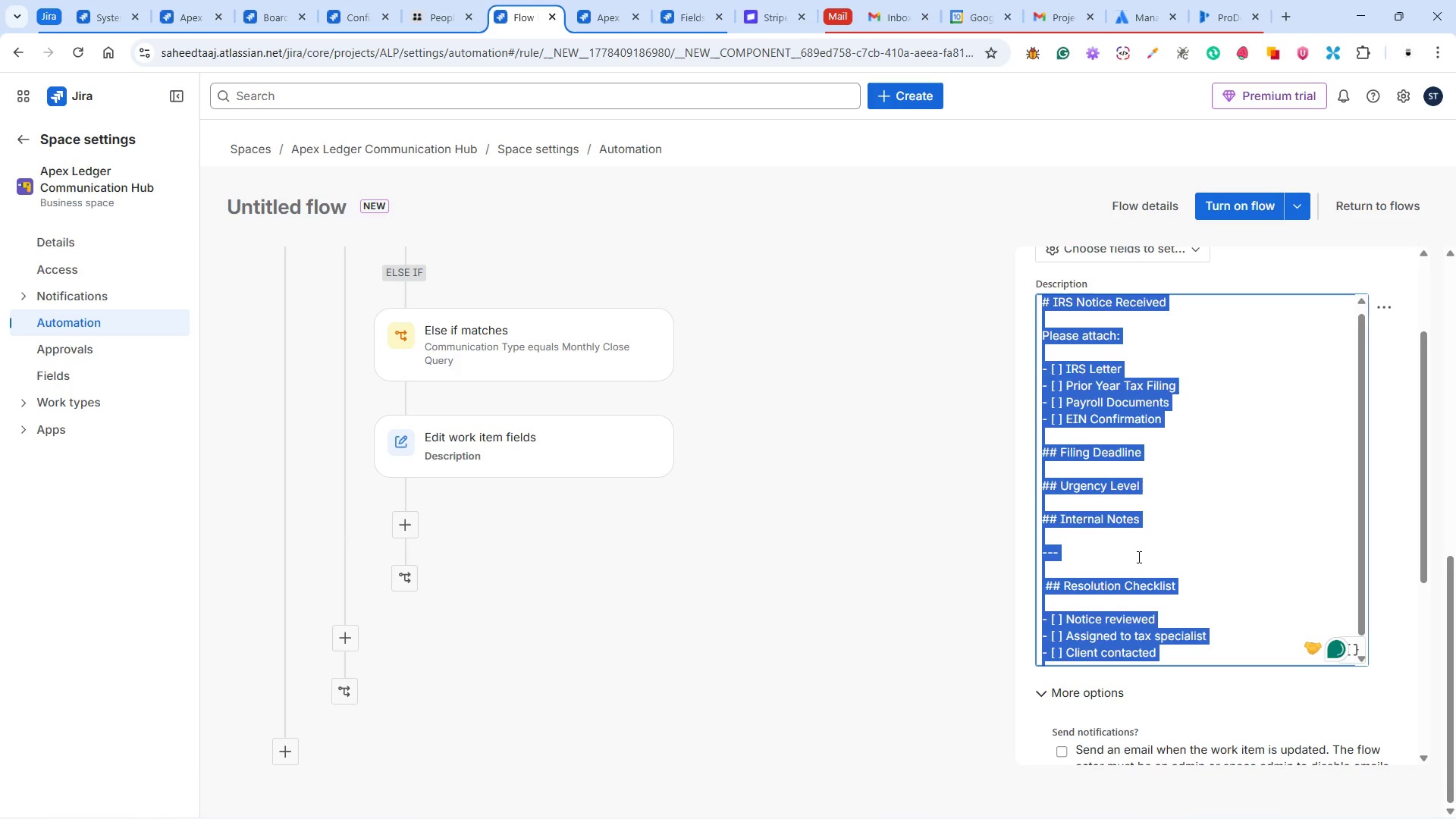 
scroll: coordinate [1138, 557], scroll_direction: up, amount: 6.0
 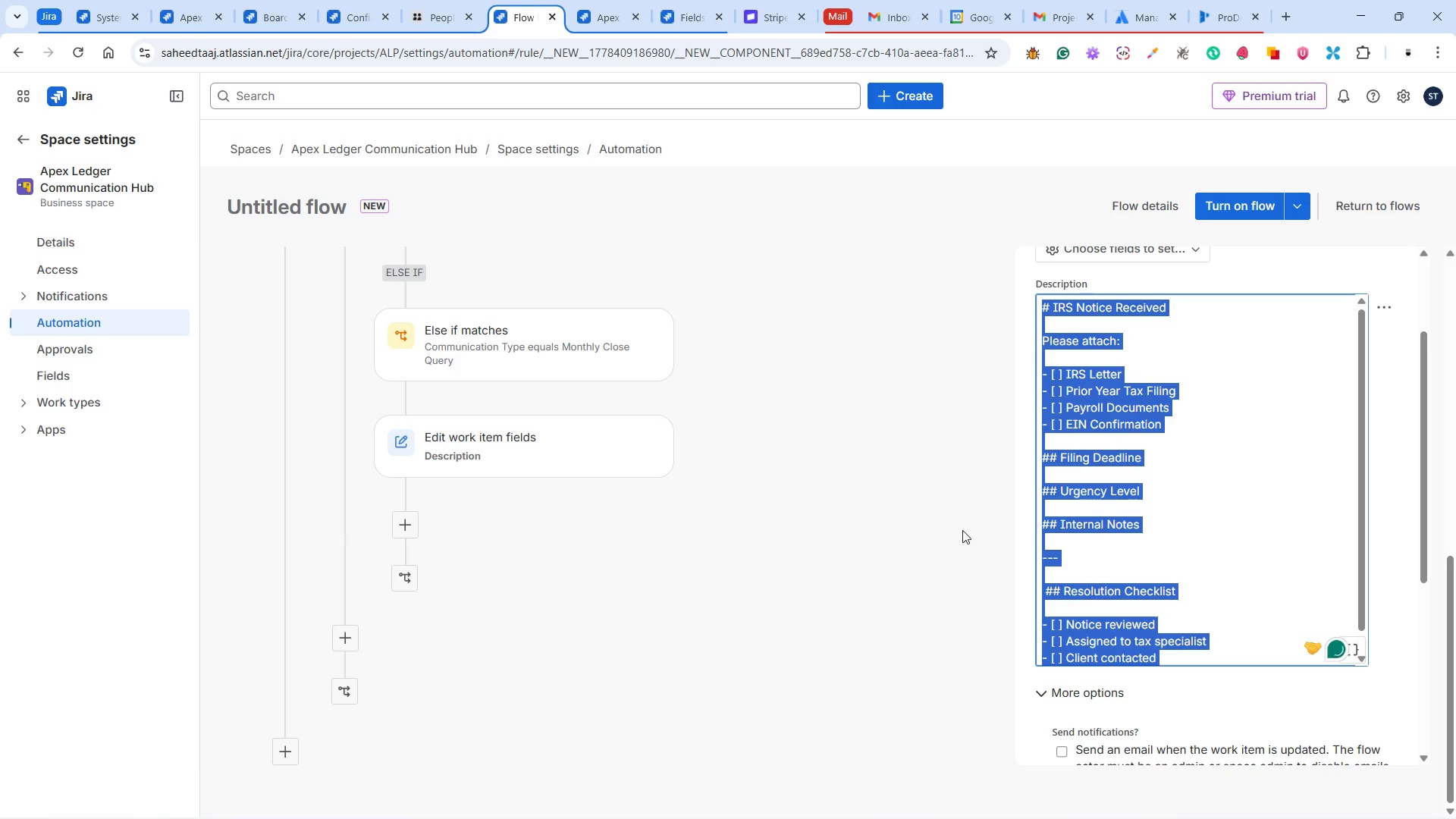 
left_click([957, 527])
 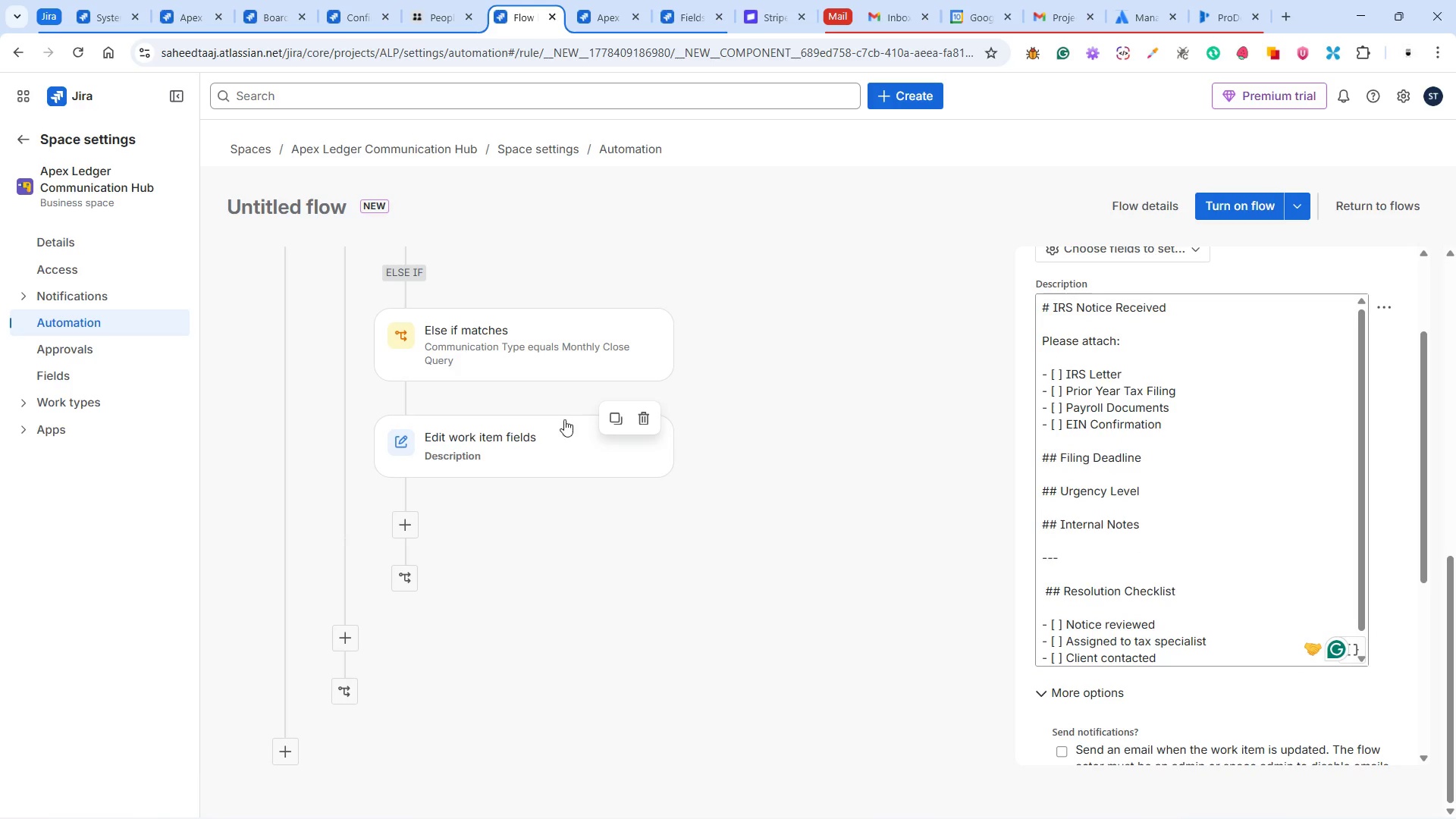 
scroll: coordinate [579, 431], scroll_direction: up, amount: 7.0
 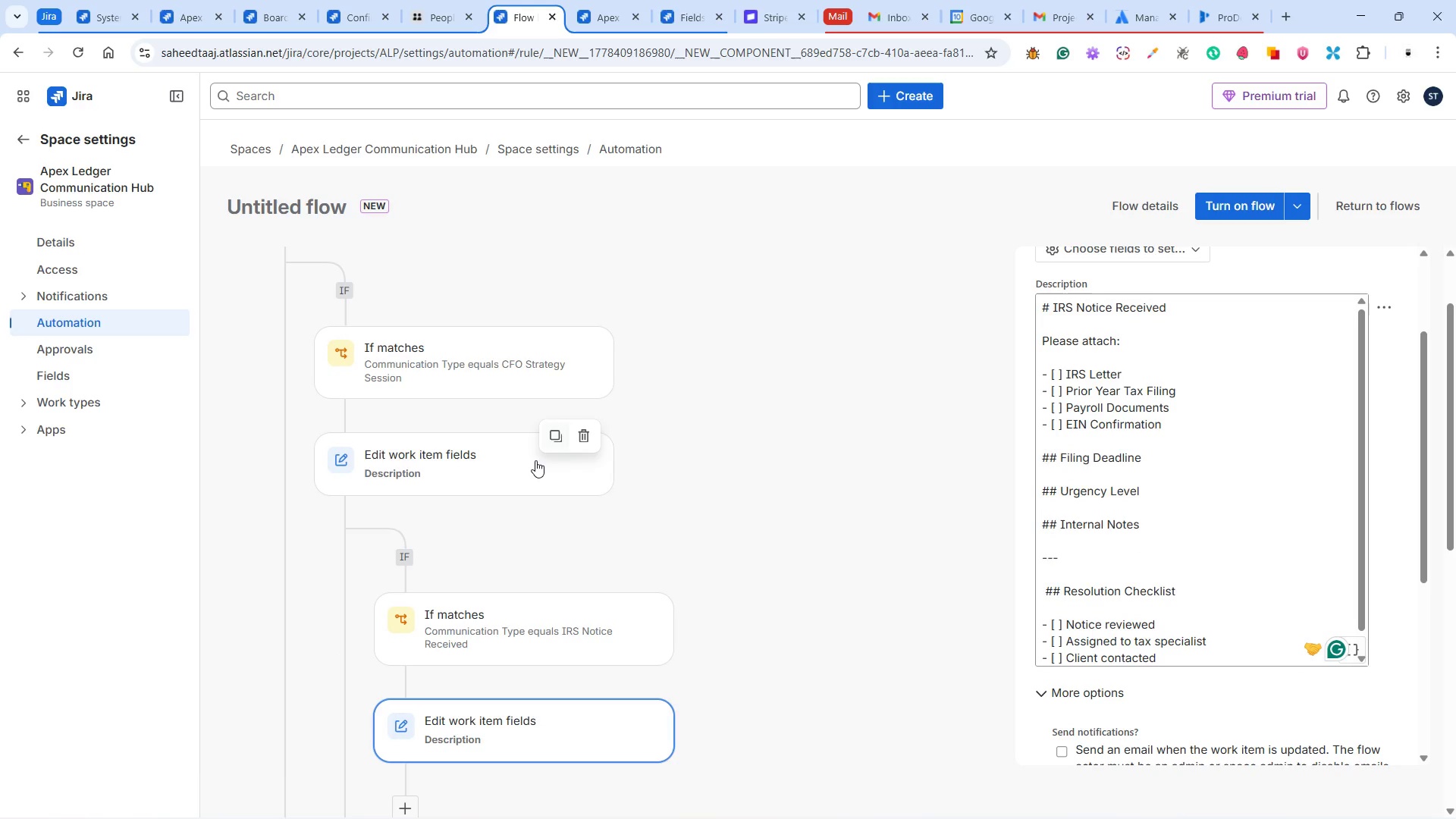 
left_click([535, 460])
 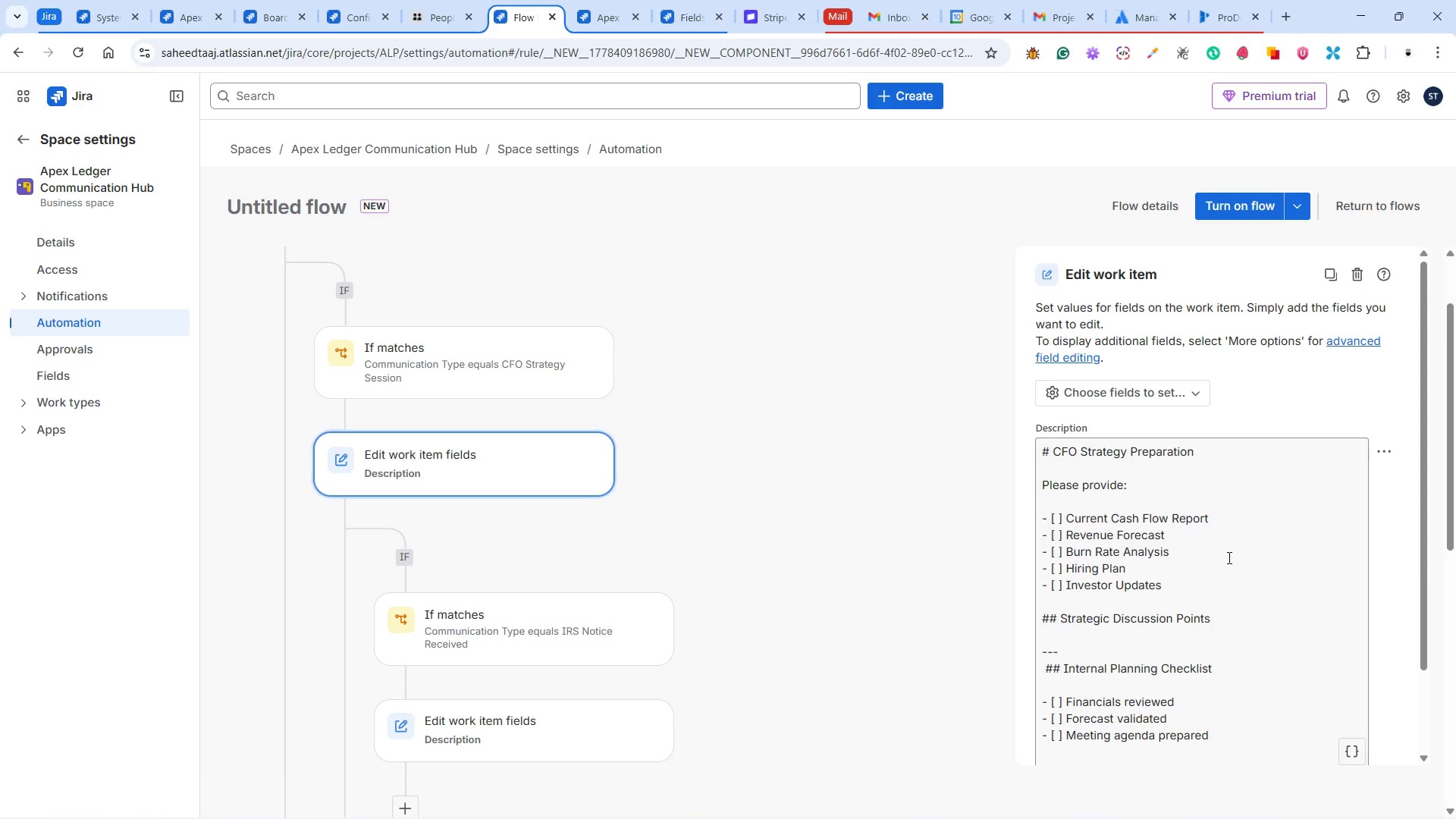 
scroll: coordinate [1226, 557], scroll_direction: down, amount: 2.0
 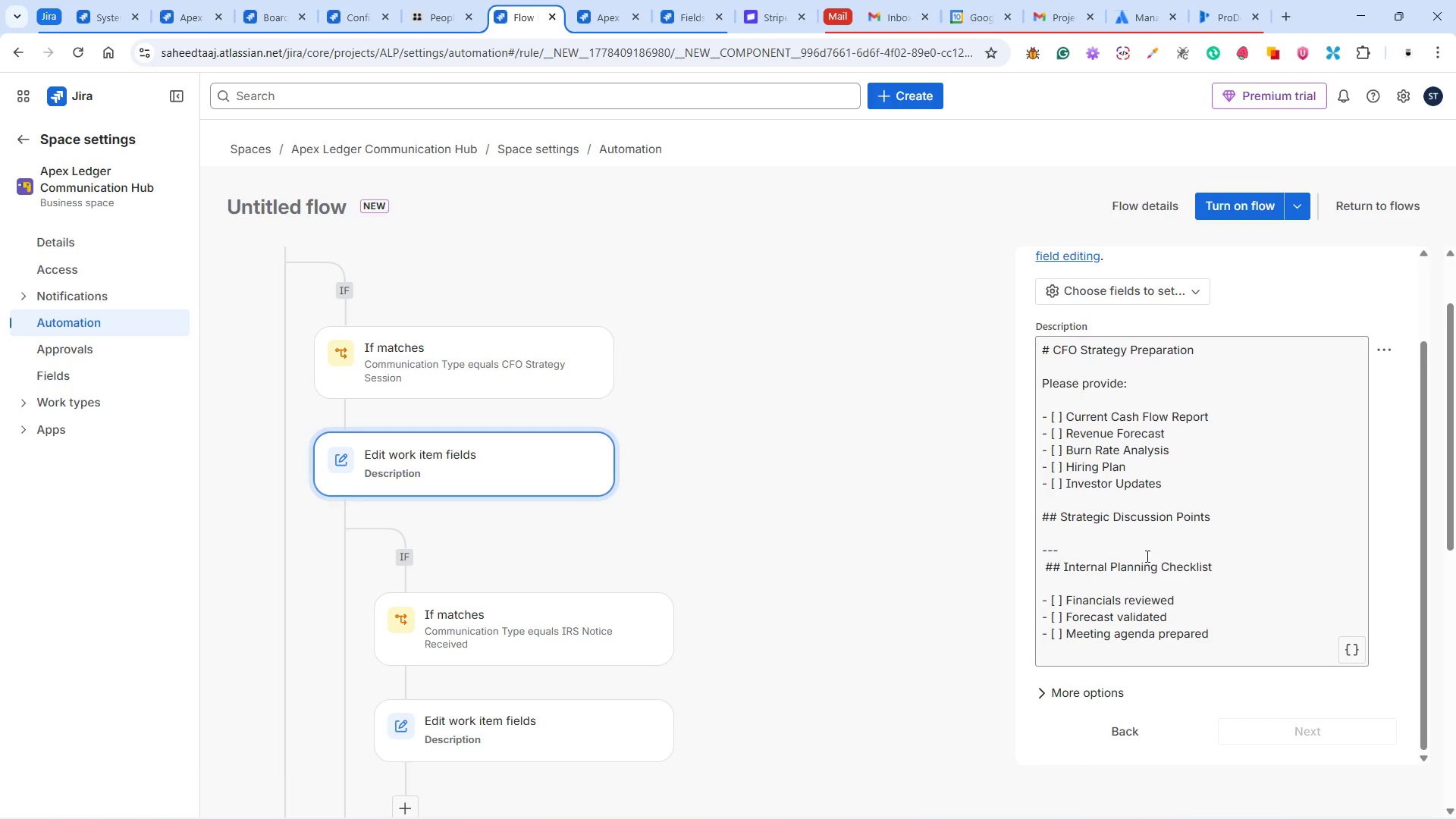 
left_click([1145, 556])
 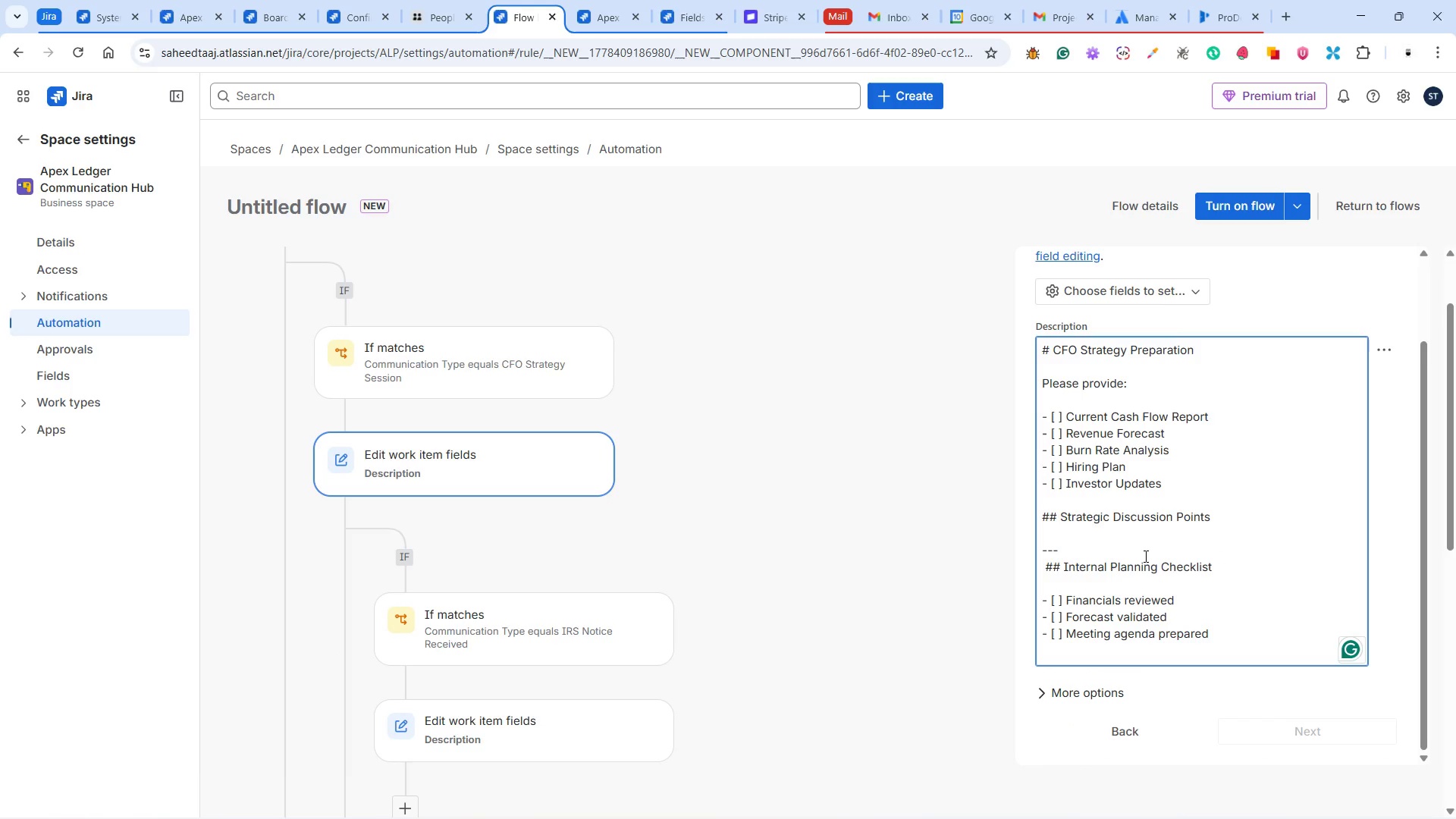 
key(Enter)
 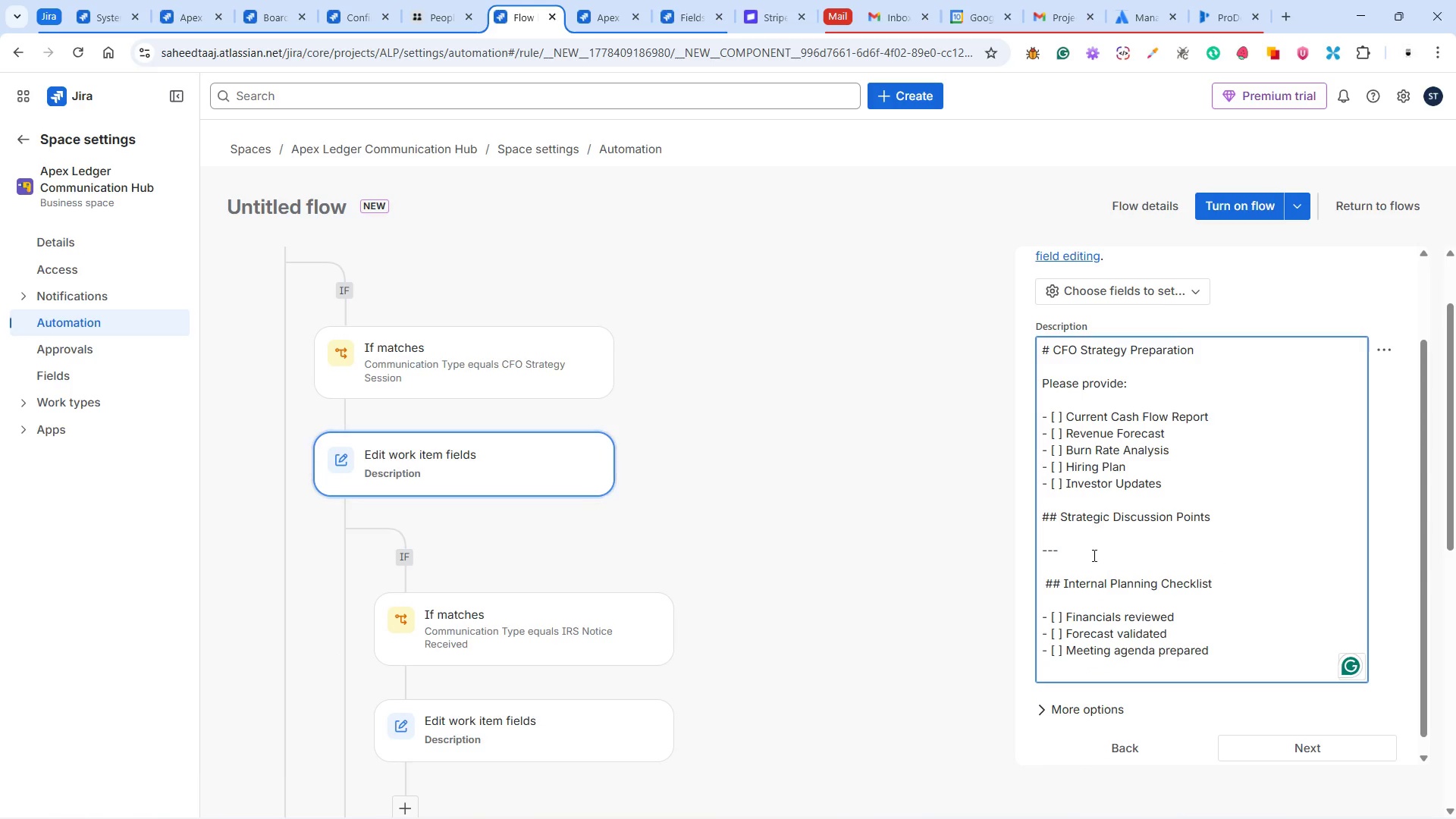 
scroll: coordinate [1093, 555], scroll_direction: up, amount: 1.0
 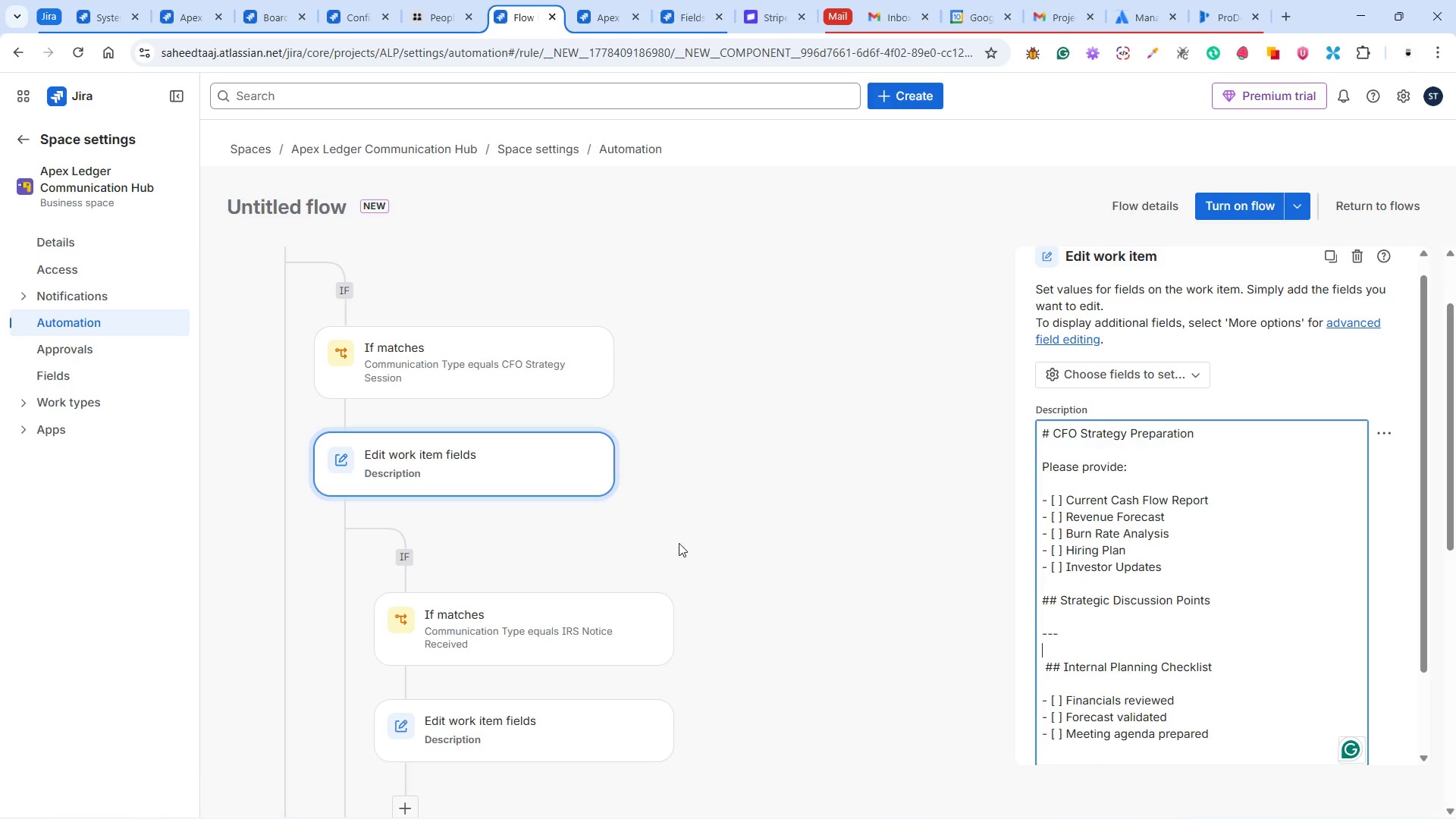 
scroll: coordinate [649, 536], scroll_direction: down, amount: 4.0
 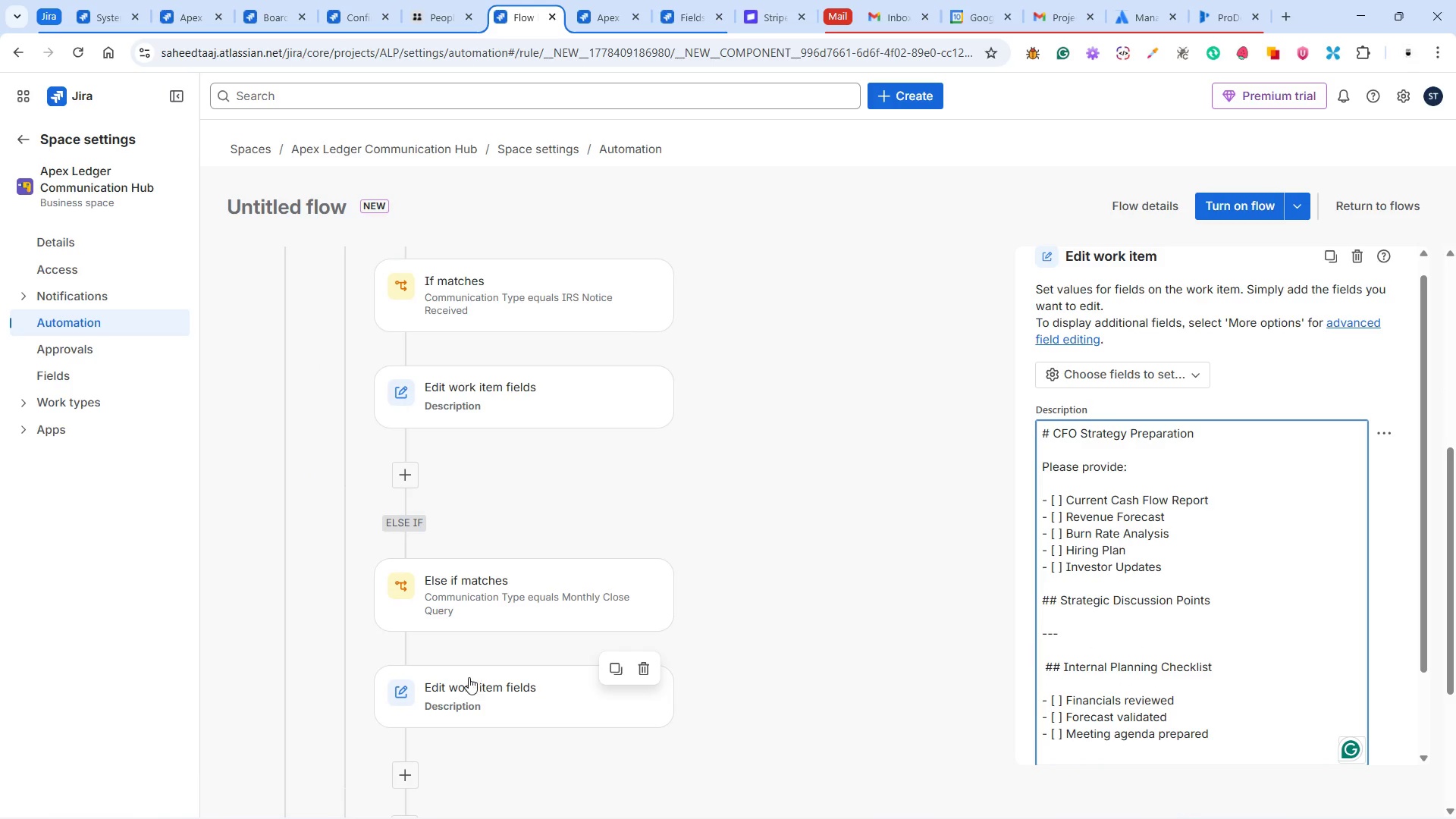 
left_click([468, 682])
 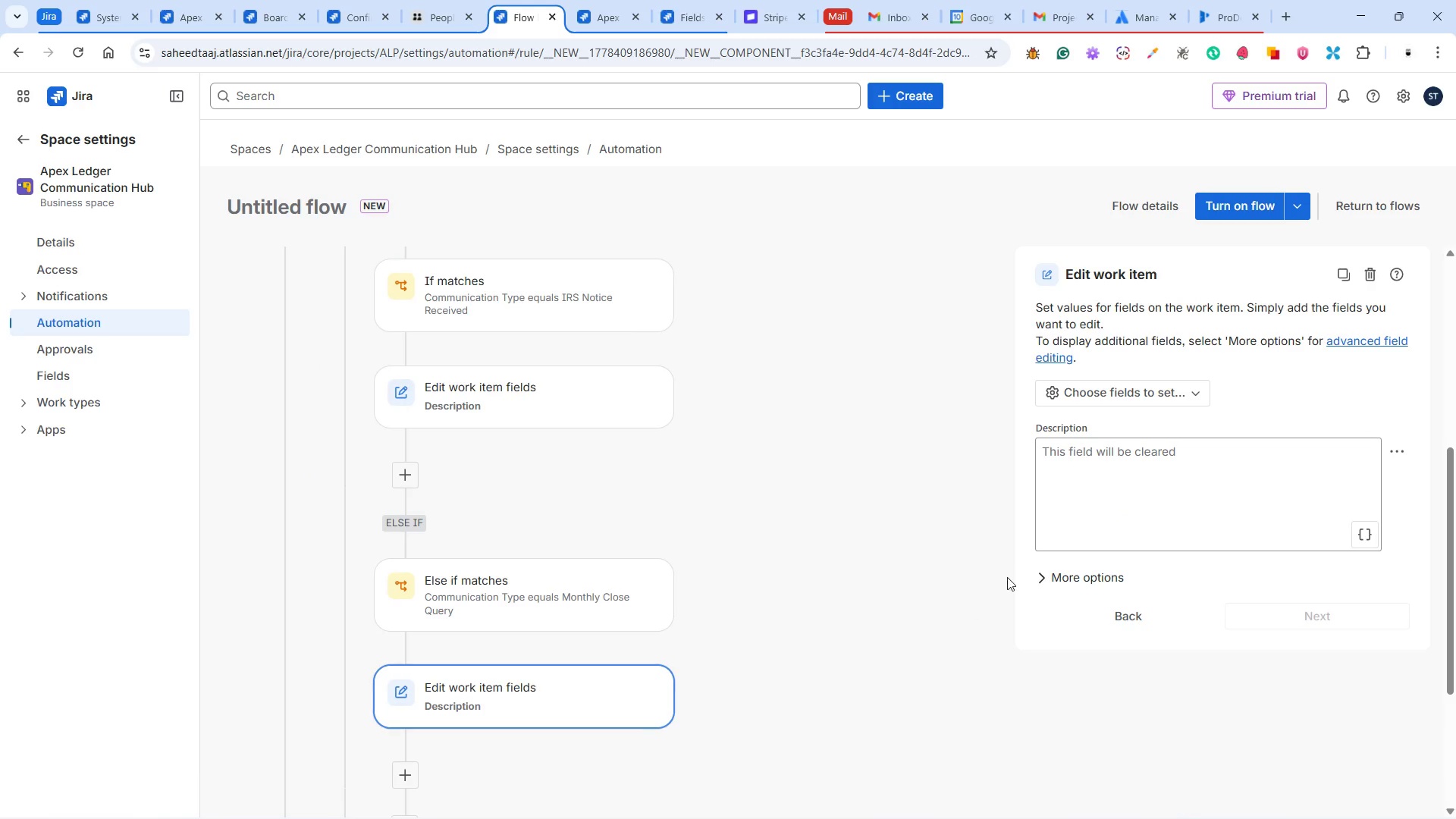 
left_click([1073, 513])
 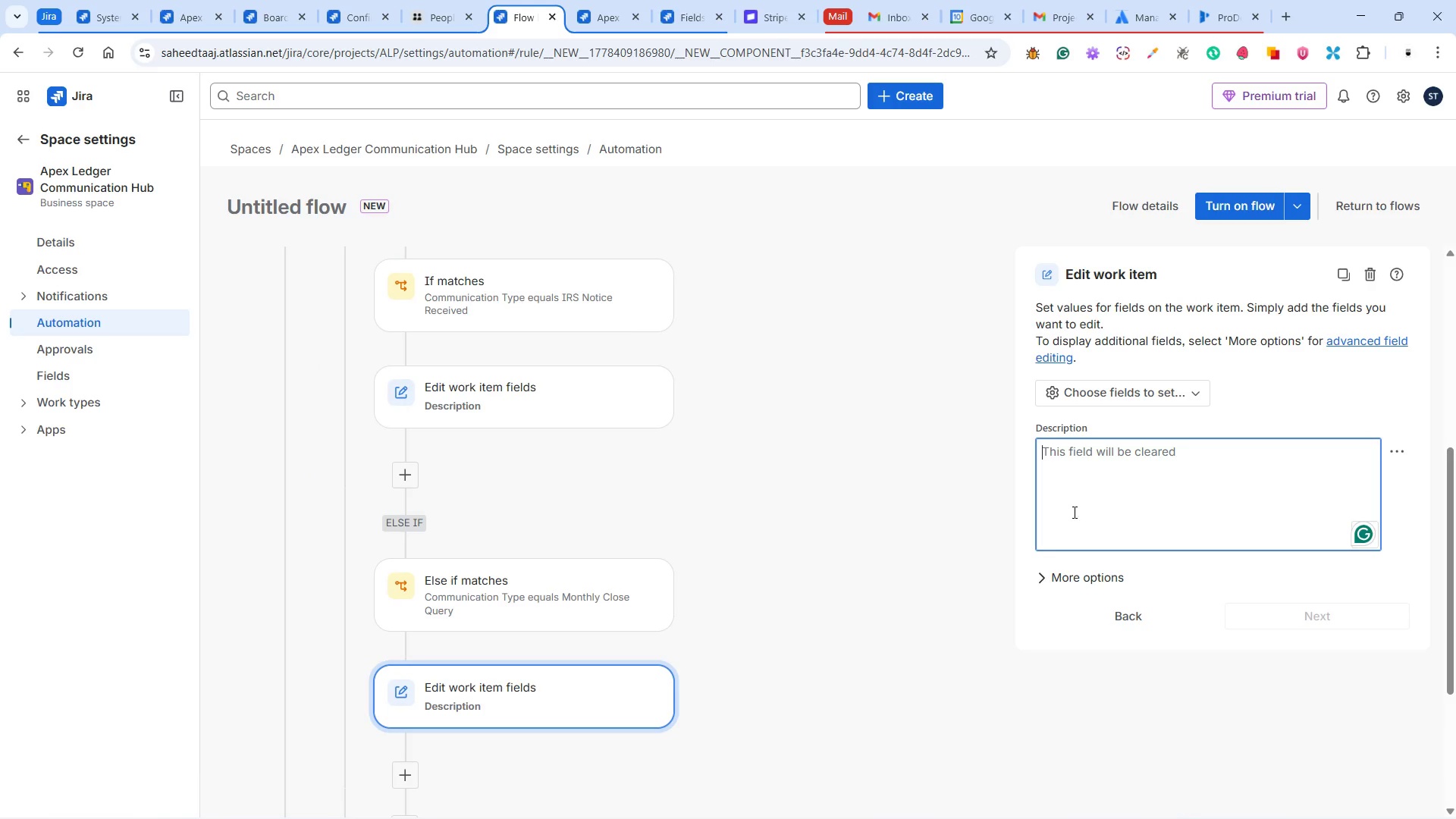 
key(Control+V)
 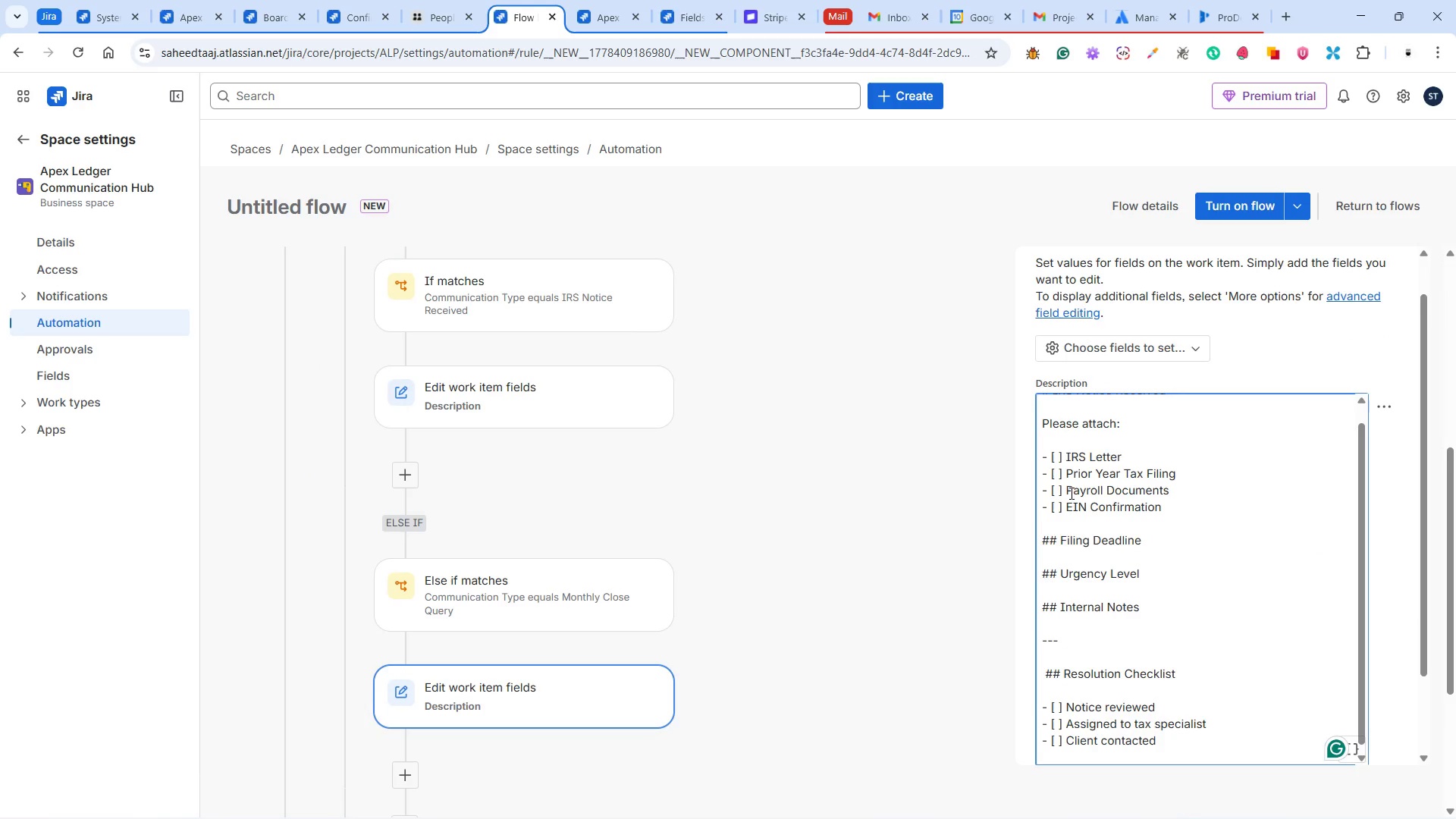 
scroll: coordinate [1088, 498], scroll_direction: up, amount: 6.0
 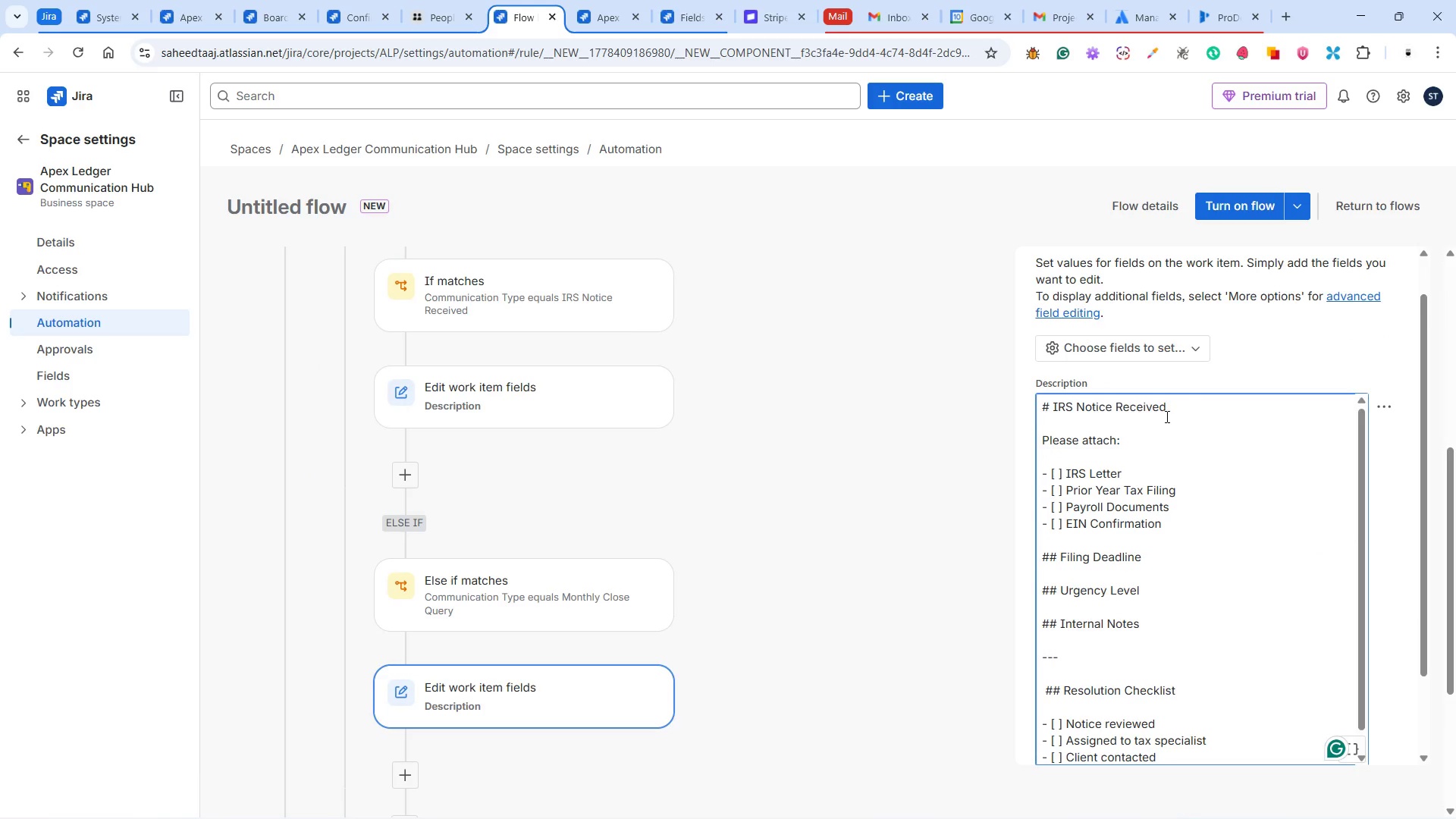 
left_click_drag(start_coordinate=[1171, 403], to_coordinate=[1053, 403])
 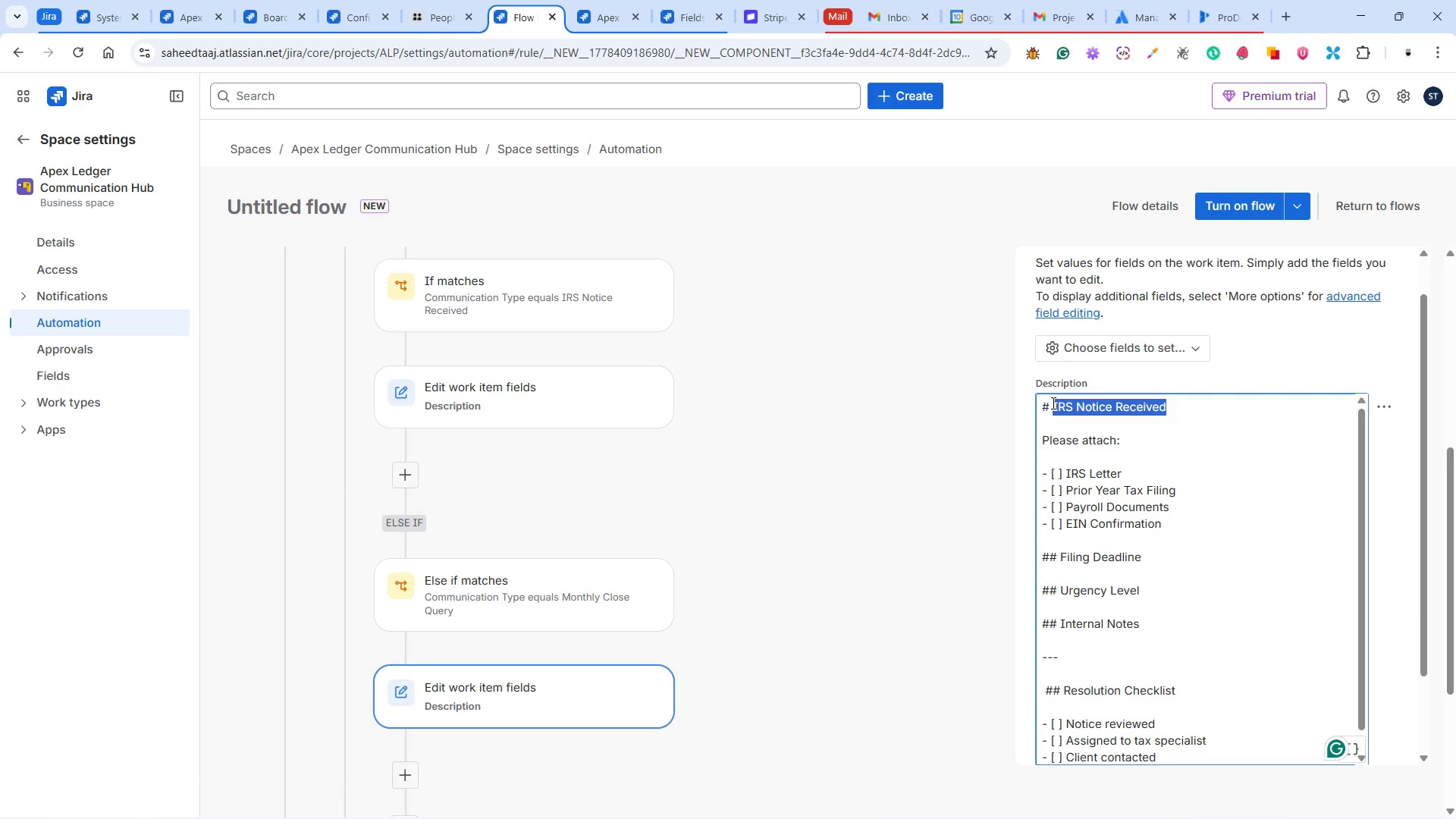 
type(Monthly Close Checklist)
 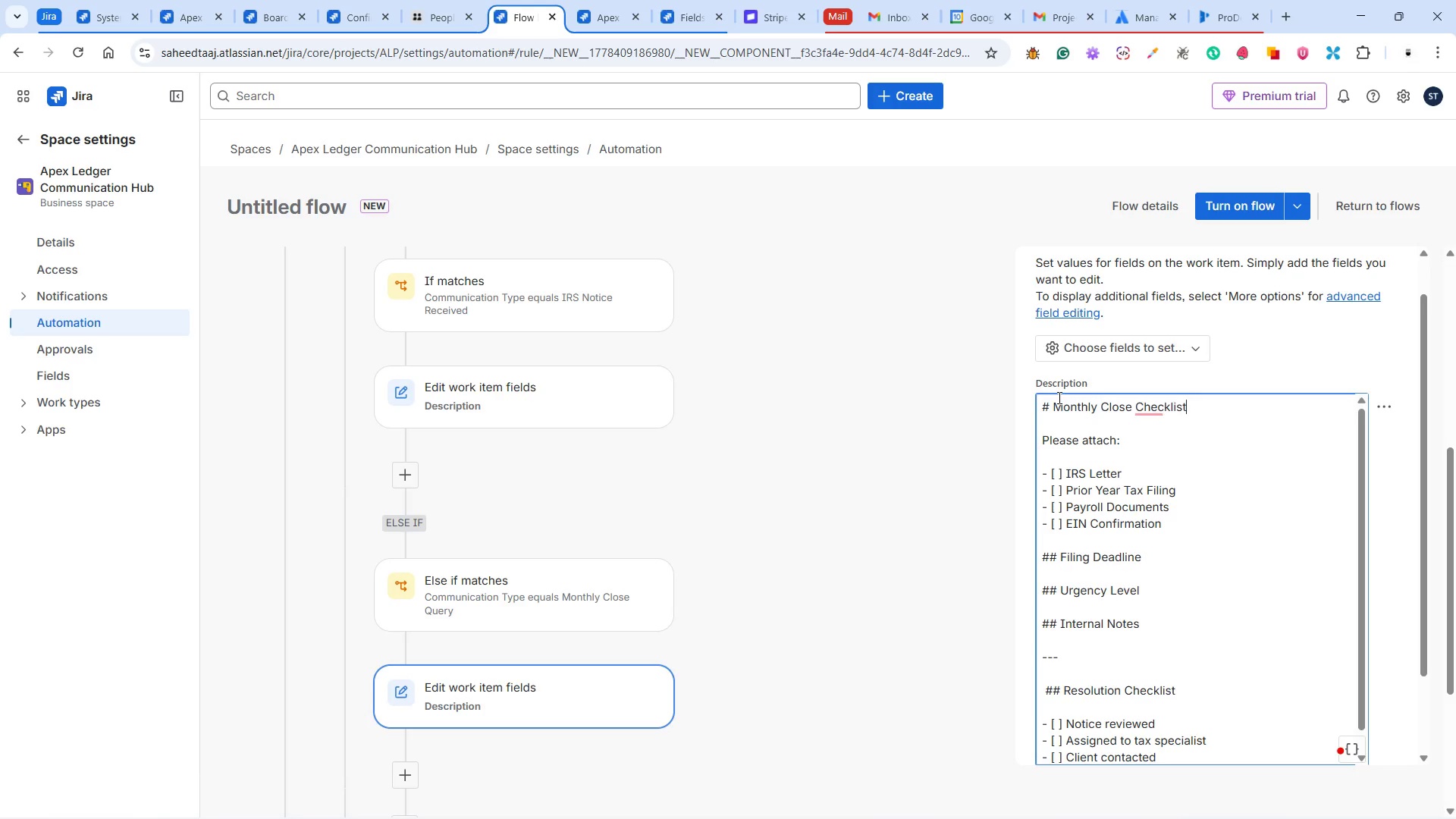 
wait(7.31)
 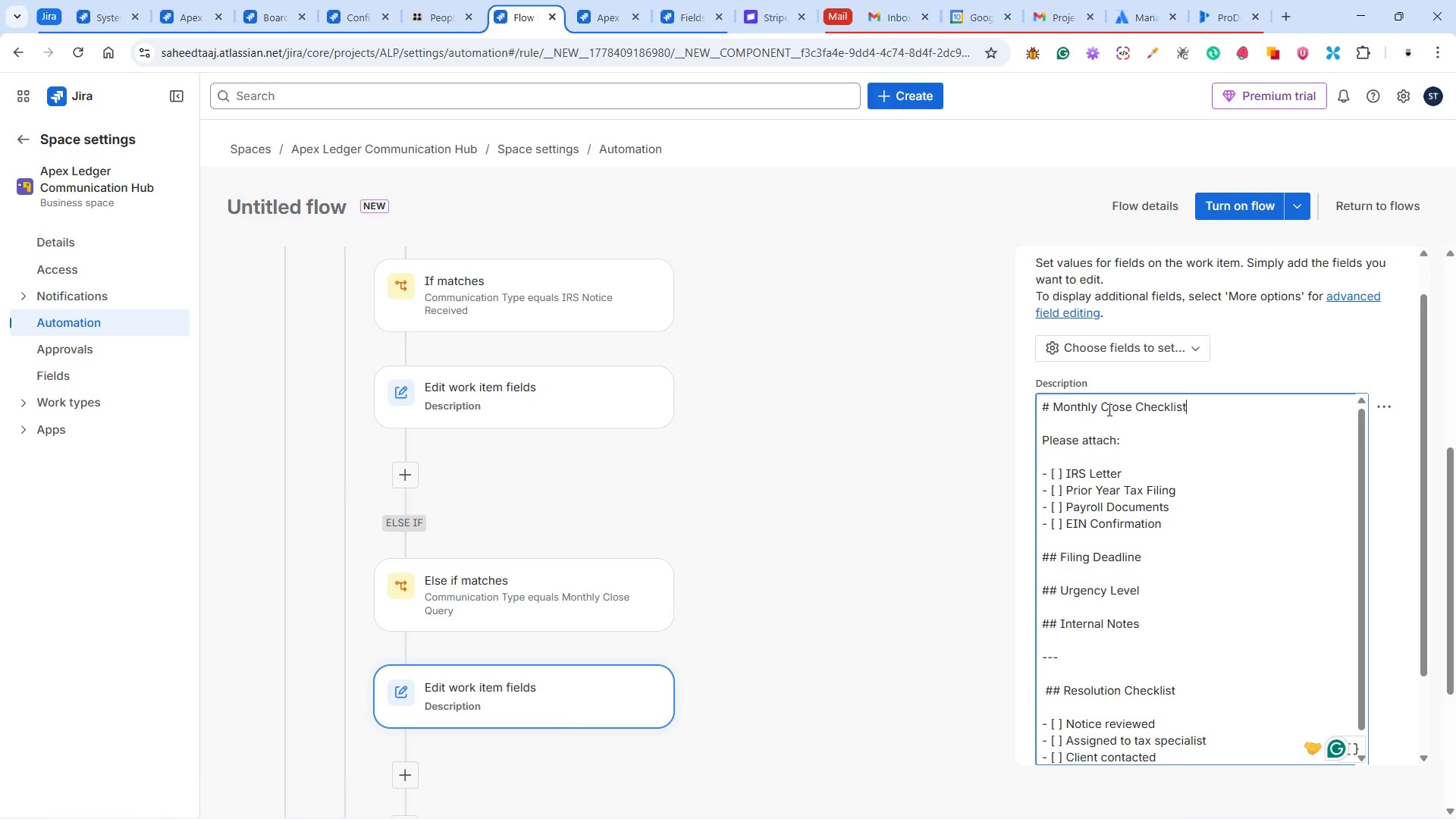 
left_click([1119, 436])
 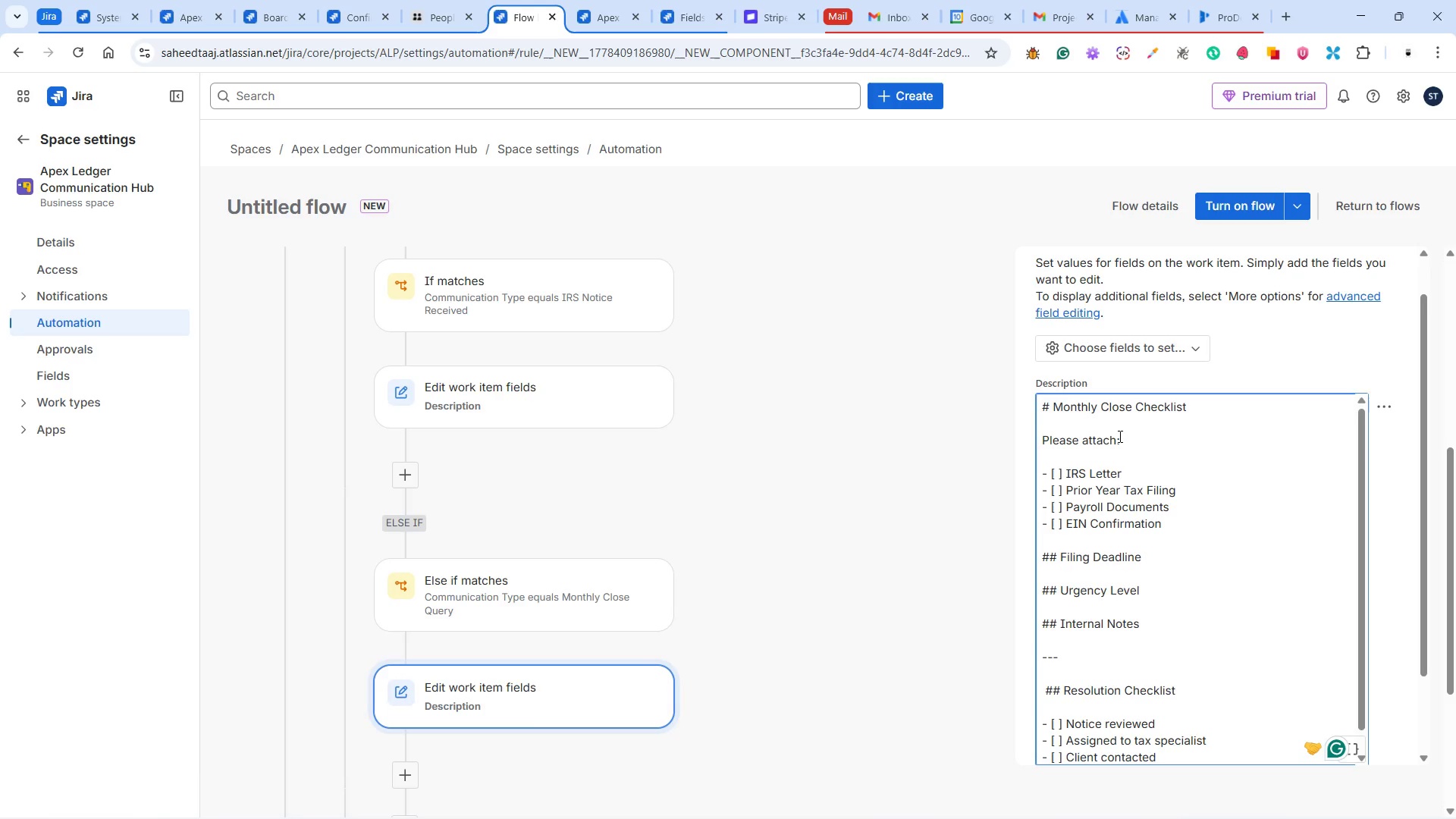 
key(ArrowLeft)
 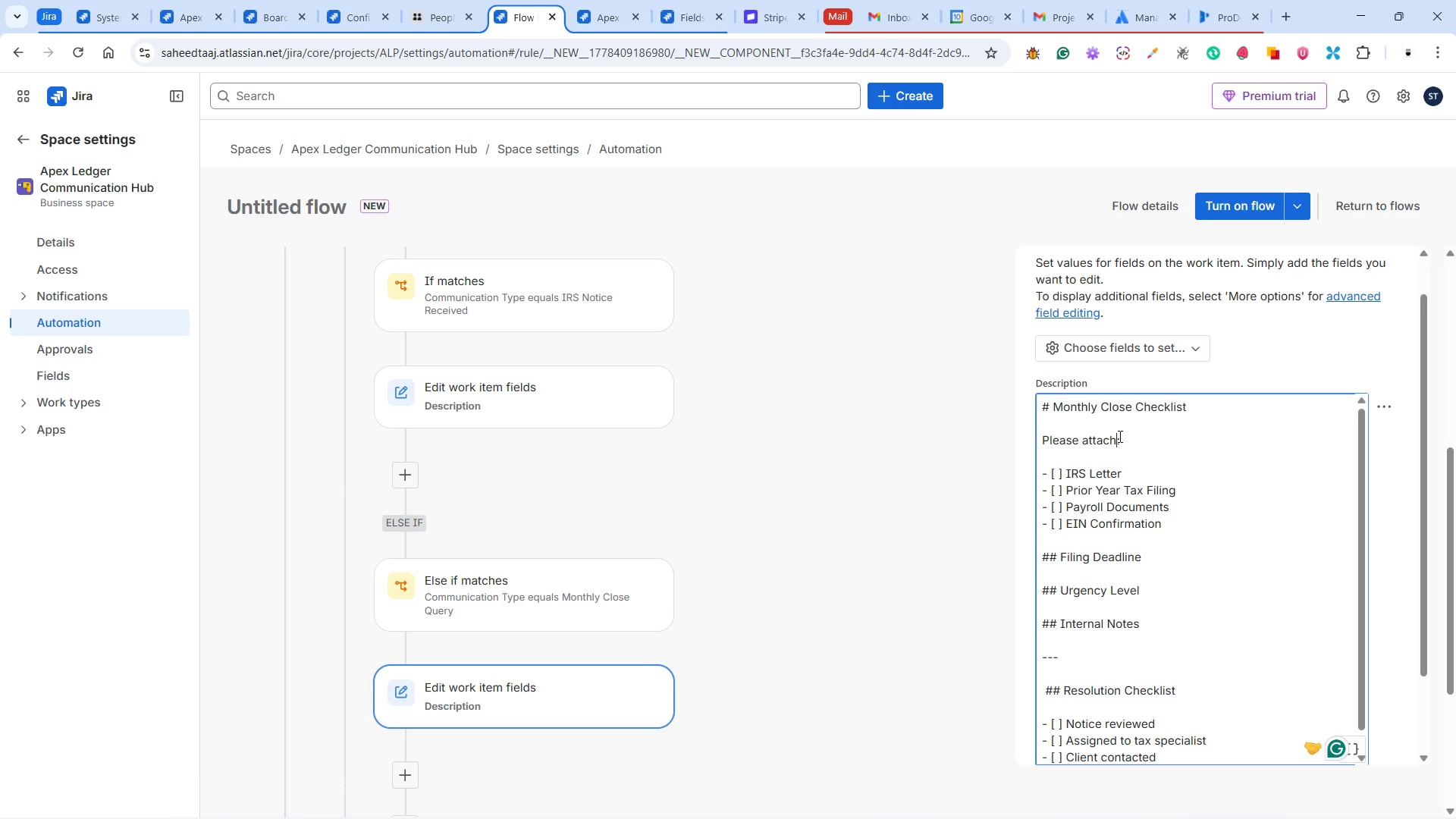 
key(Space)
 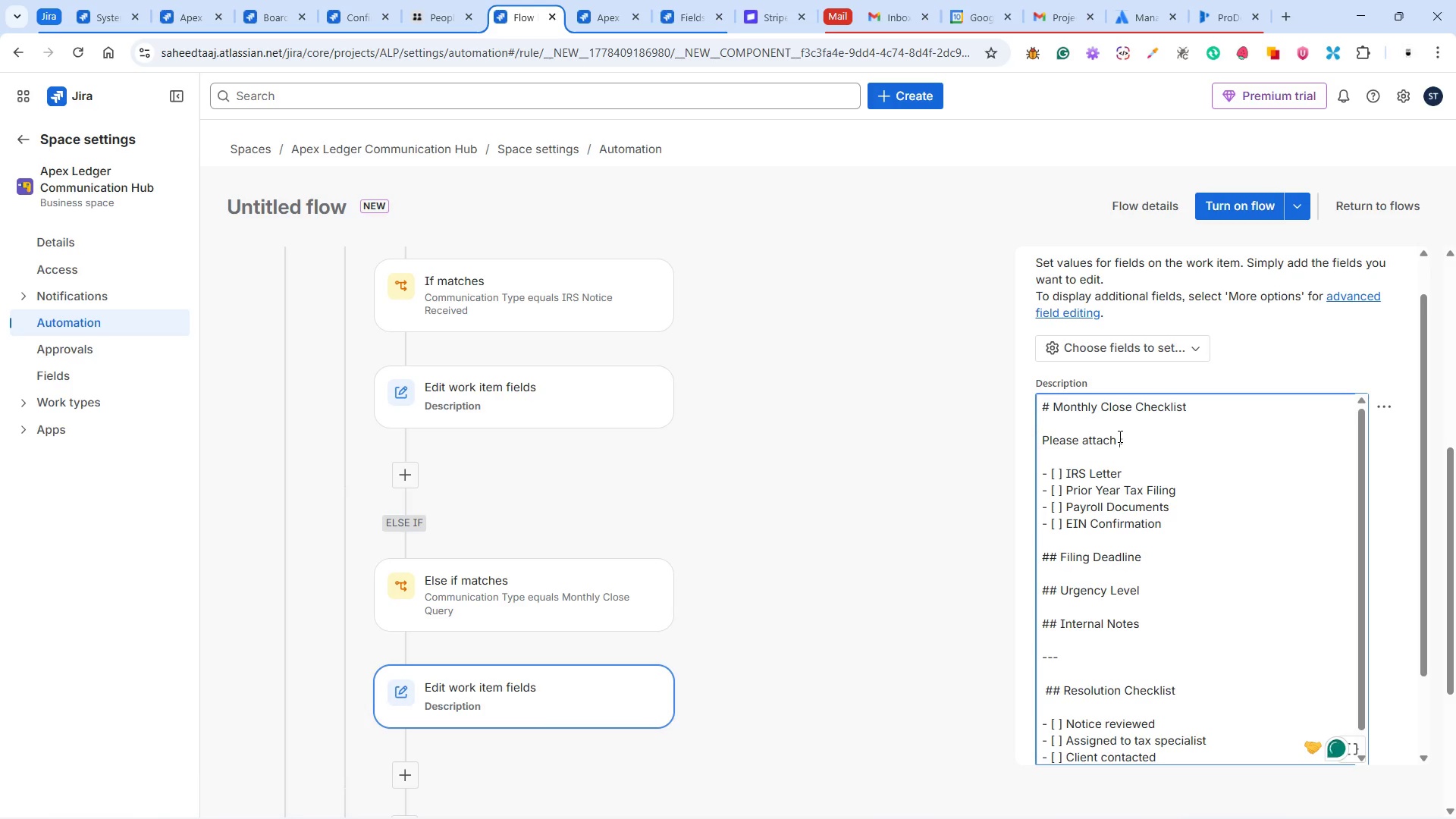 
type(the following documents)
 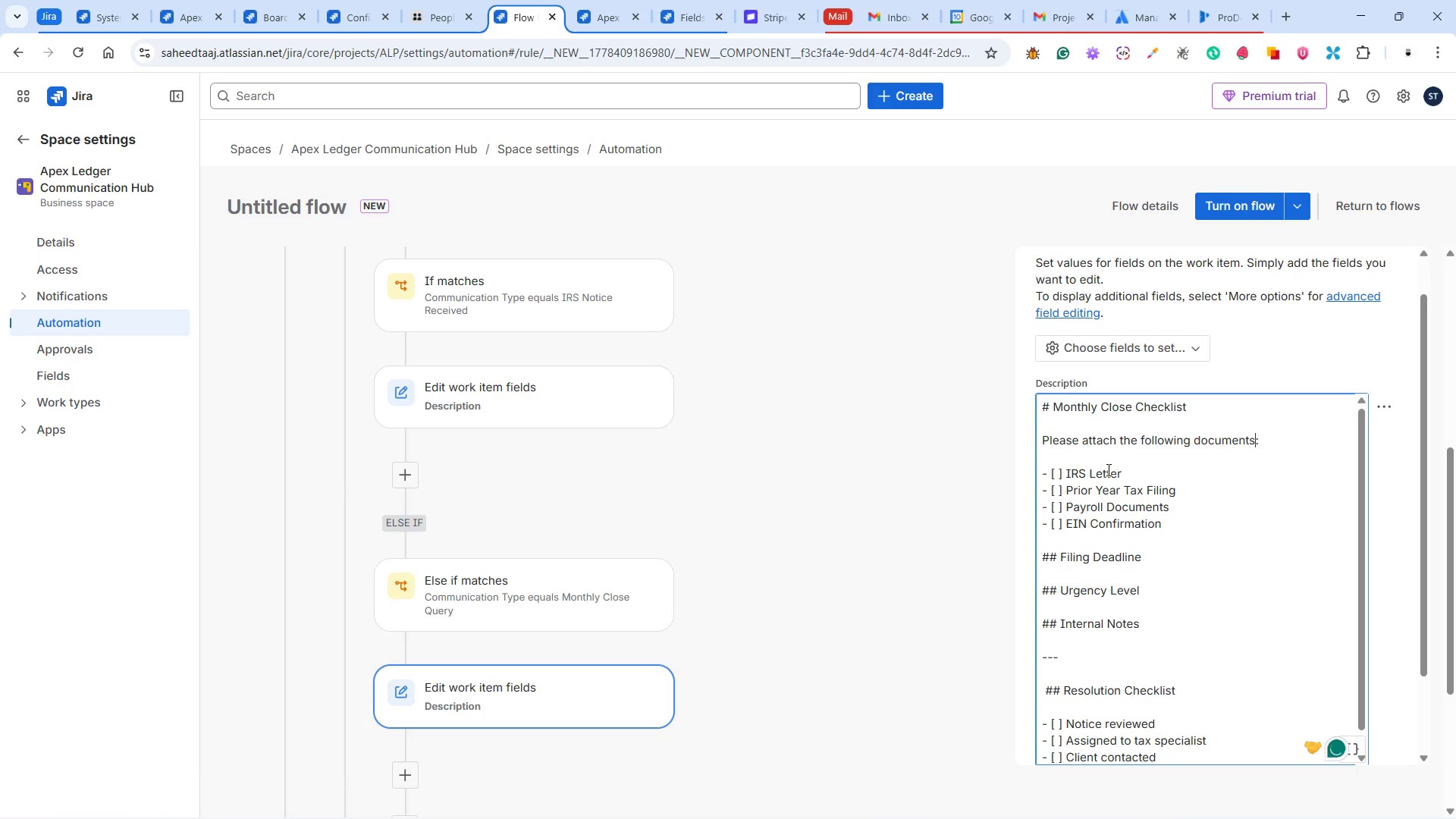 
left_click([1115, 469])
 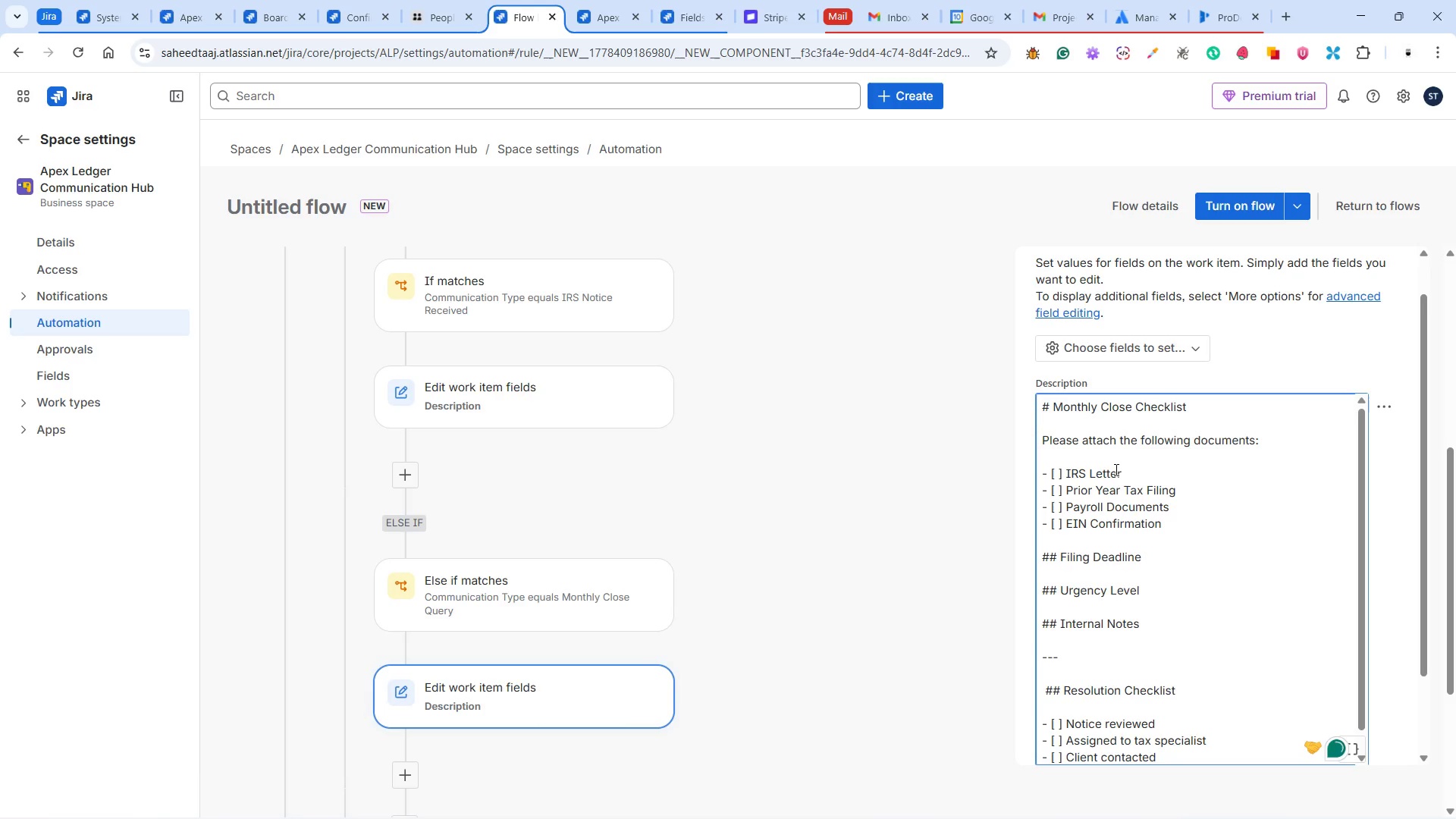 
key(Backspace)
 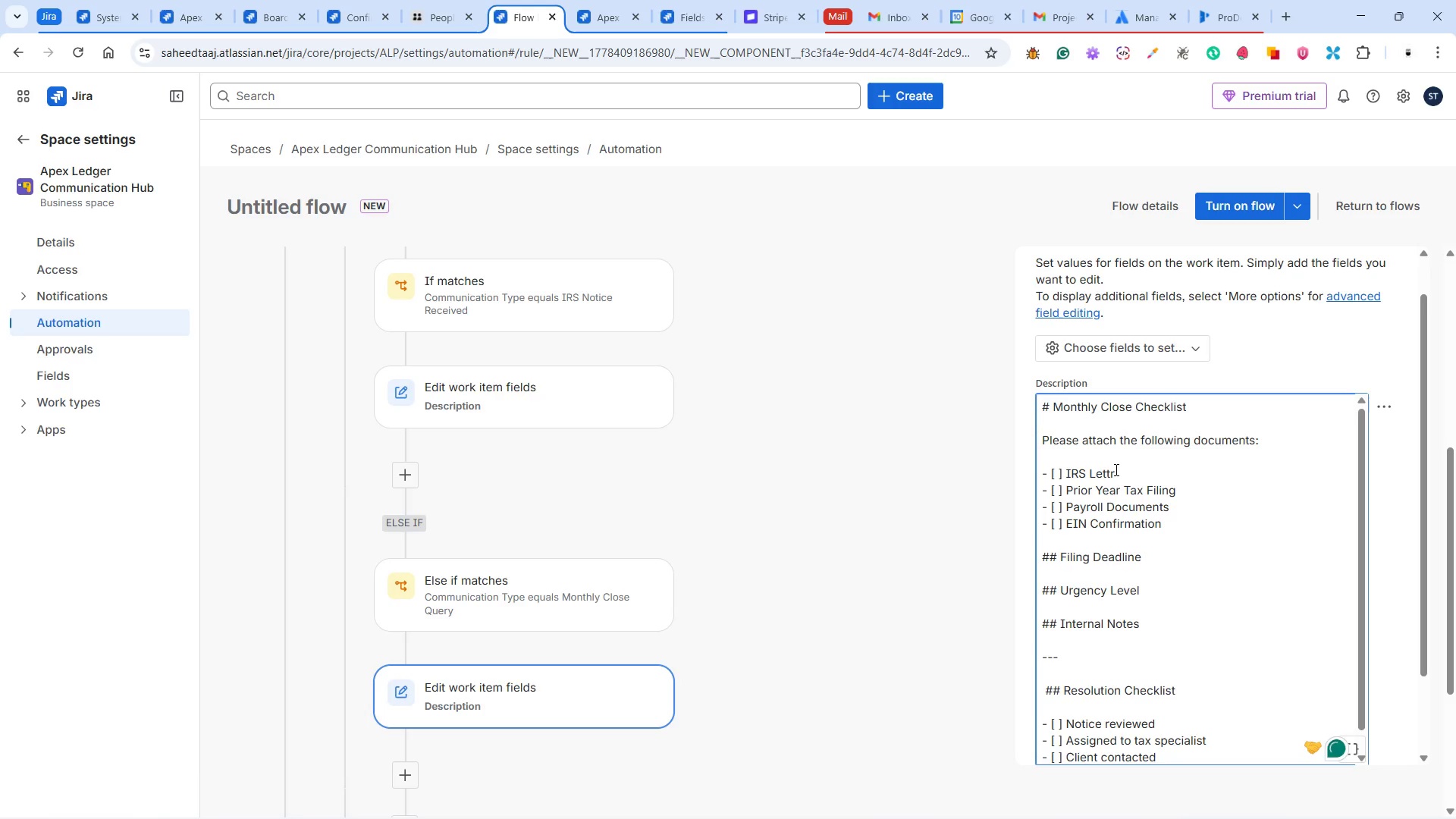 
key(Backspace)
 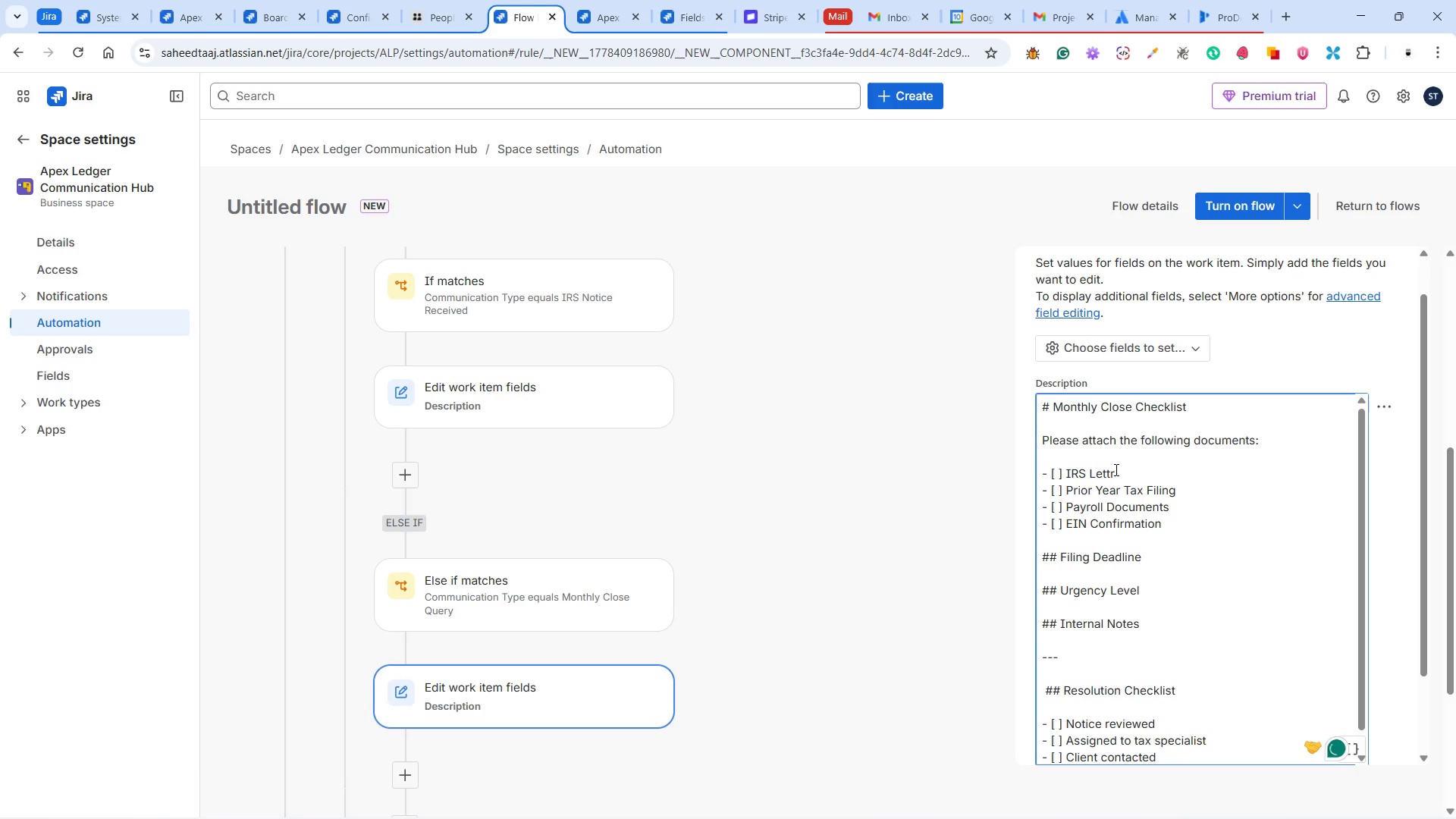 
key(Backspace)
 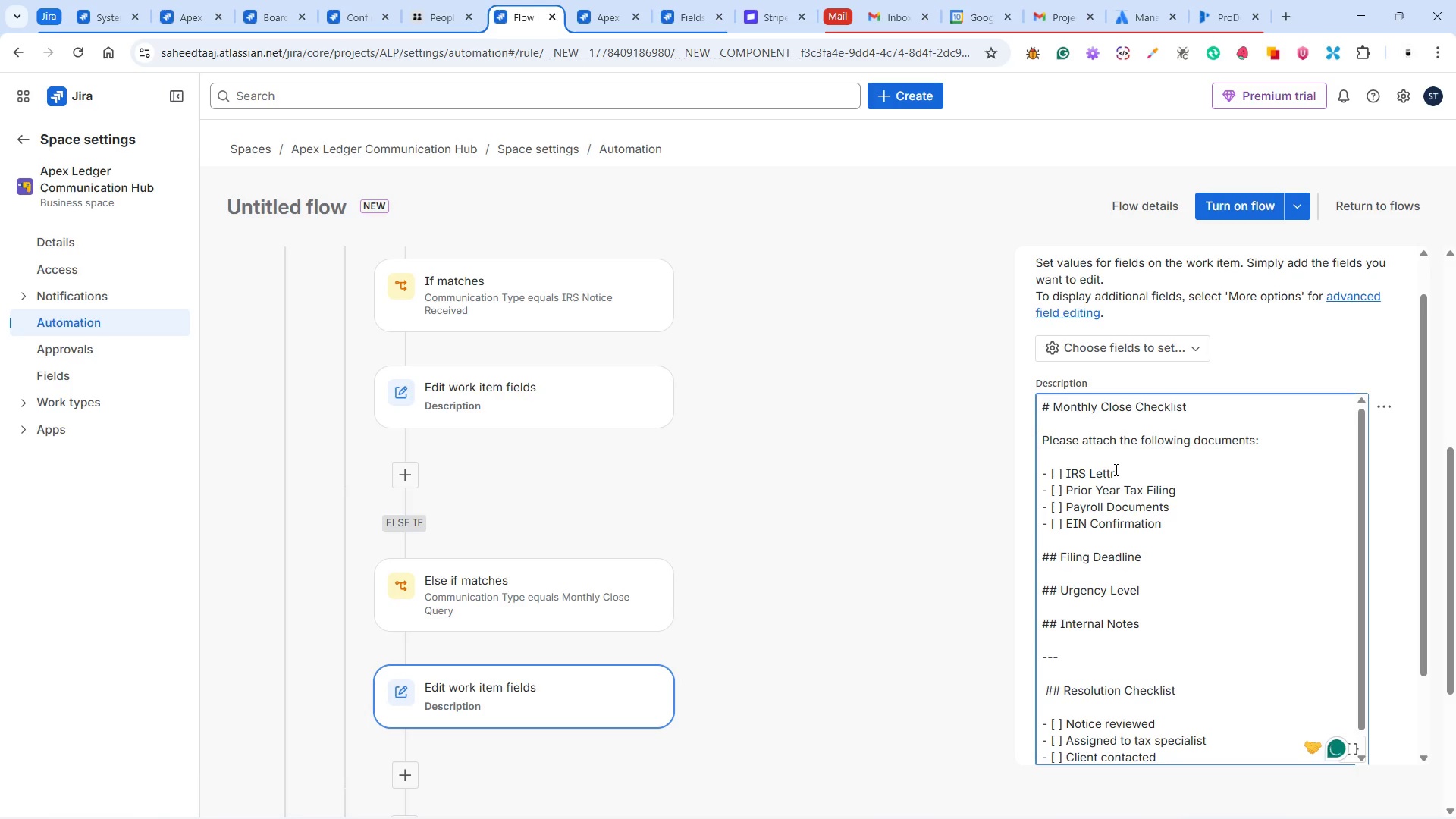 
key(Backspace)
 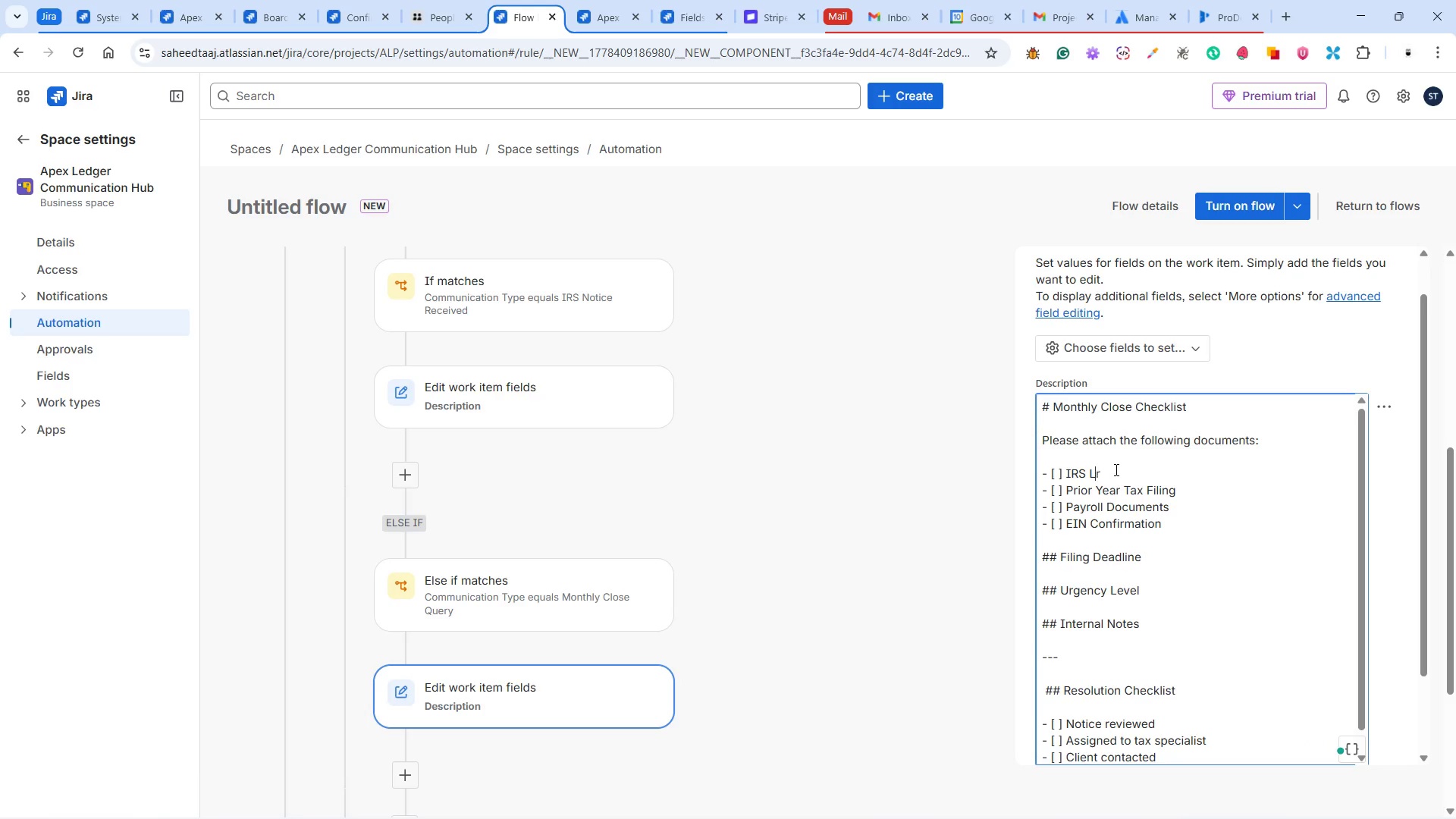 
key(Backspace)
 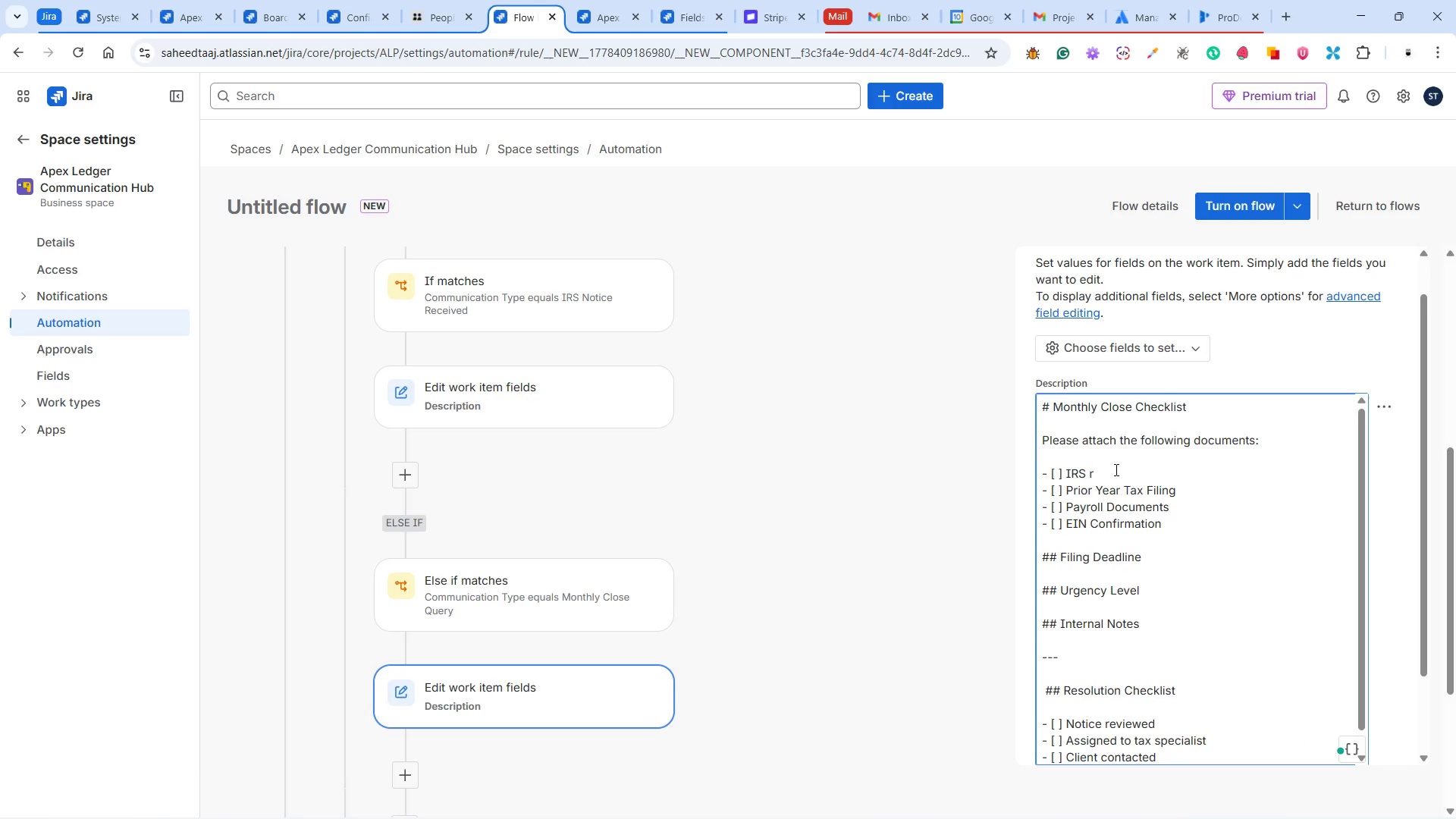 
key(Backspace)
 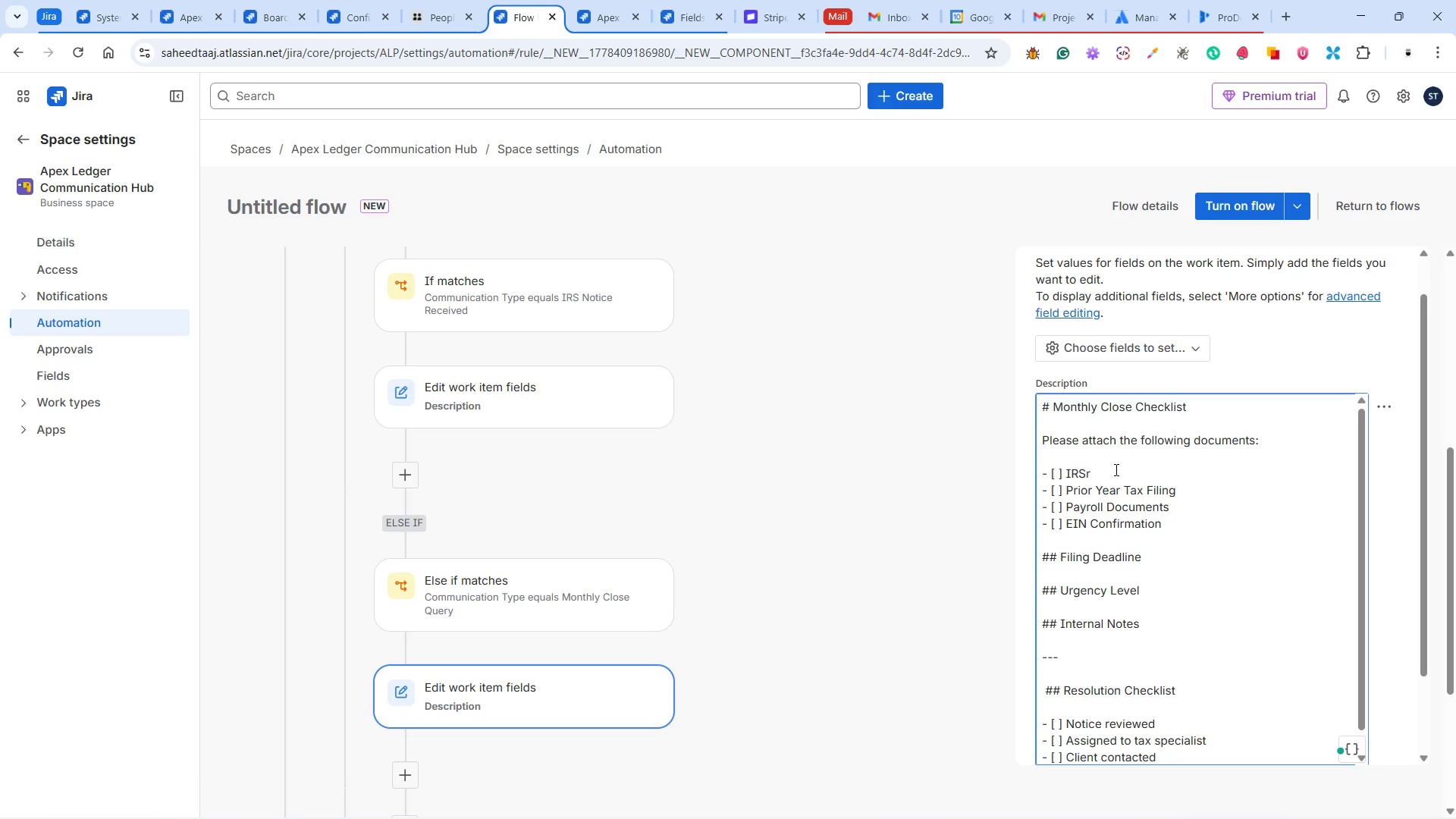 
key(Backspace)
 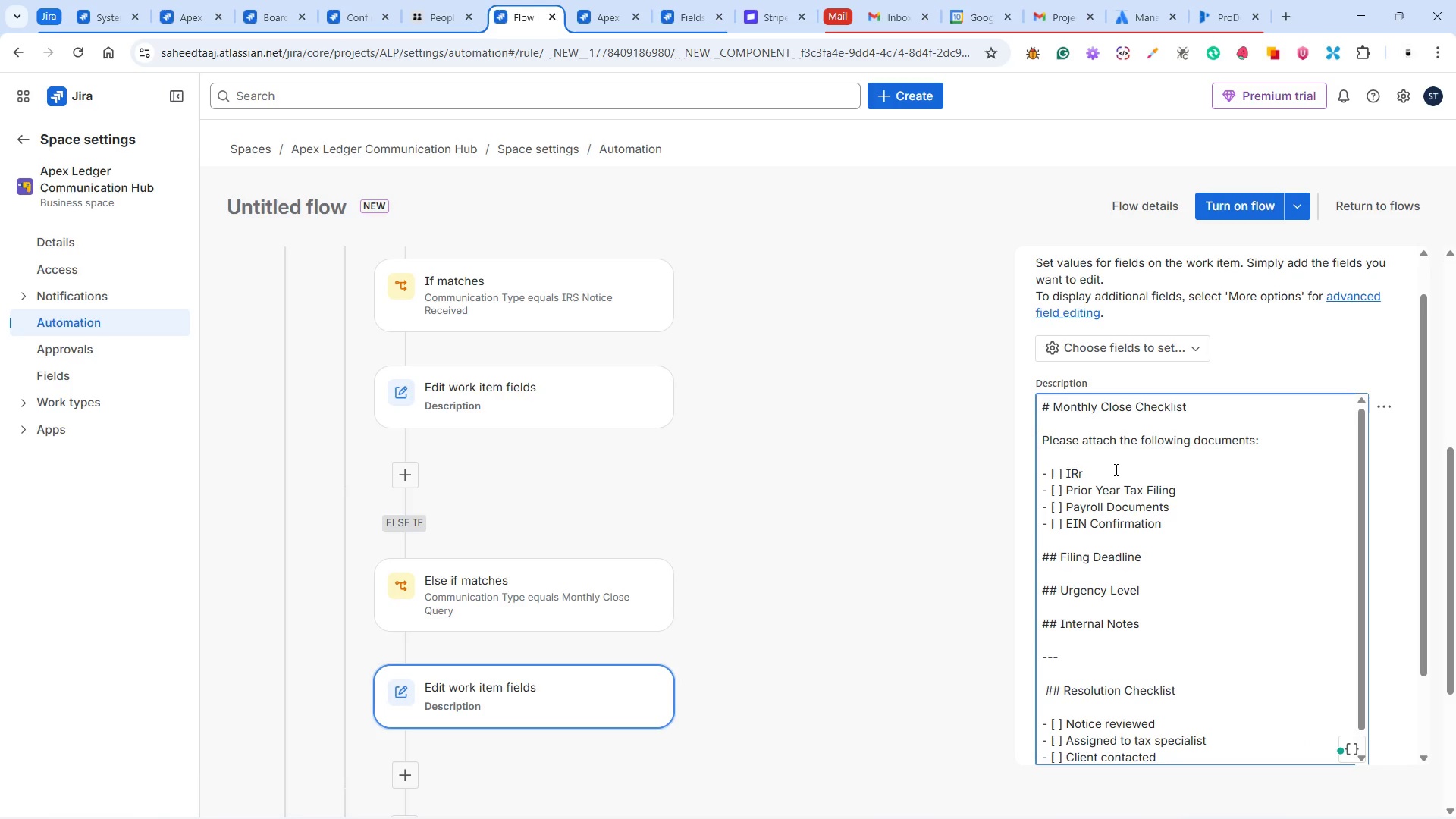 
key(Backspace)
 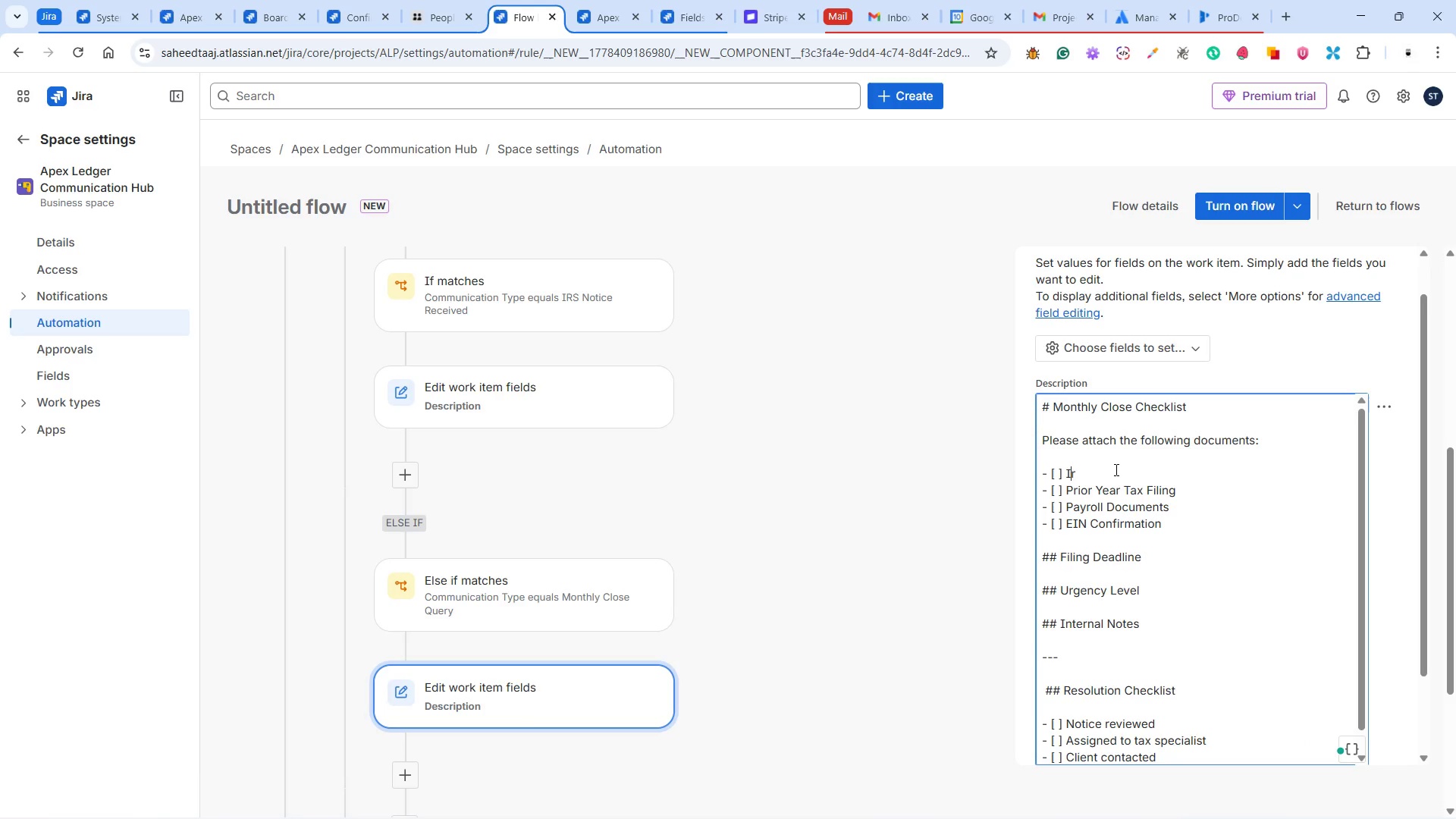 
key(Backspace)
 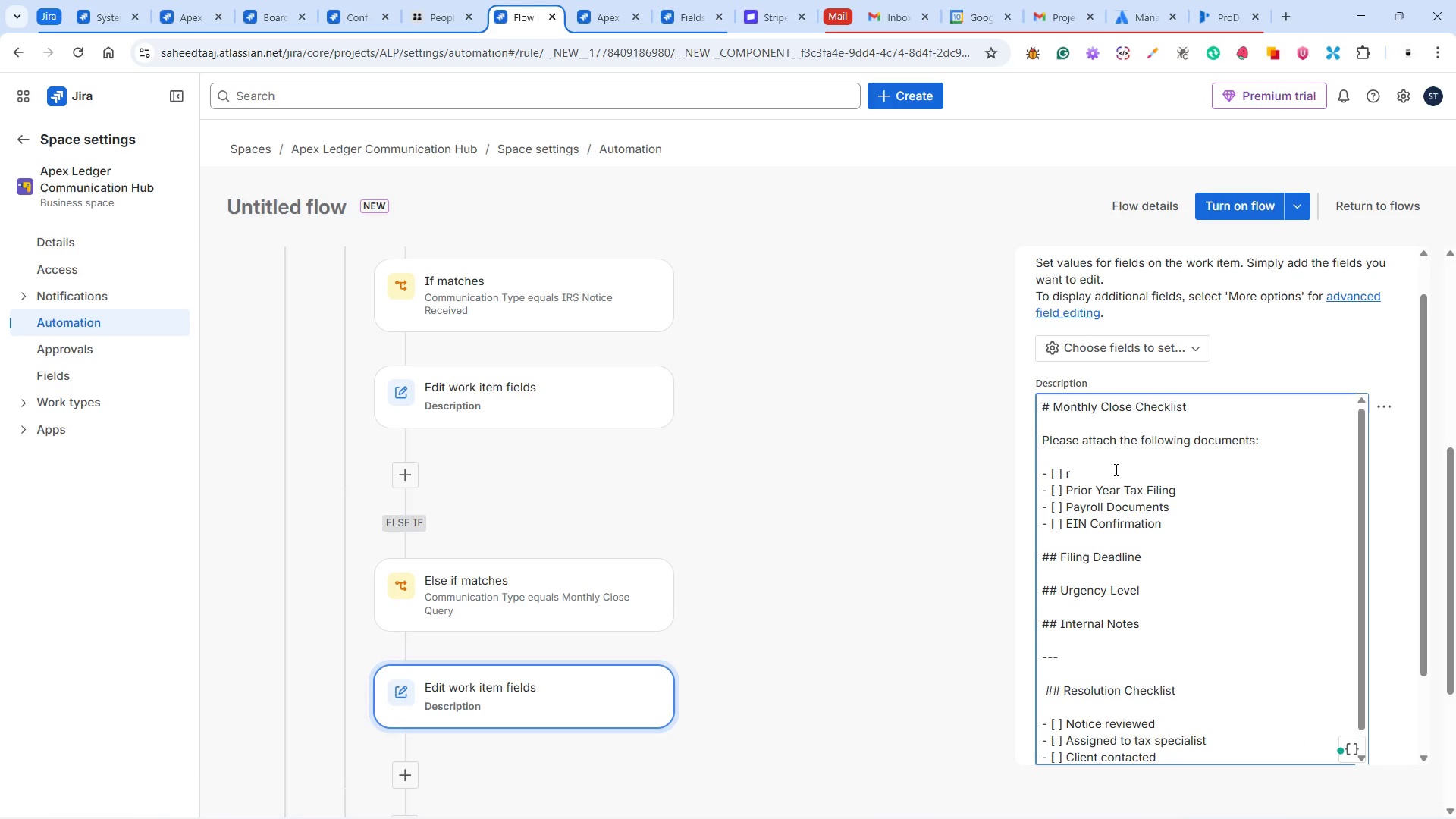 
key(ArrowRight)
 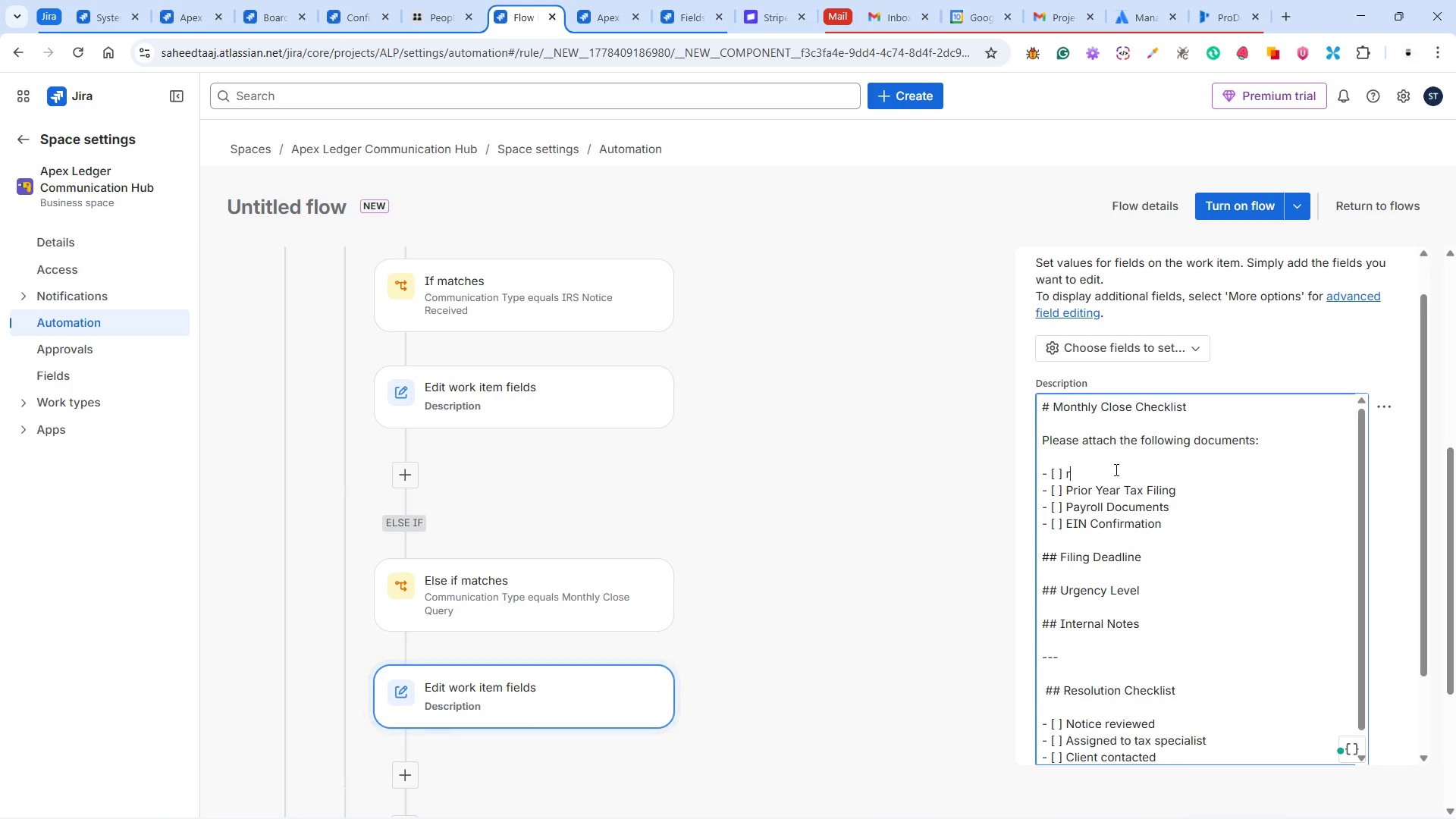 
key(Backspace)
type(Profit & Loss Statement)
 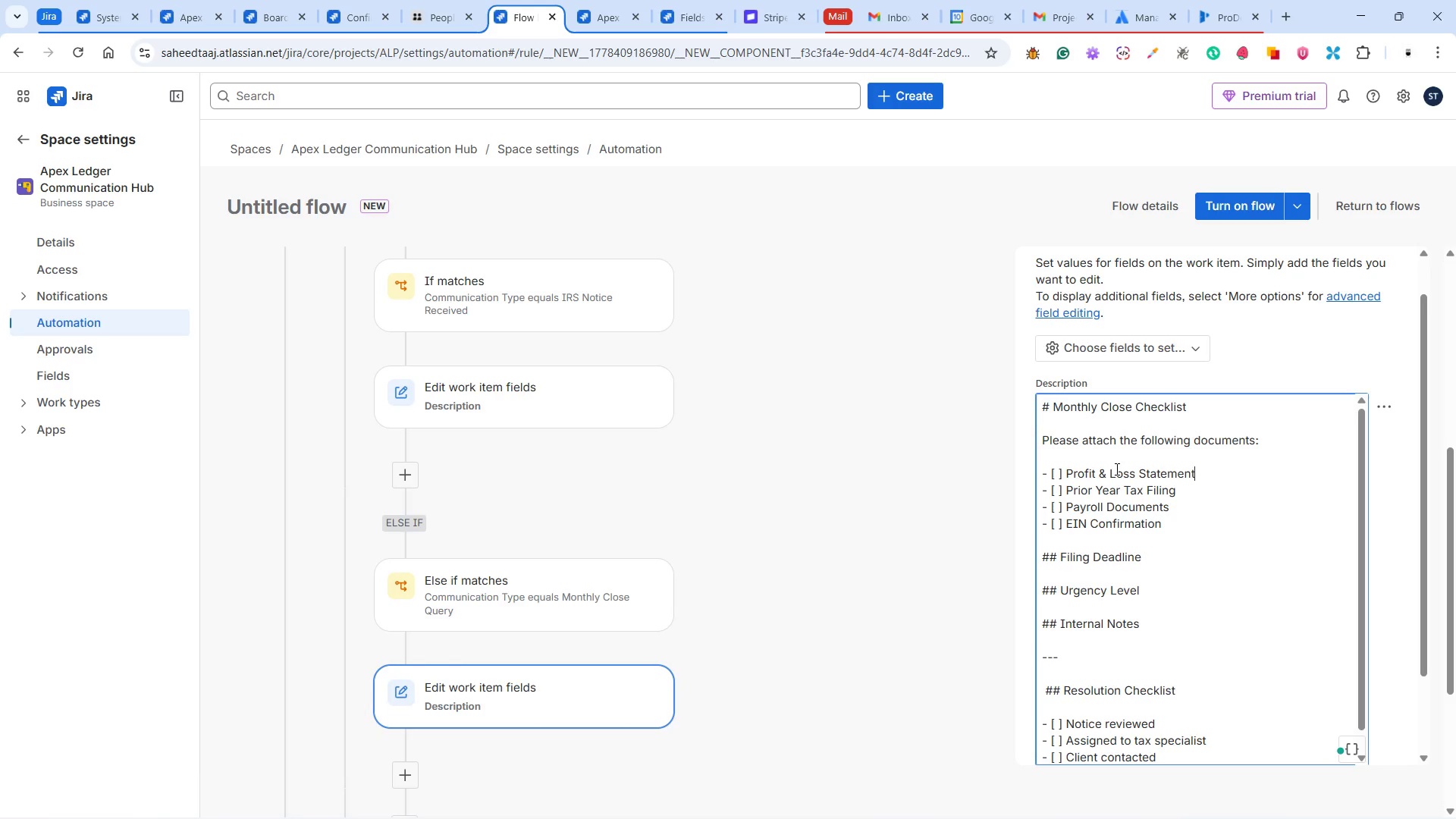 
wait(46.27)
 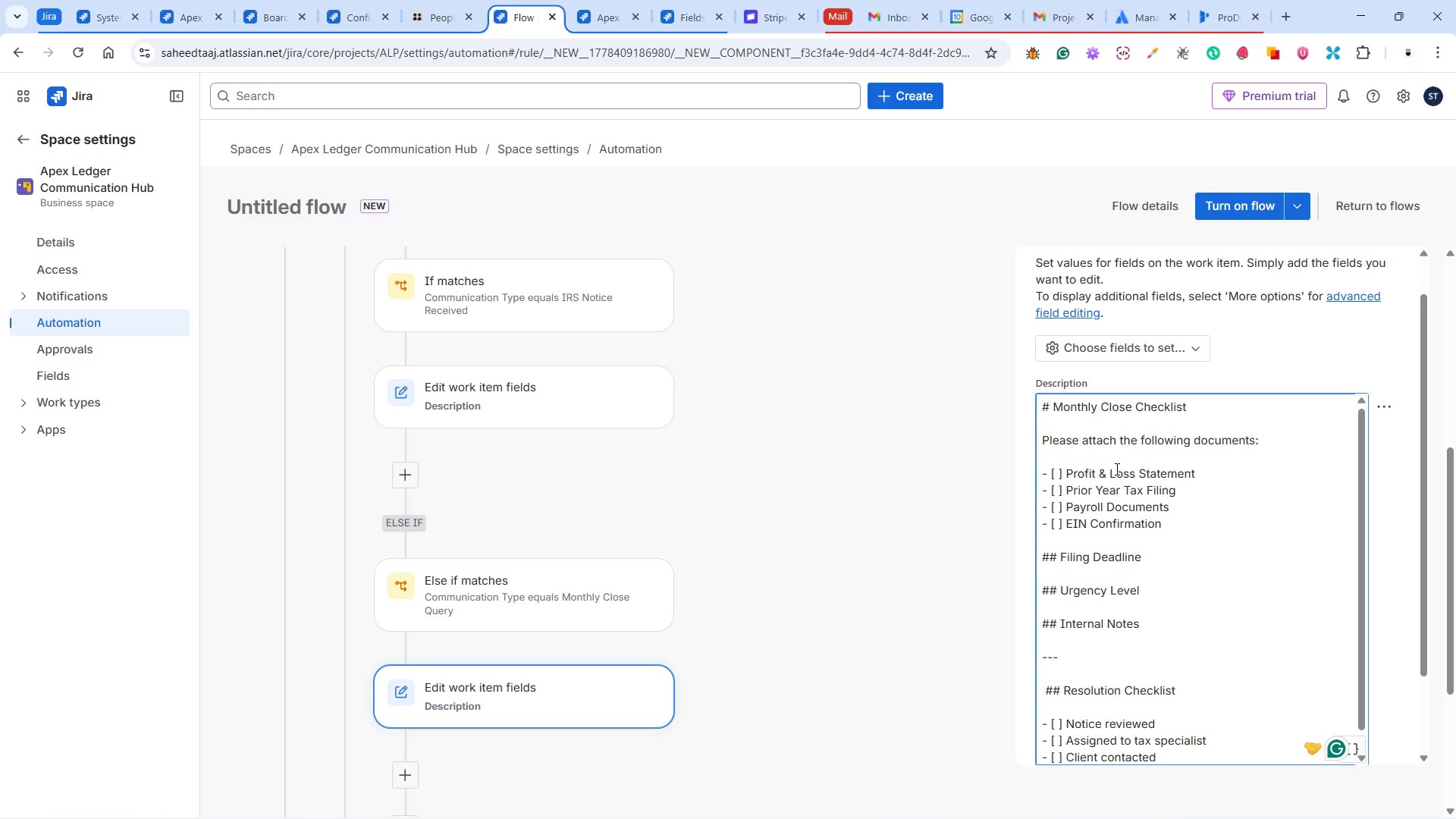 
left_click_drag(start_coordinate=[1066, 488], to_coordinate=[1176, 492])
 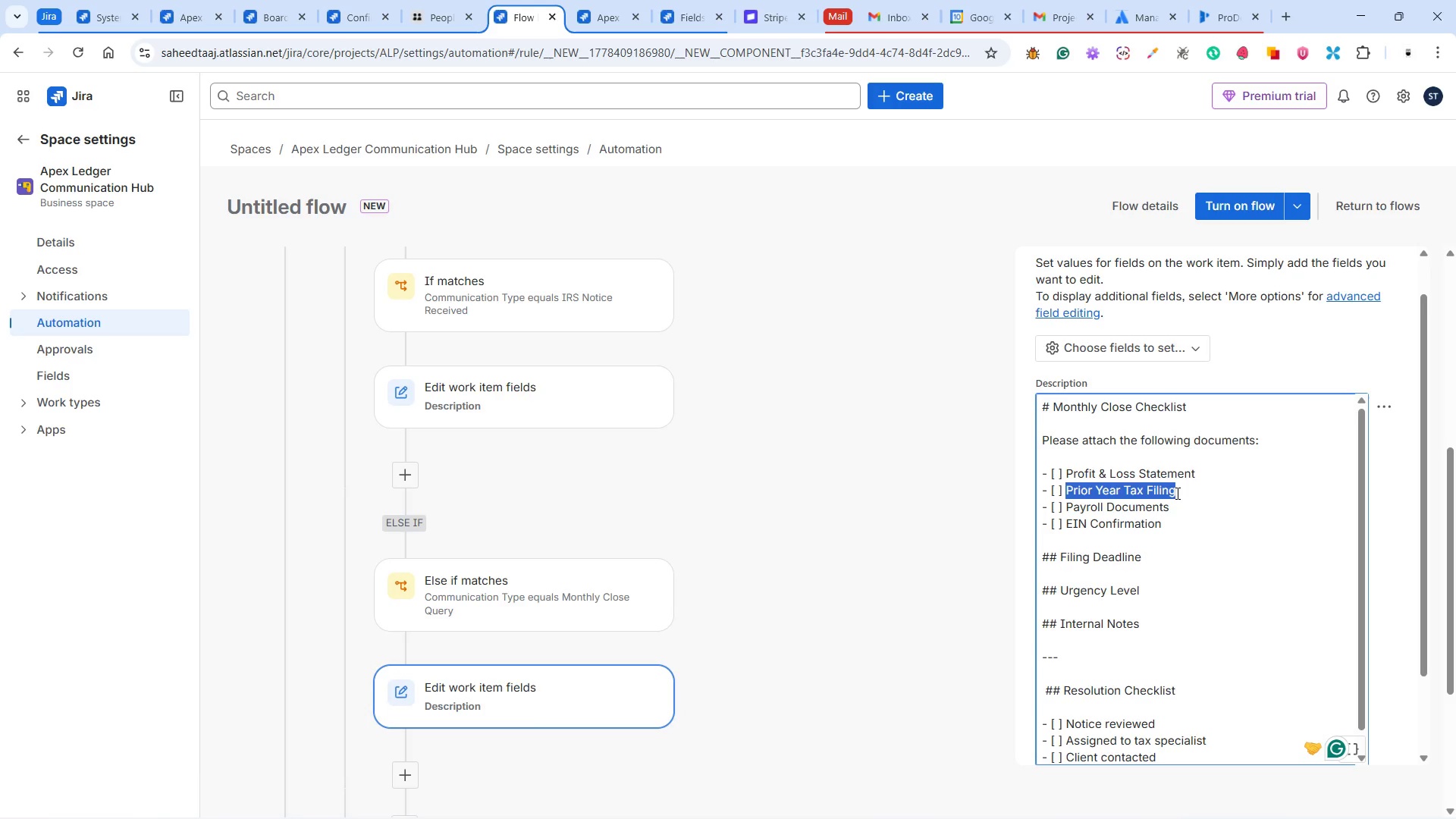 
type(Balance Sheet)
 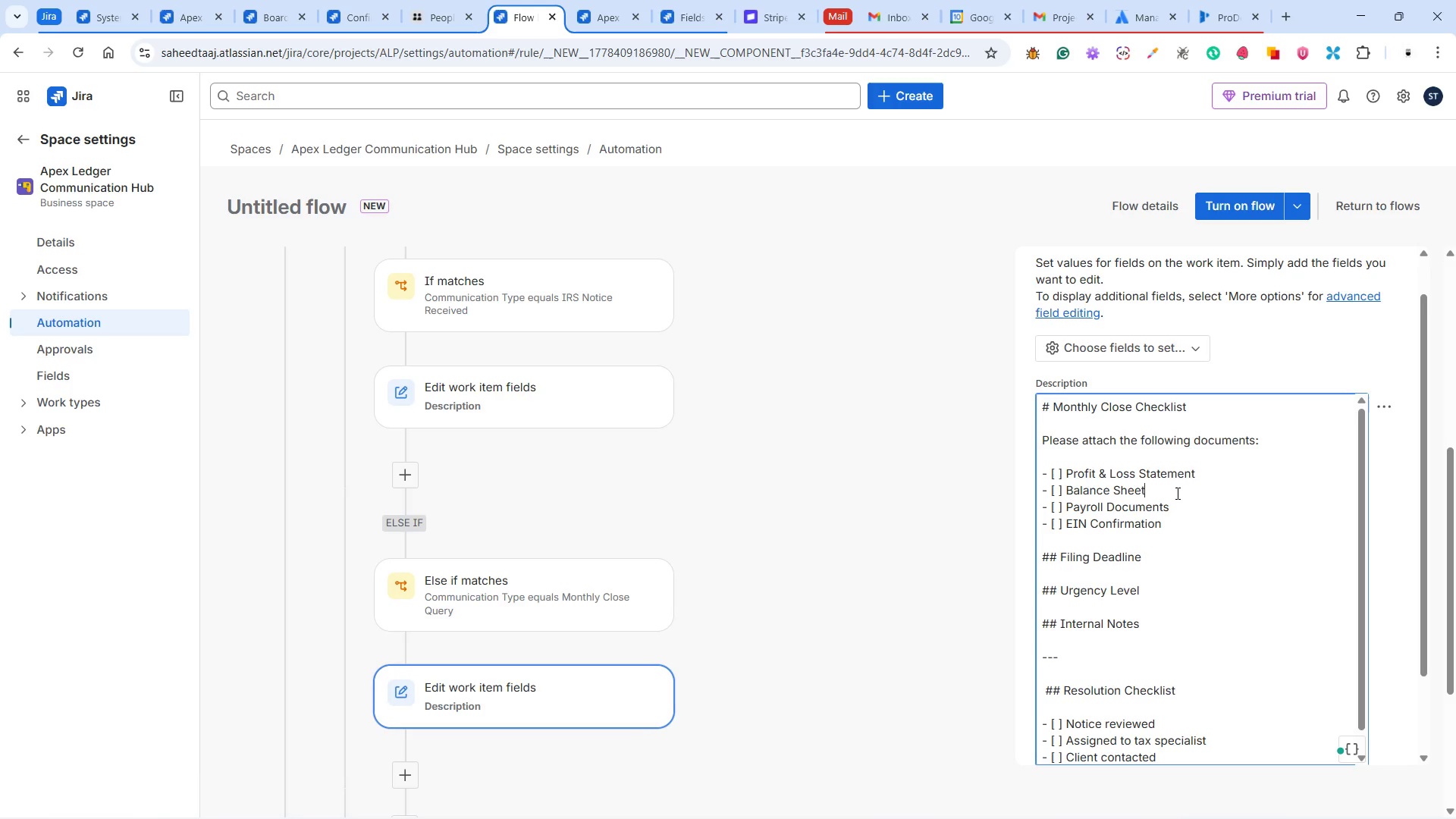 
wait(5.5)
 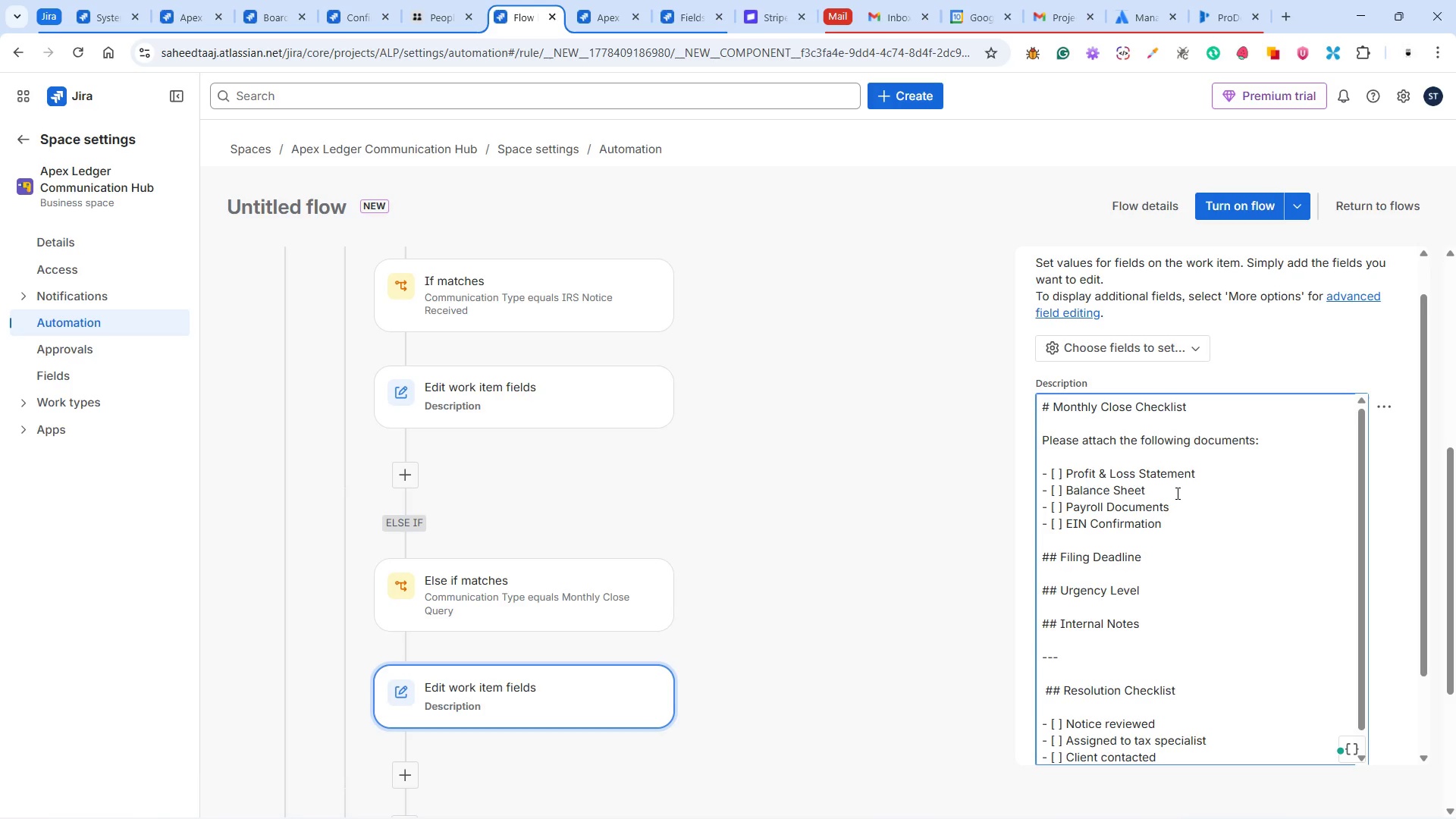 
left_click_drag(start_coordinate=[1068, 505], to_coordinate=[1175, 515])
 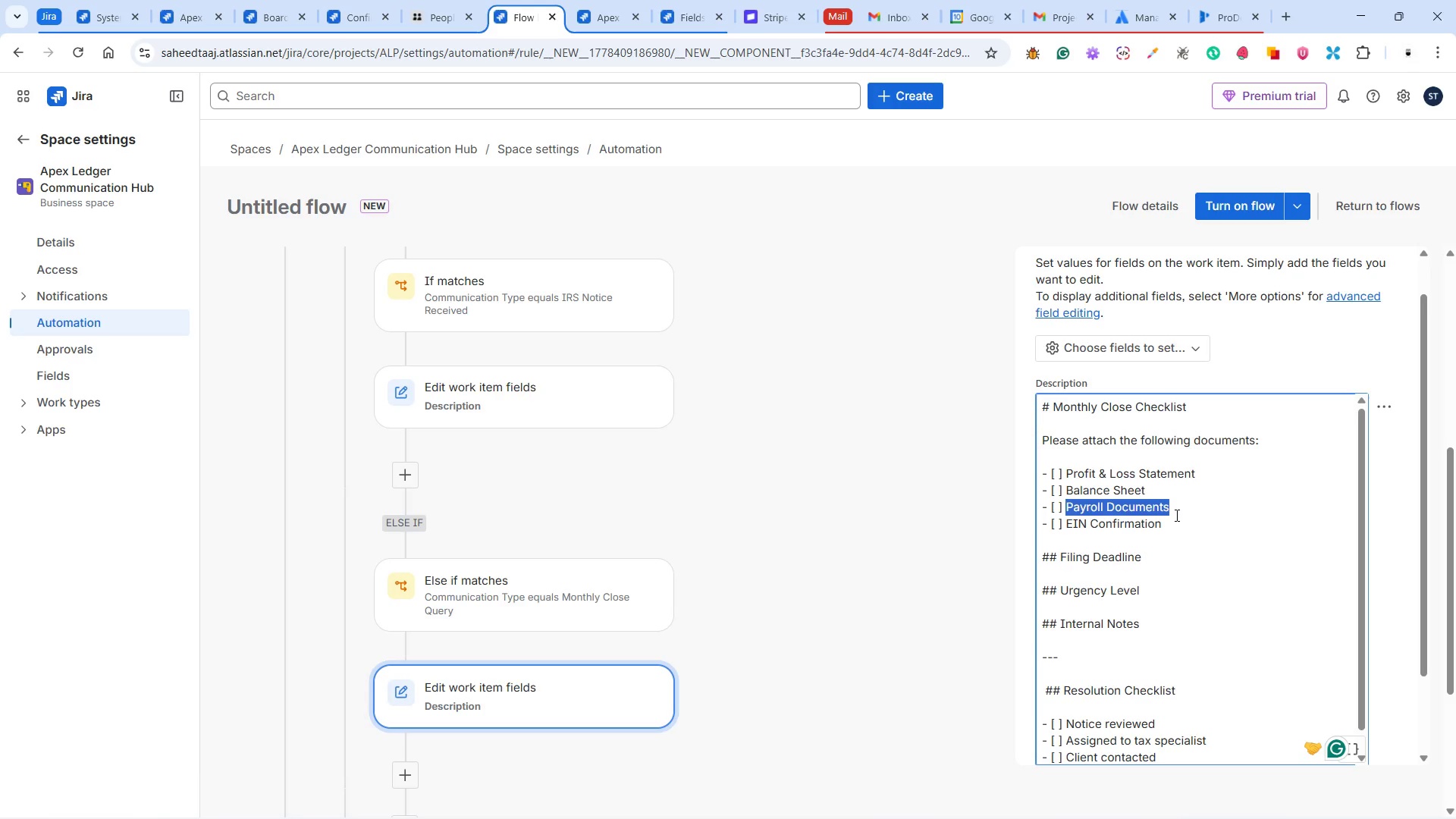 
type(Bank Reconciliation)
 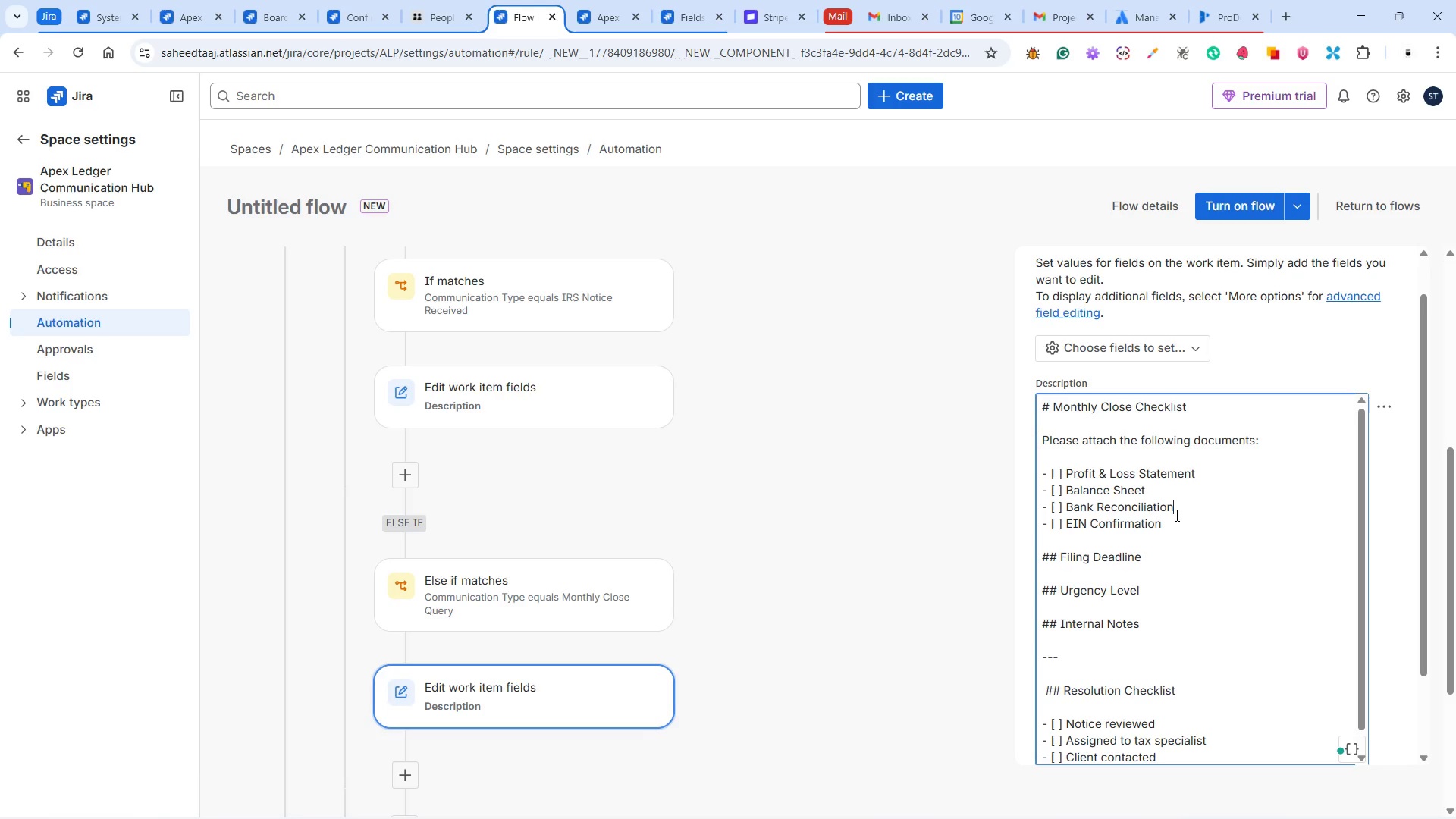 
left_click_drag(start_coordinate=[1160, 523], to_coordinate=[1068, 532])
 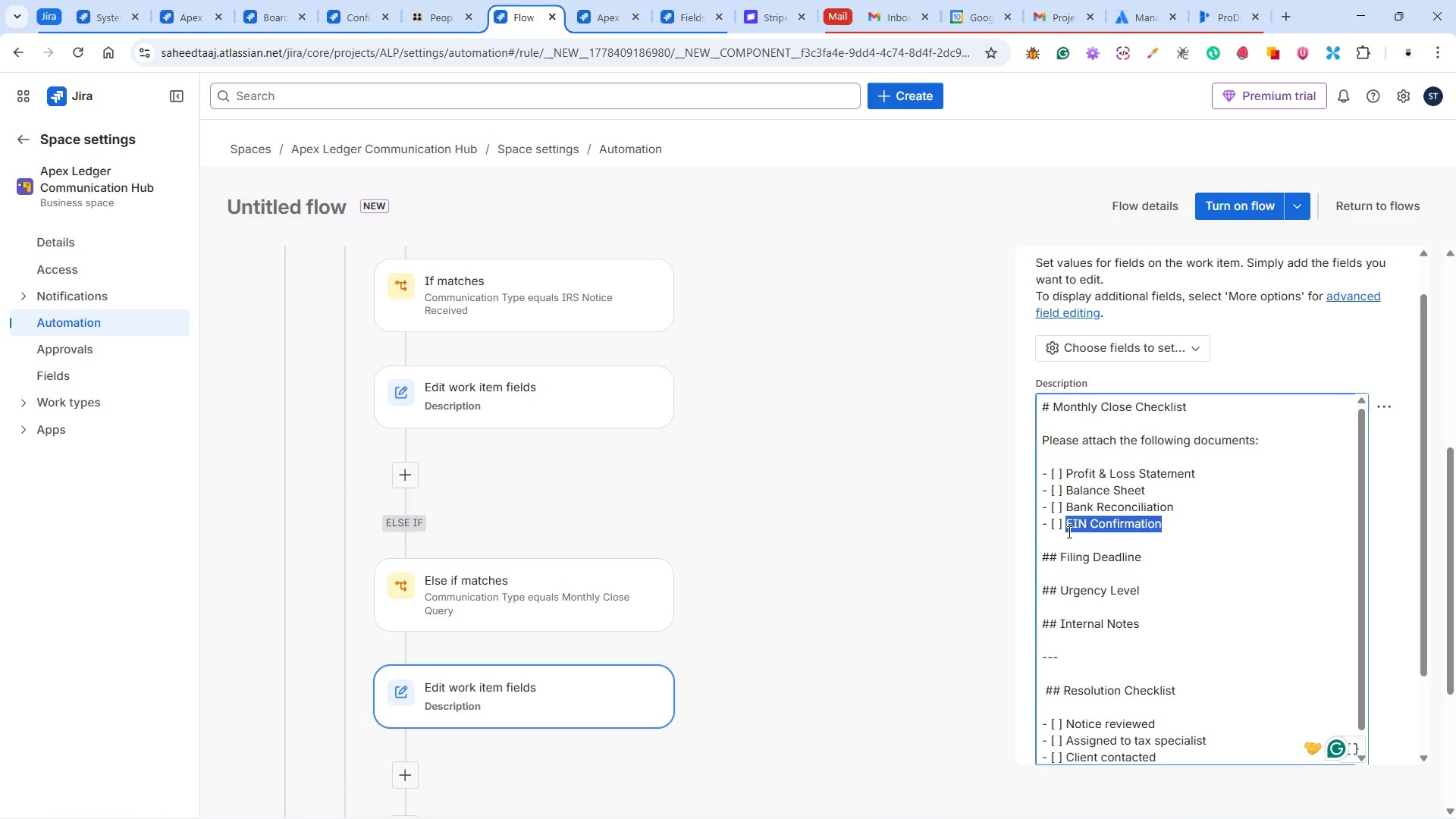 
type(Outstanding Invoice Report)
 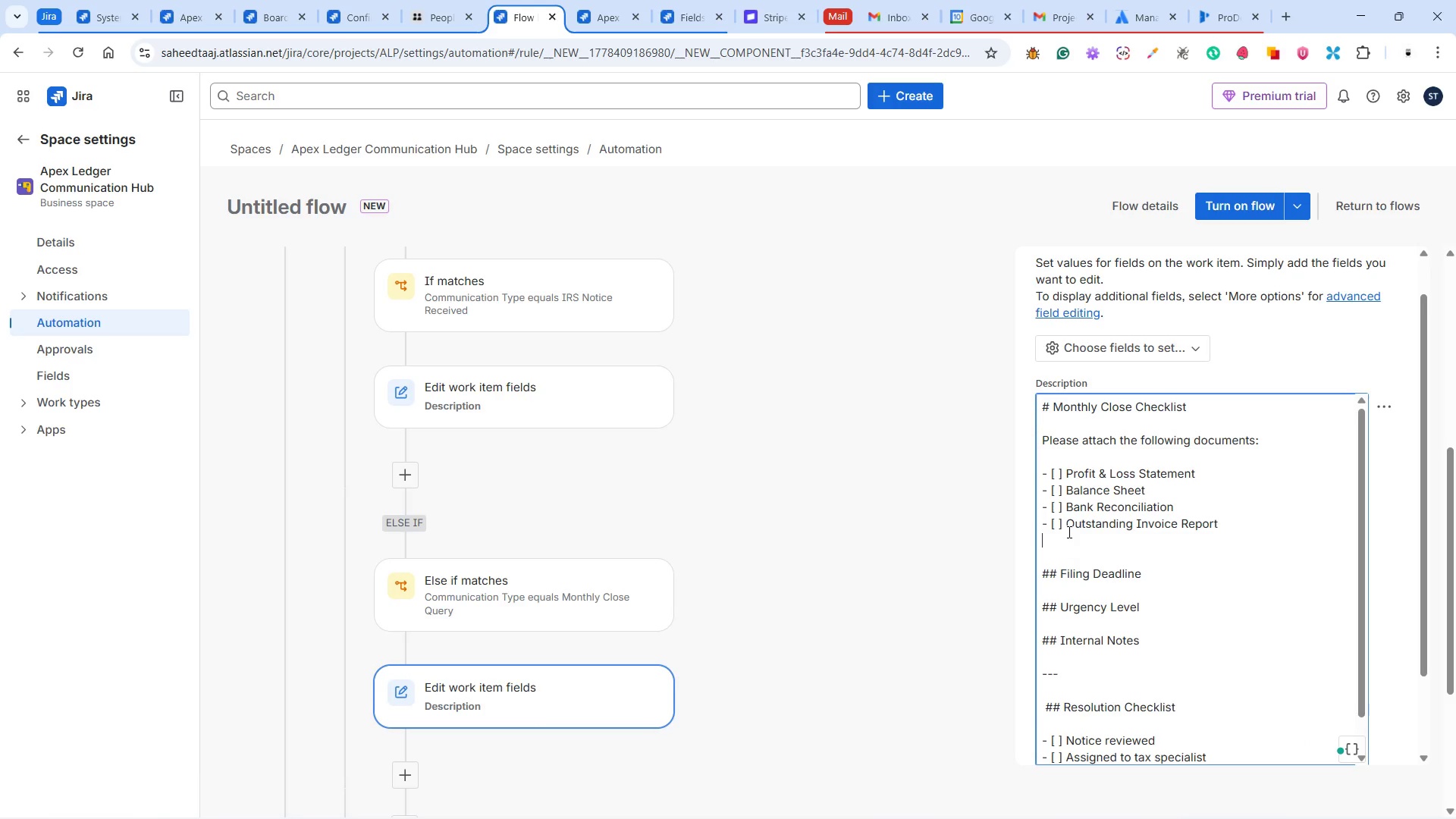 
 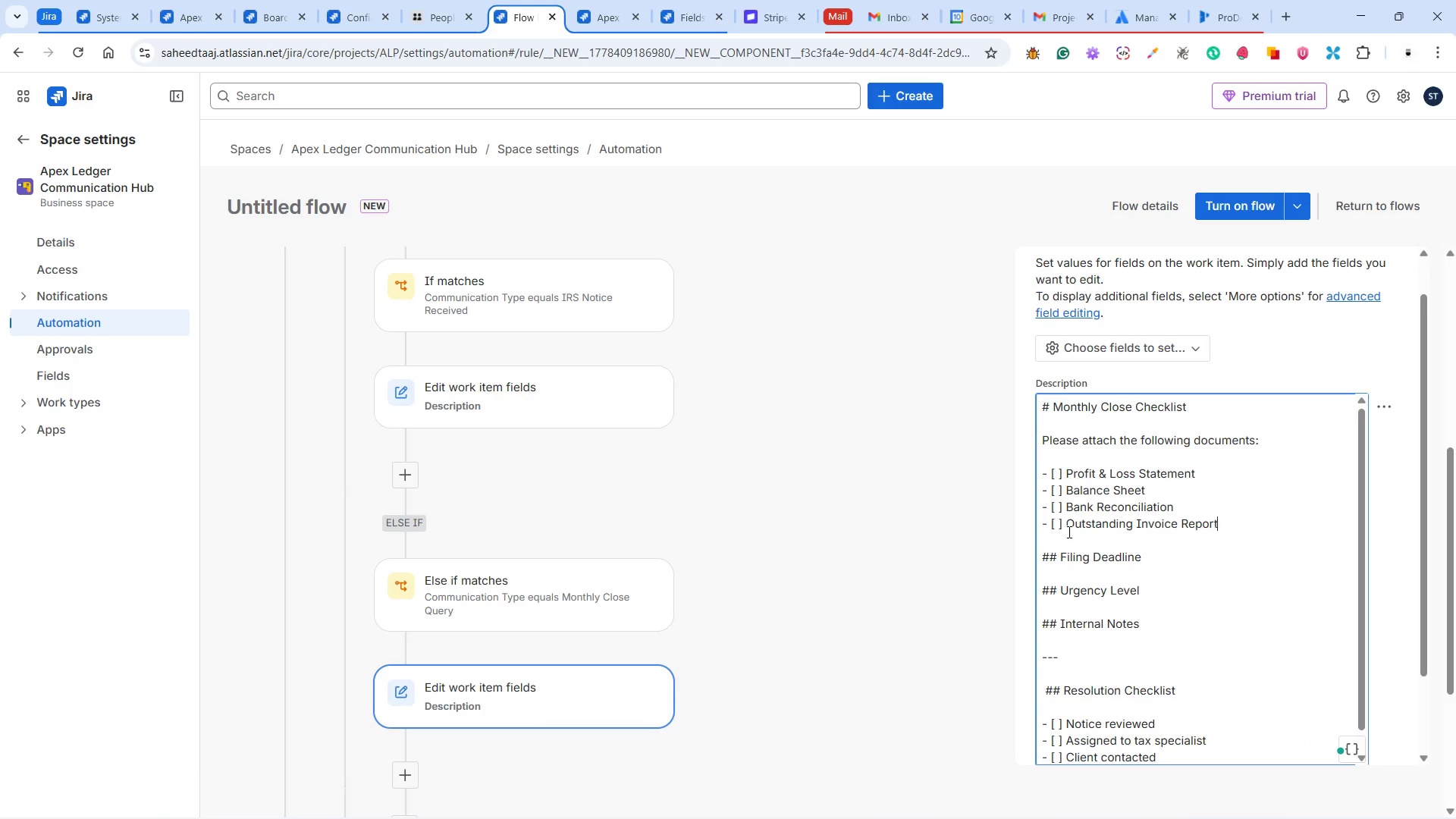 
key(Enter)
 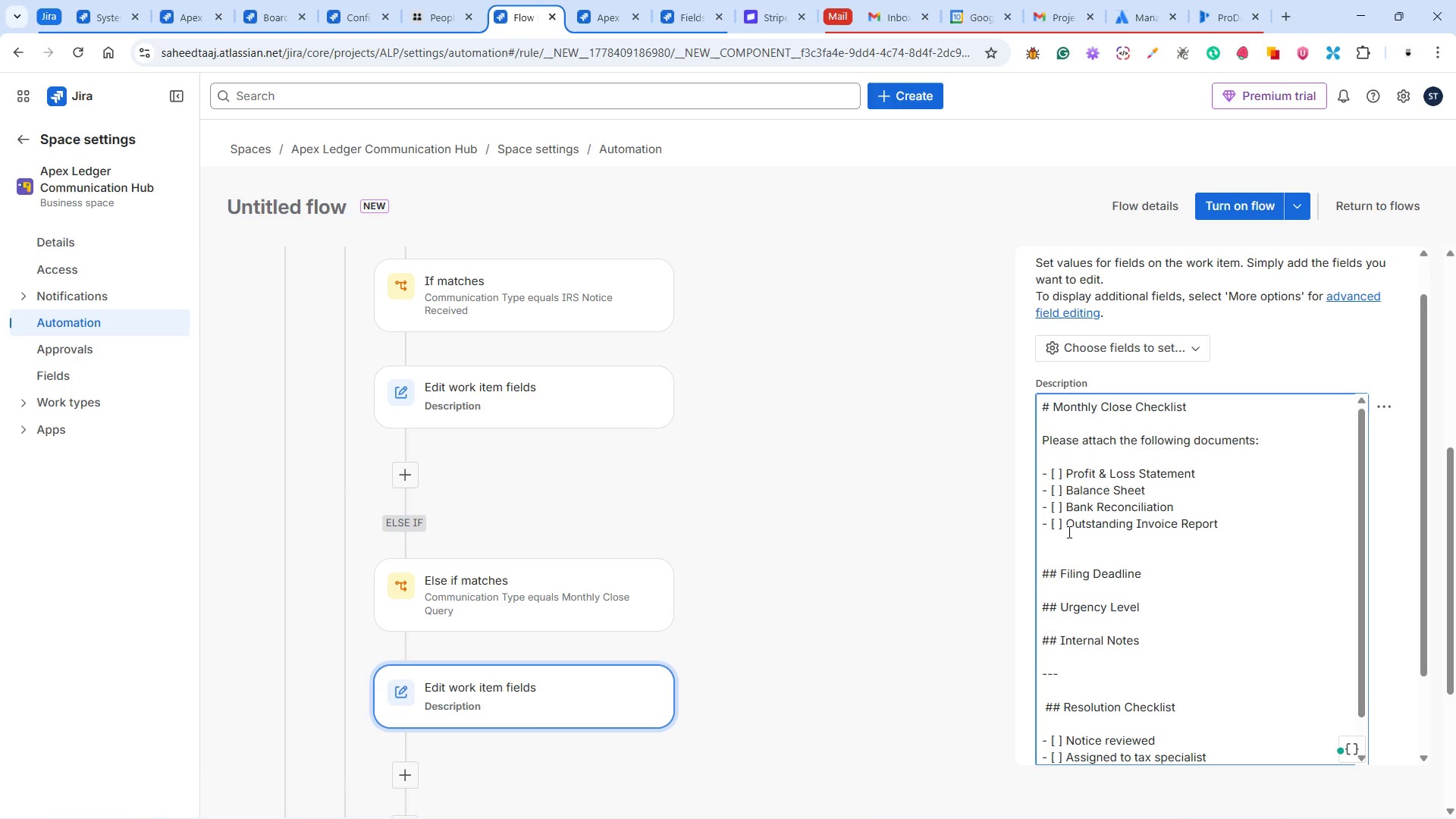 
type(- [ ] Payroll Summary)
 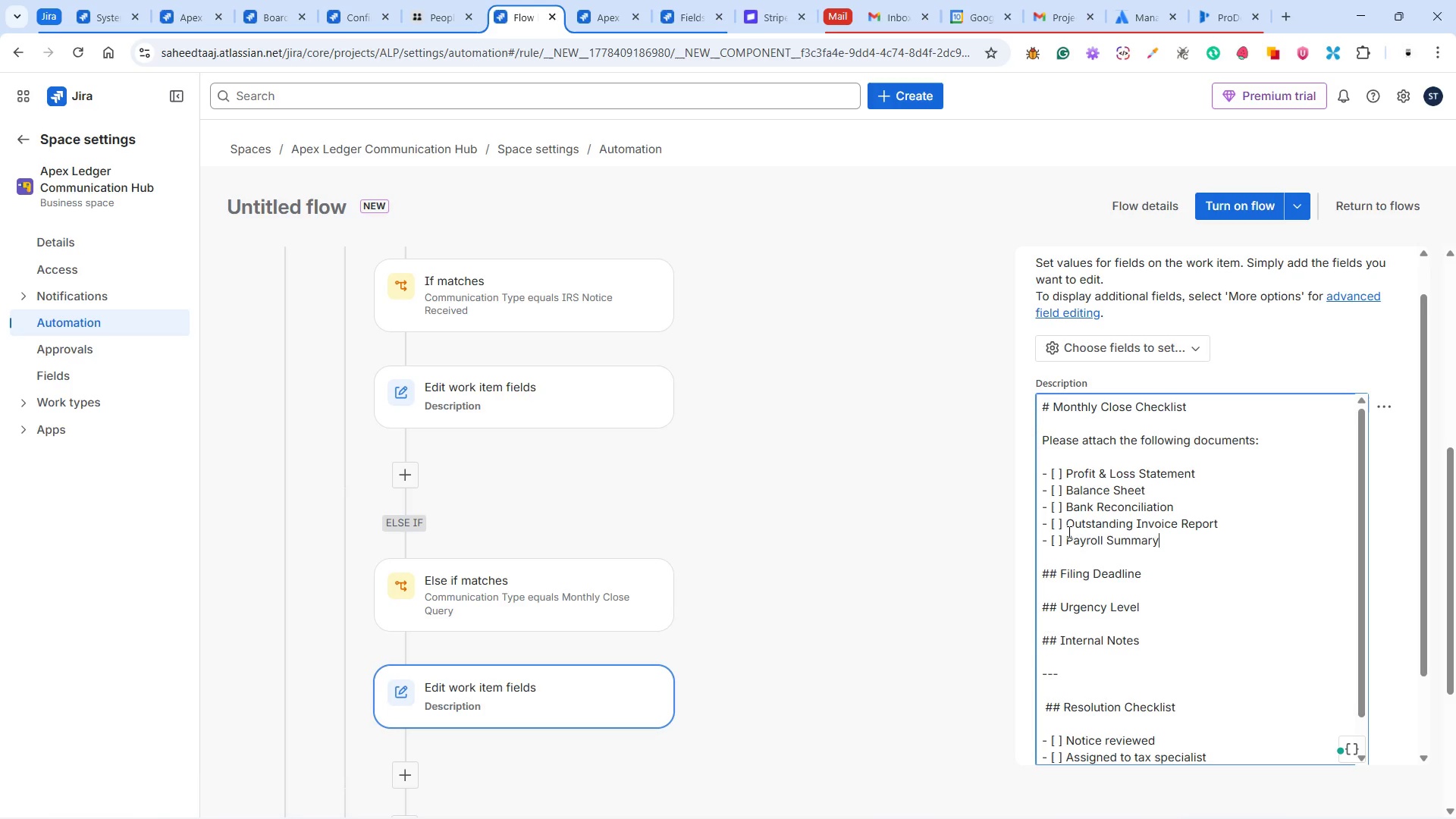 
left_click_drag(start_coordinate=[1142, 645], to_coordinate=[1061, 566])
 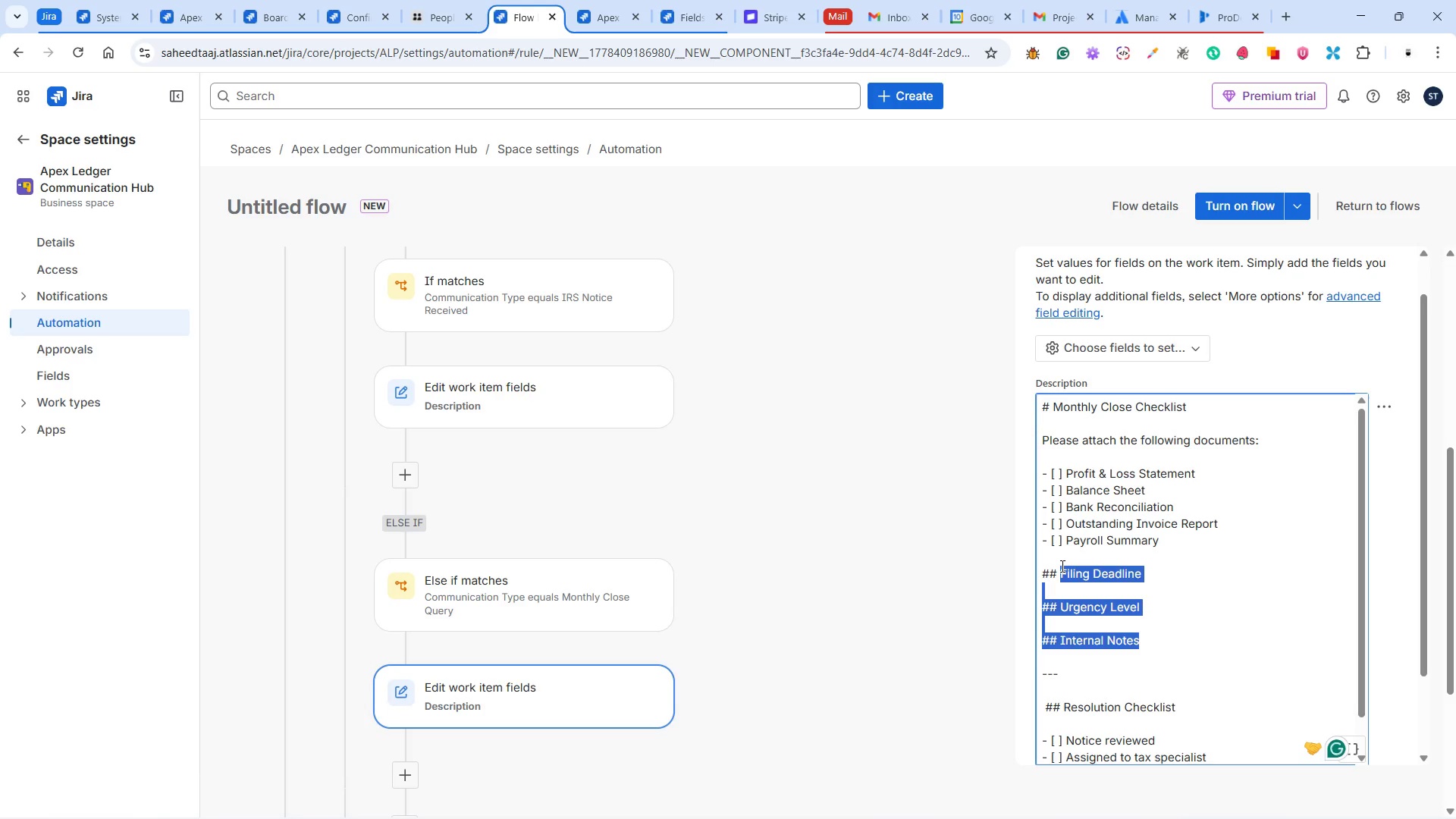 
type(Questions/Notes)
 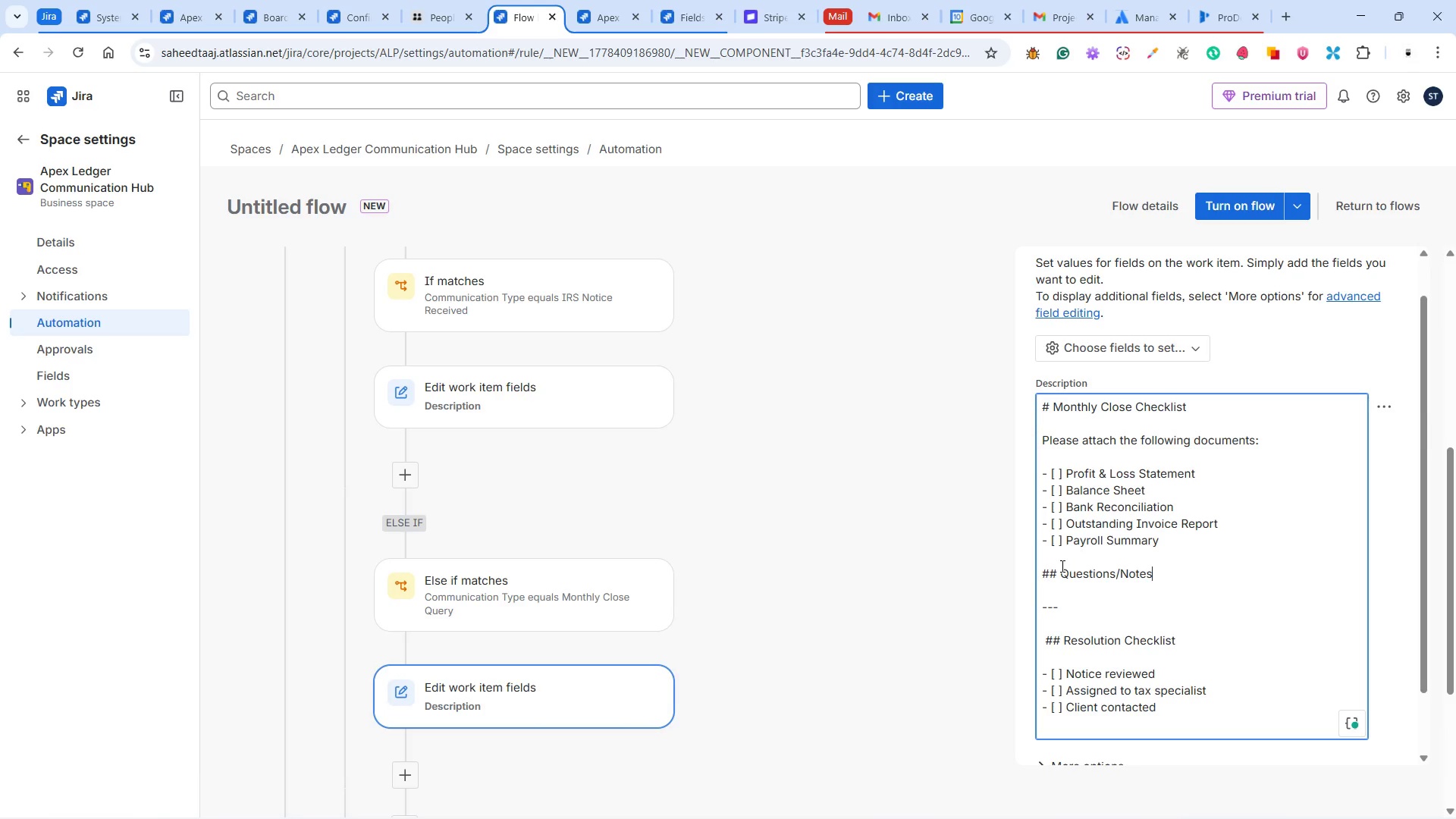 
scroll: coordinate [1093, 570], scroll_direction: down, amount: 5.0
 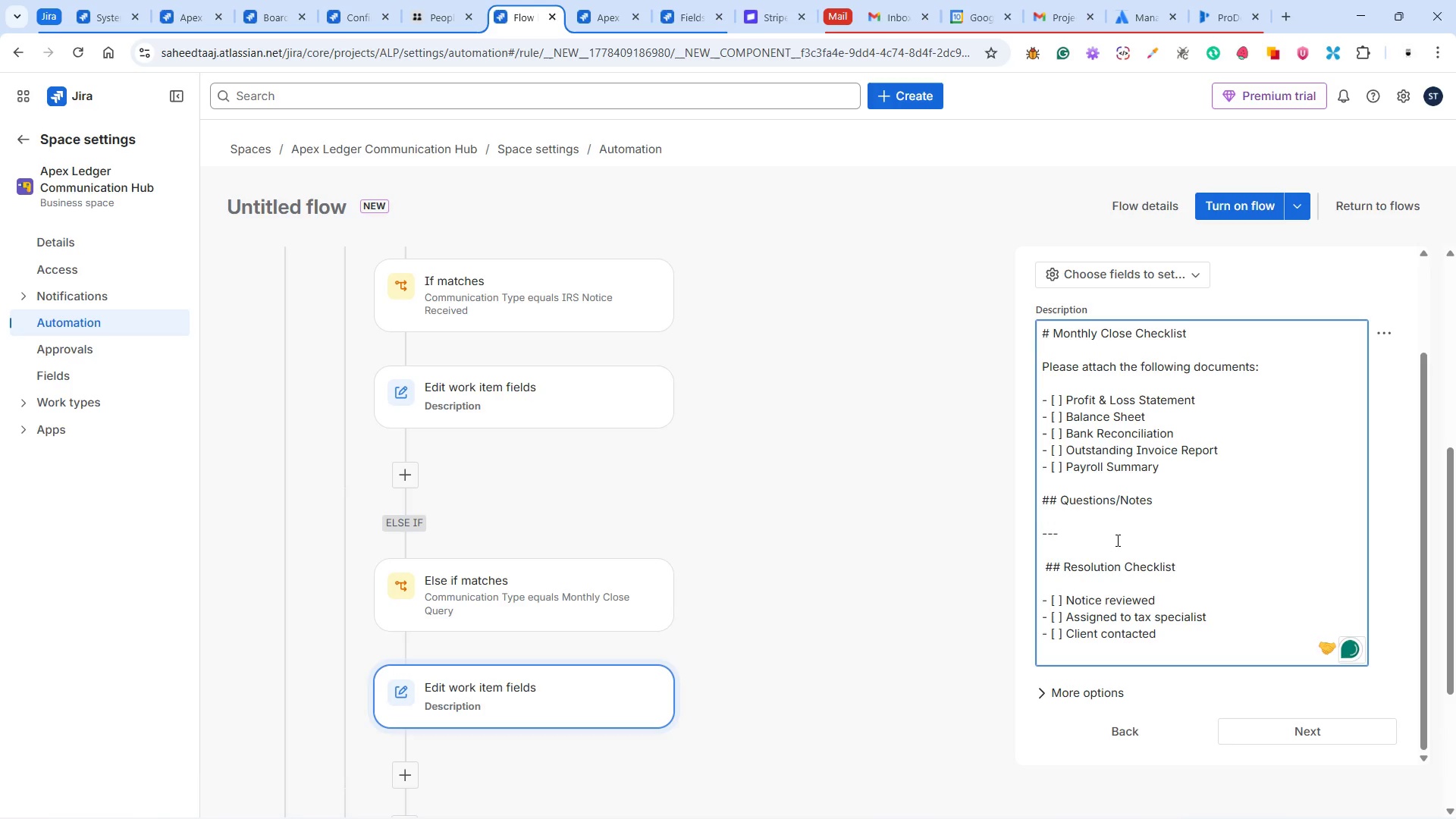 
left_click_drag(start_coordinate=[1178, 563], to_coordinate=[1065, 566])
 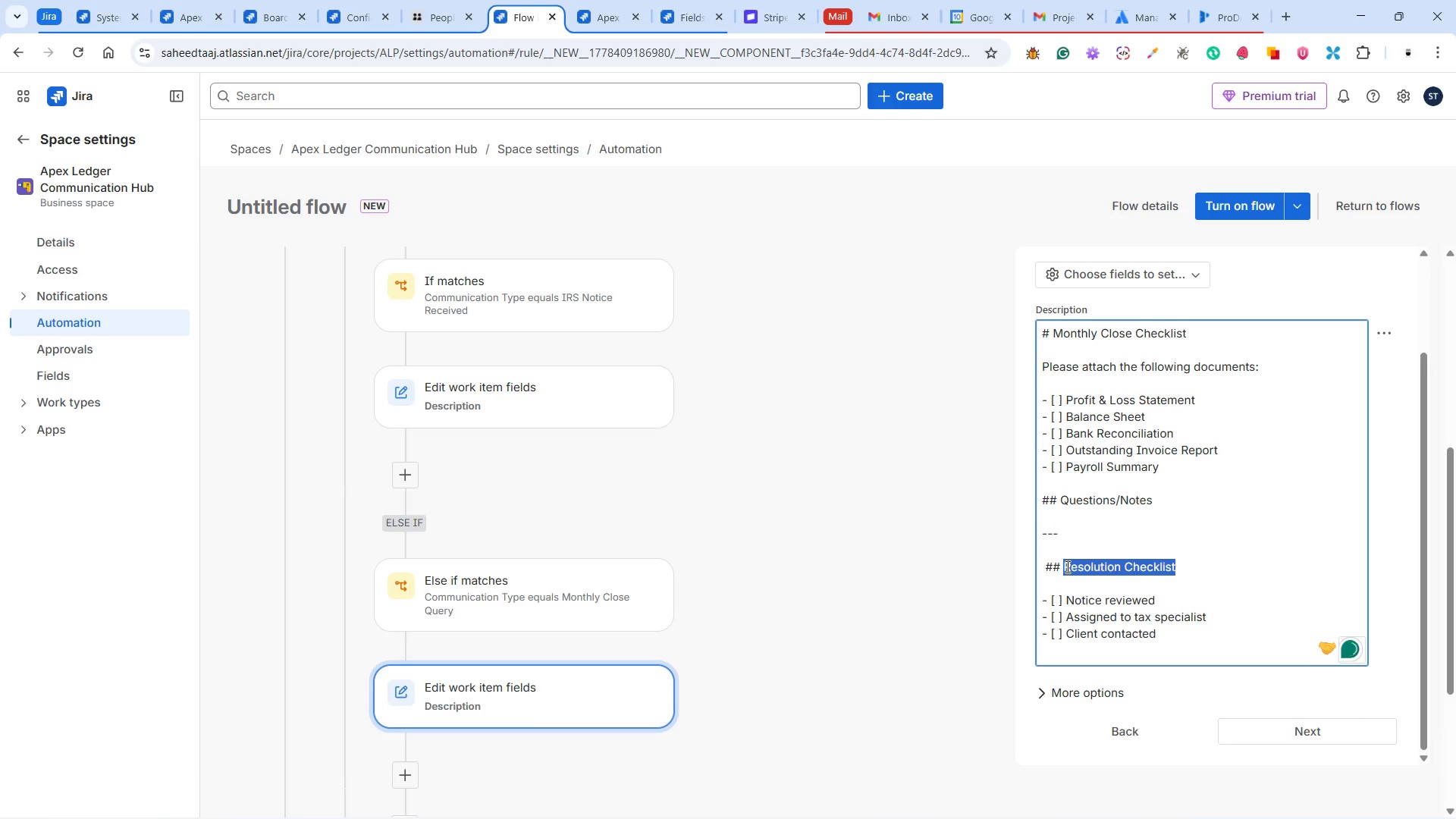 
type(Internal Review Checklist)
 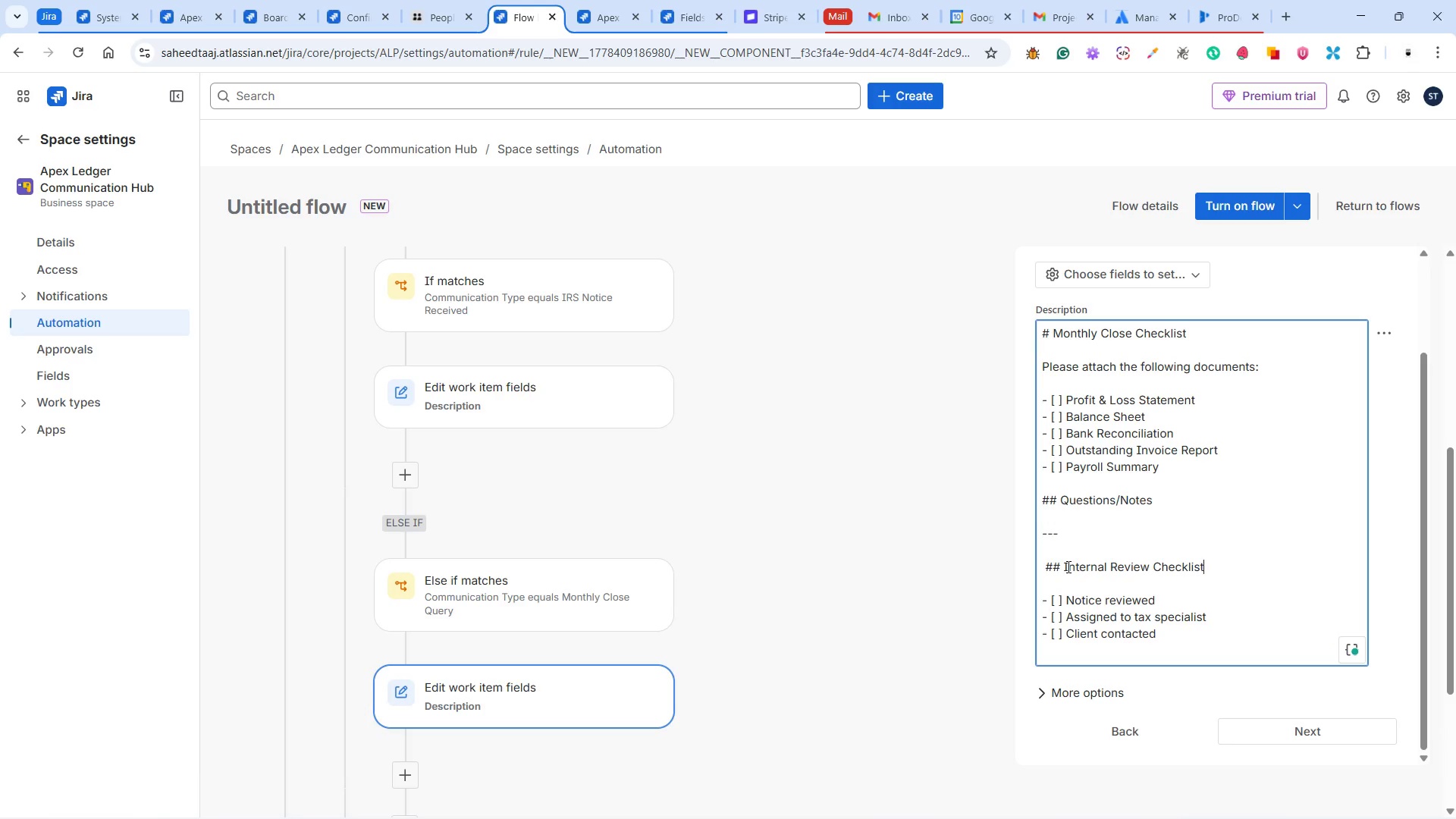 
left_click_drag(start_coordinate=[1154, 603], to_coordinate=[1065, 600])
 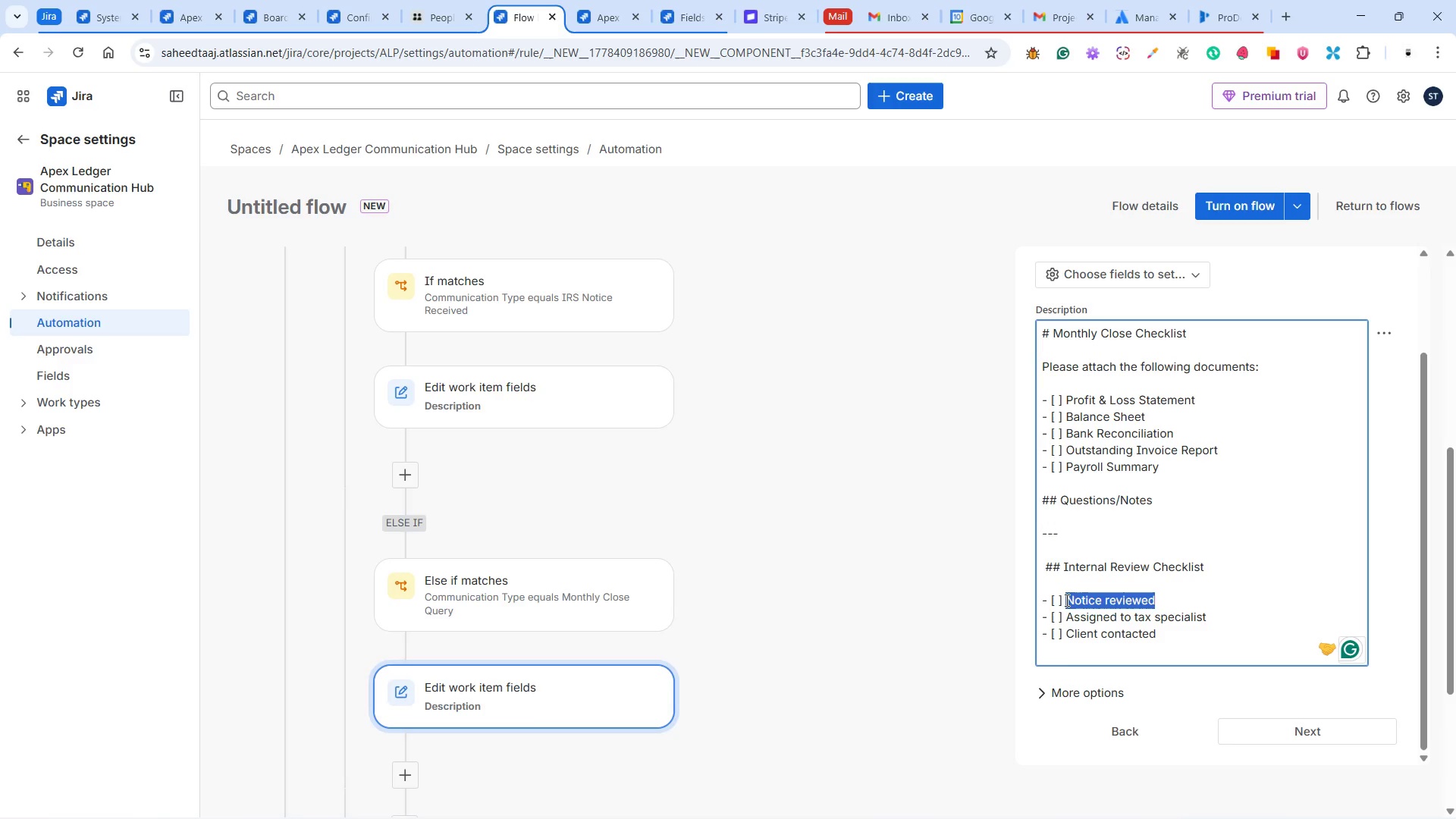 
type(Documents verified)
 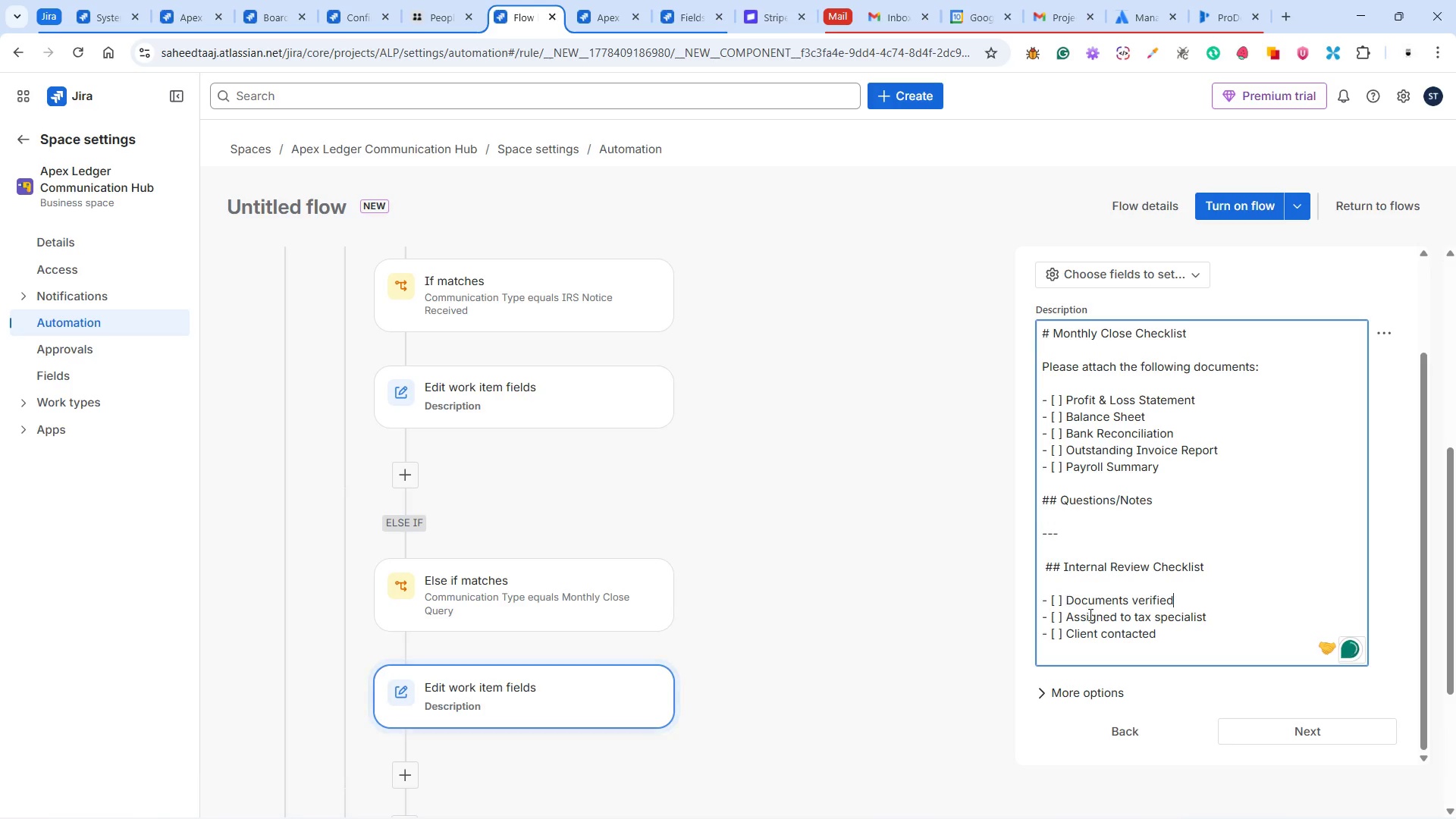 
left_click_drag(start_coordinate=[1212, 617], to_coordinate=[1066, 612])
 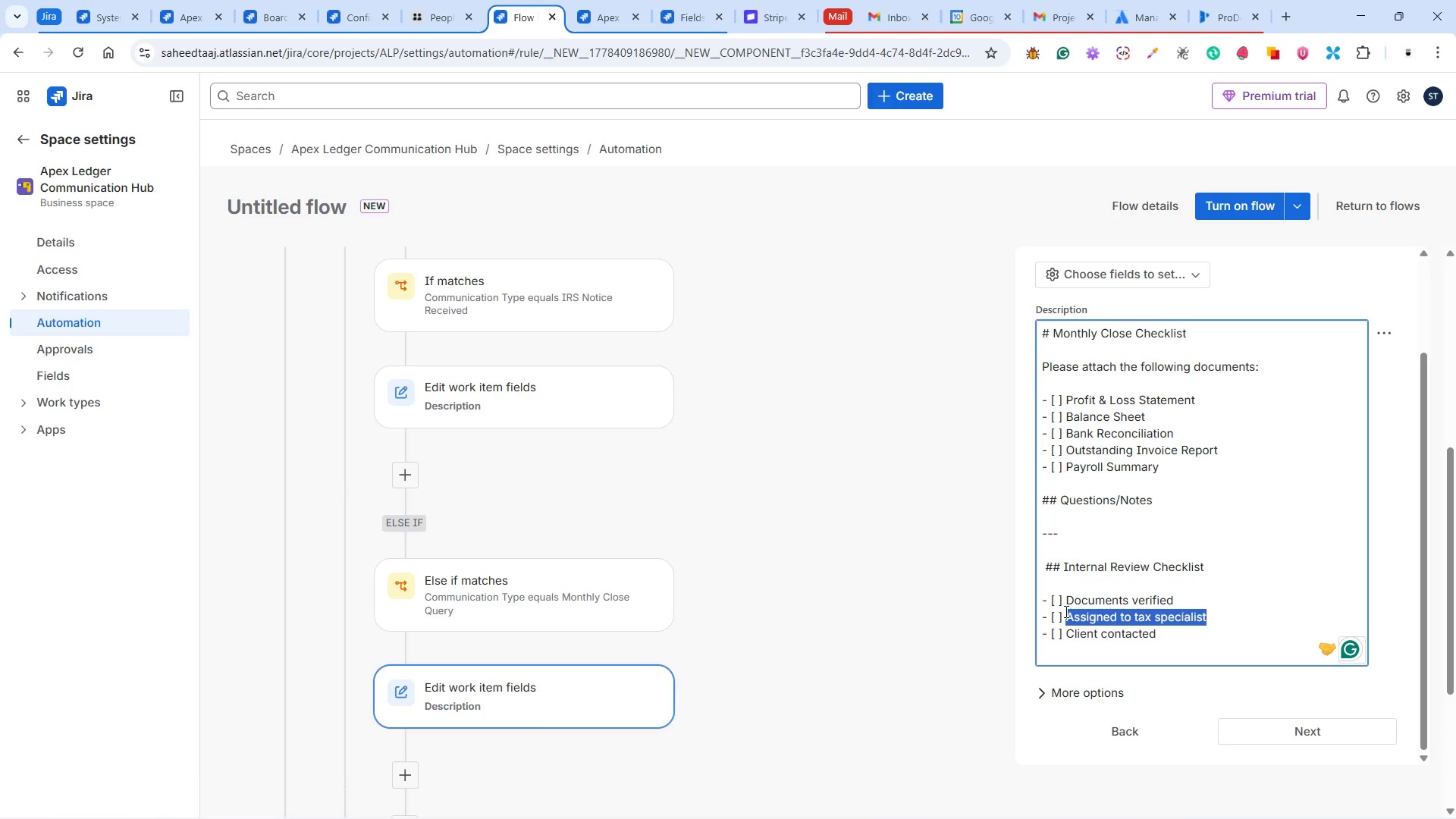 
hold_key(key=ShiftLeft, duration=0.47)
 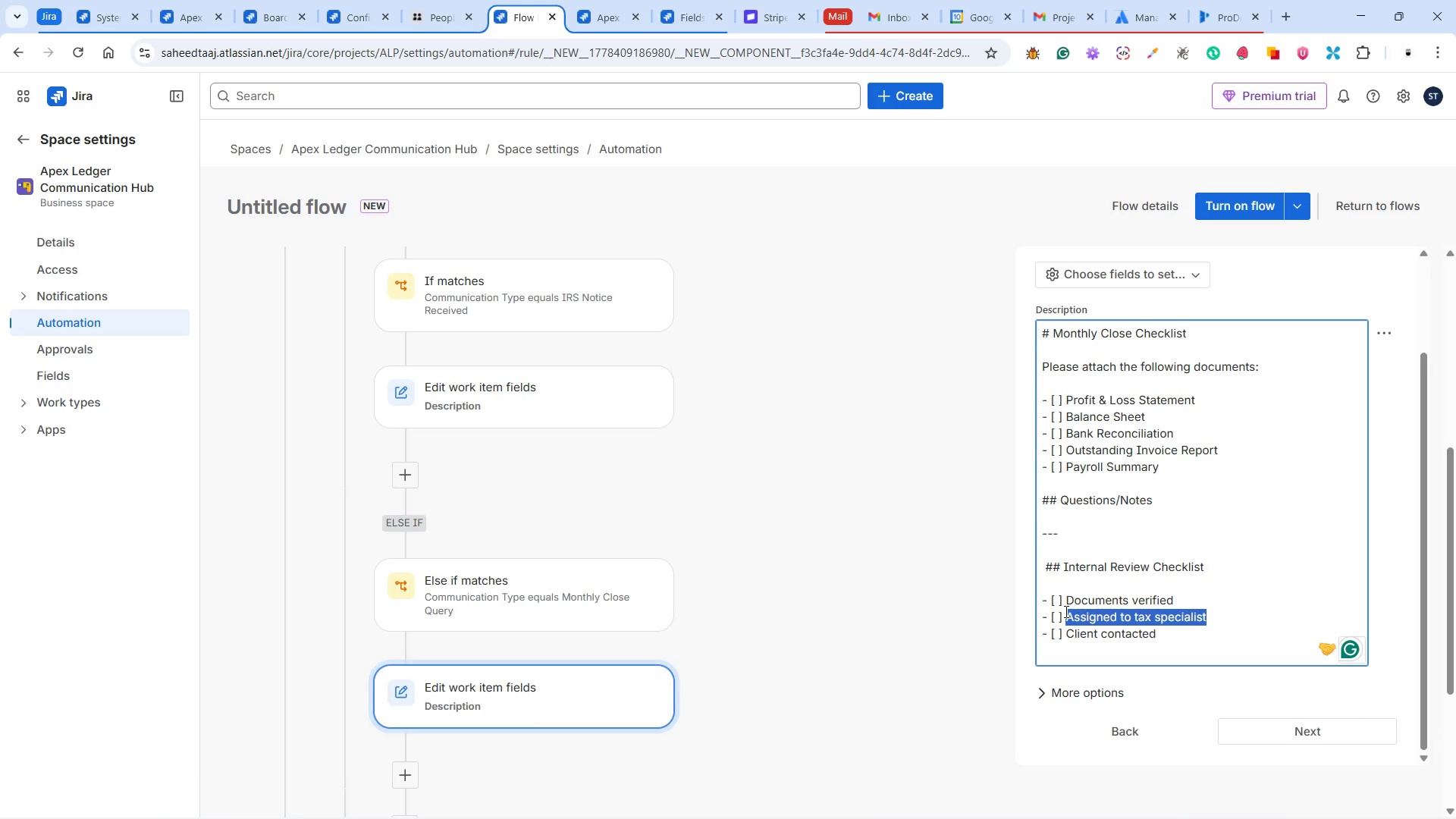 
type(l)
key(Backspace)
type(Client)
 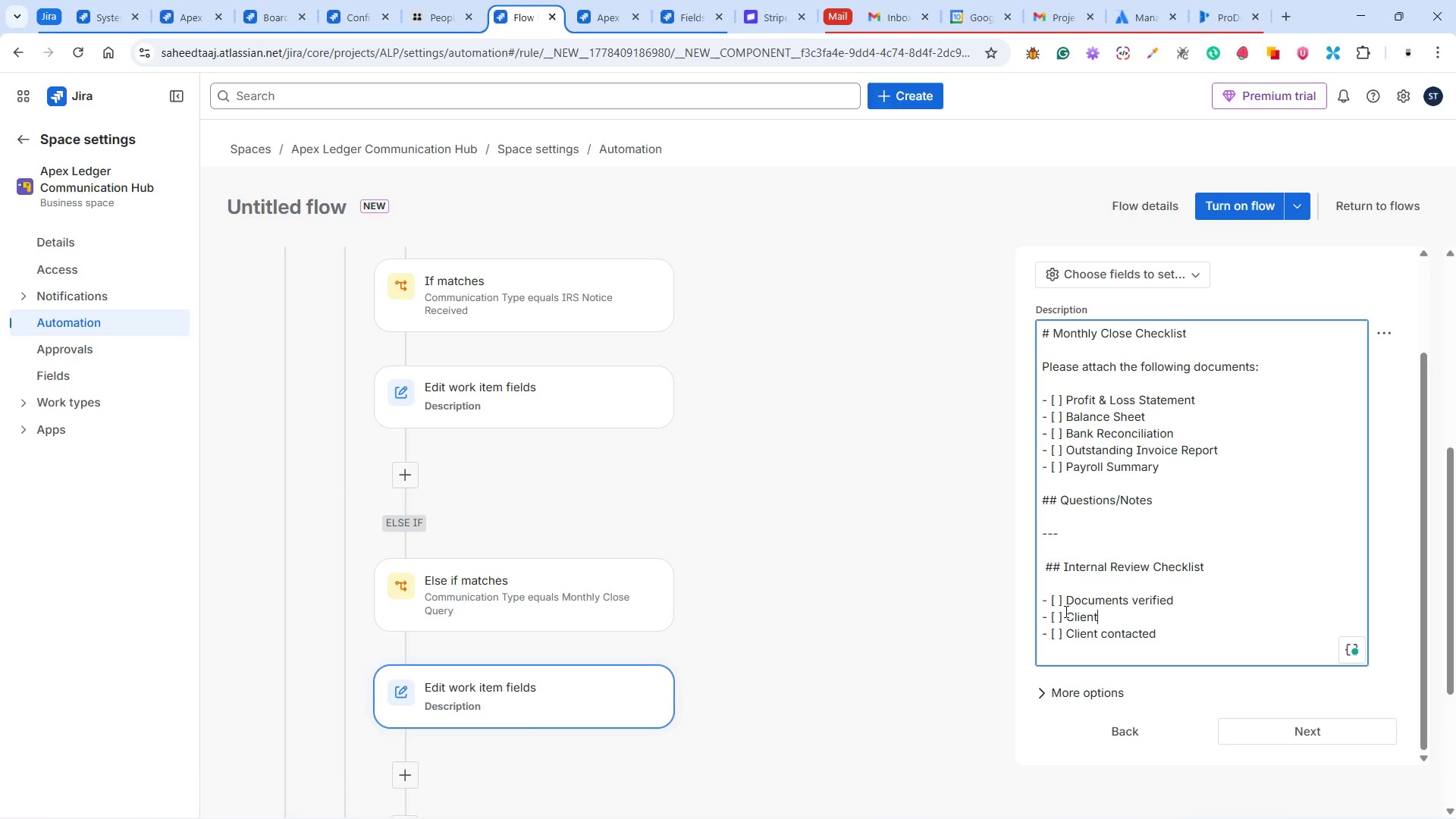 
wait(5.06)
 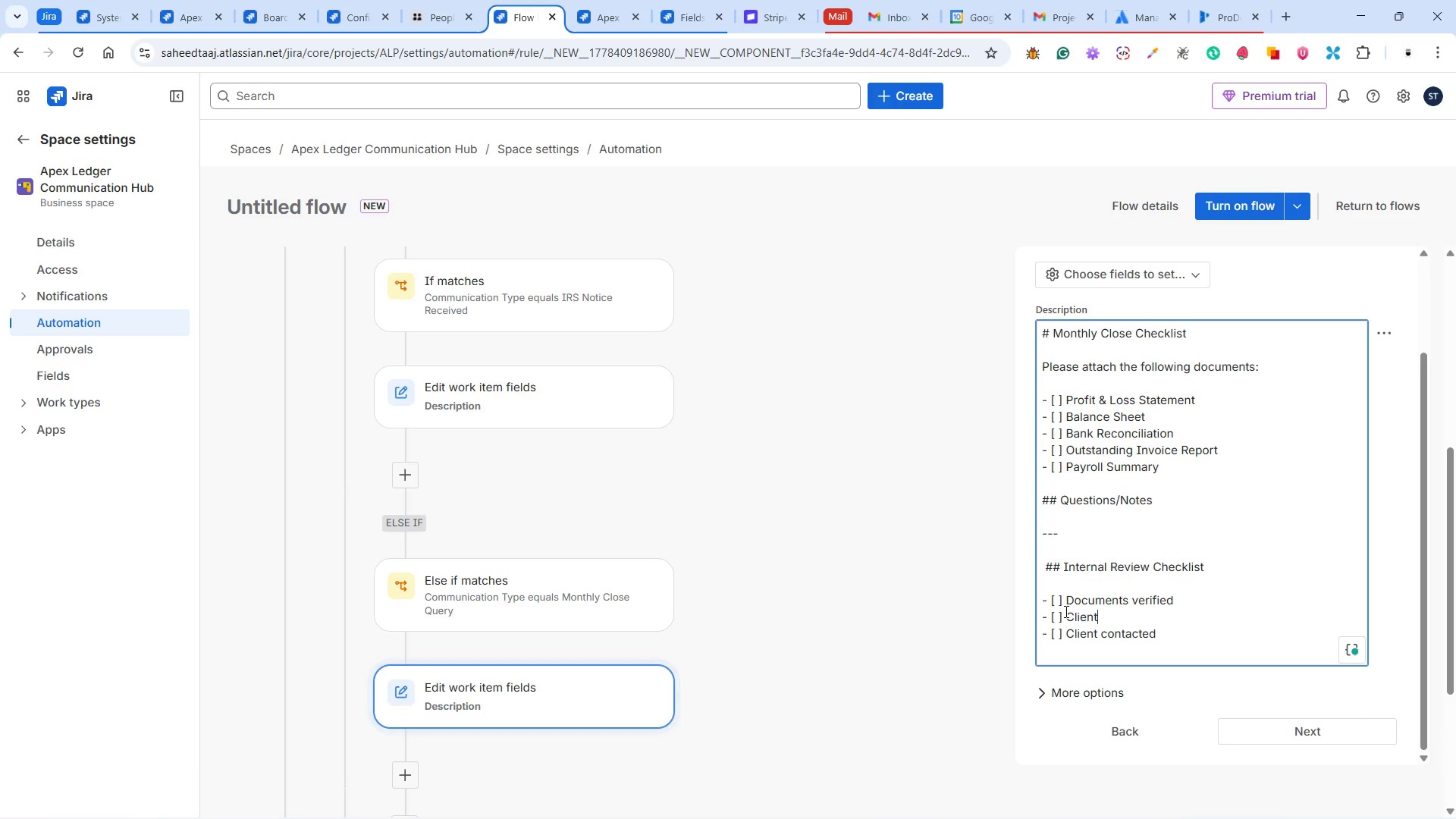 
type( follow-up completed)
 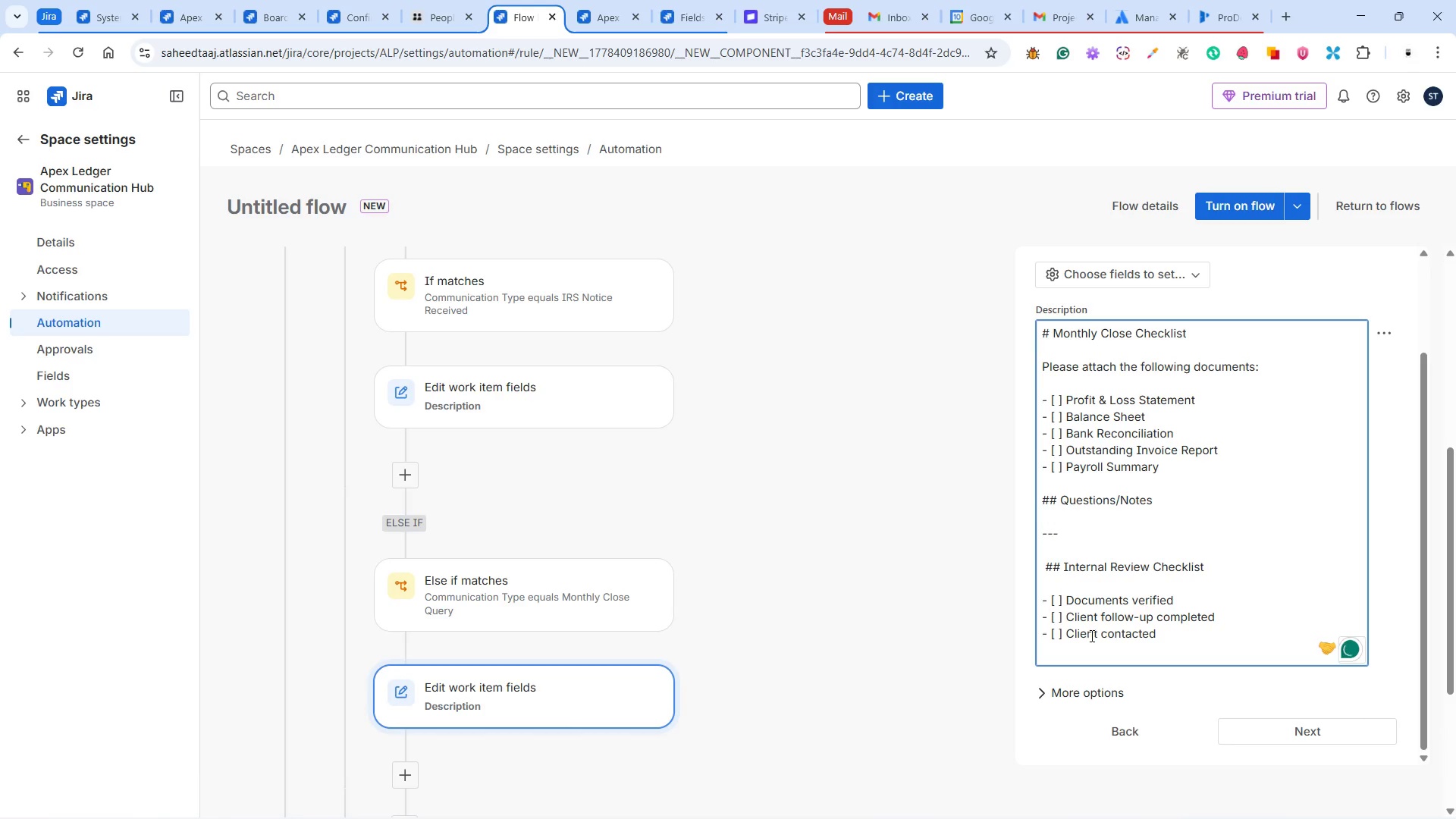 
left_click_drag(start_coordinate=[1156, 636], to_coordinate=[1069, 635])
 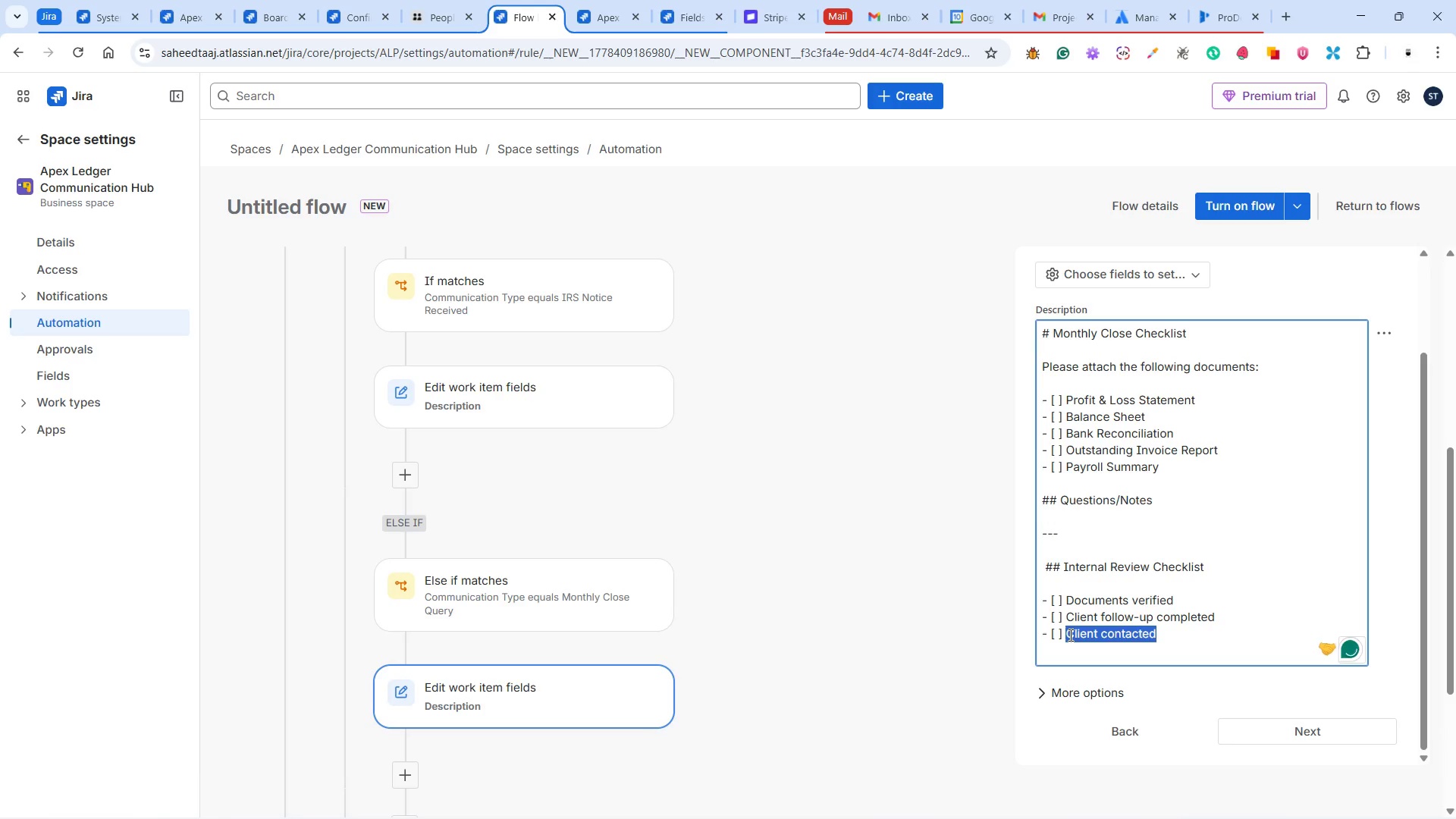 
type(Ready for review)
 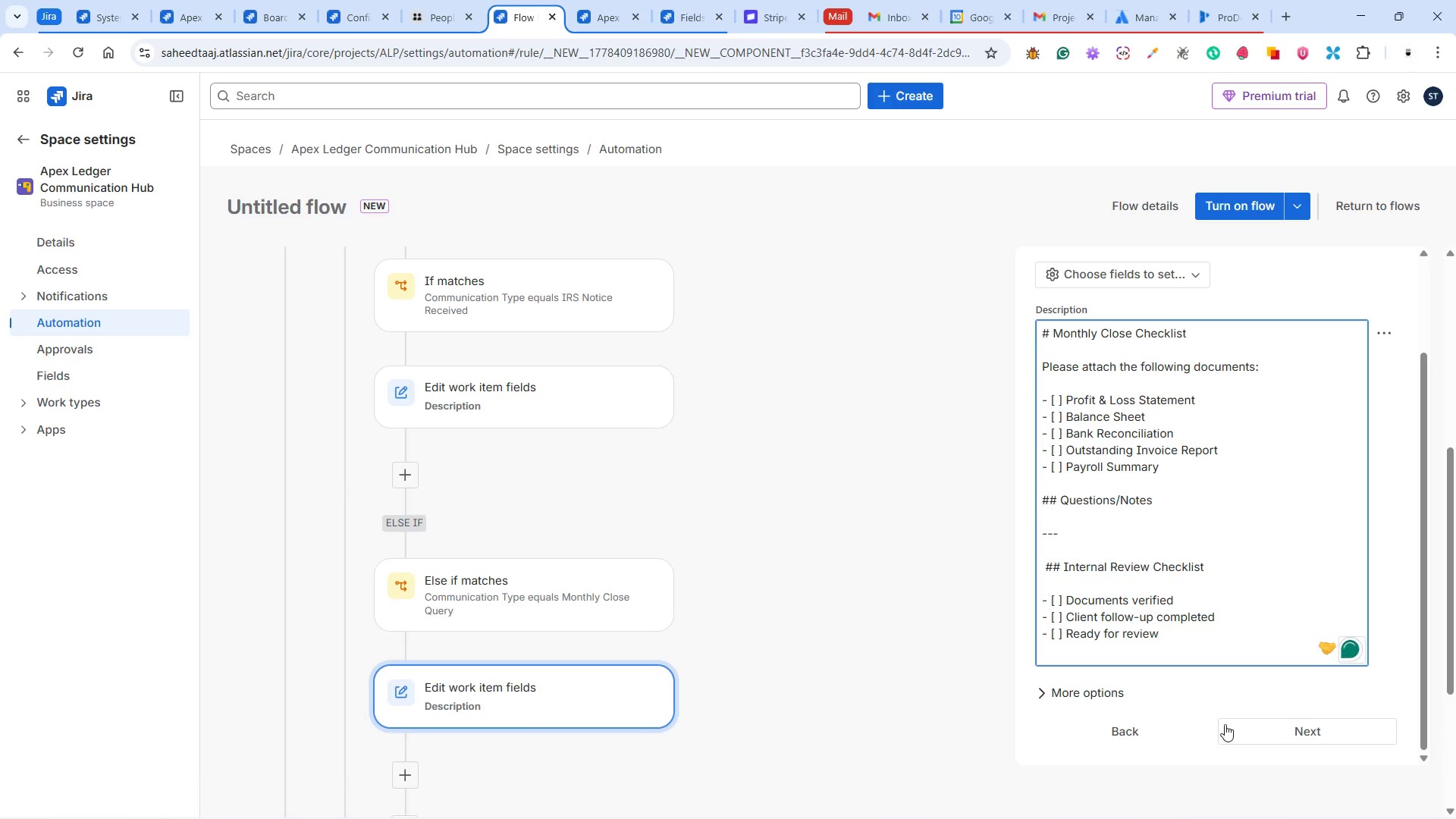 
scroll: coordinate [927, 664], scroll_direction: up, amount: 11.0
 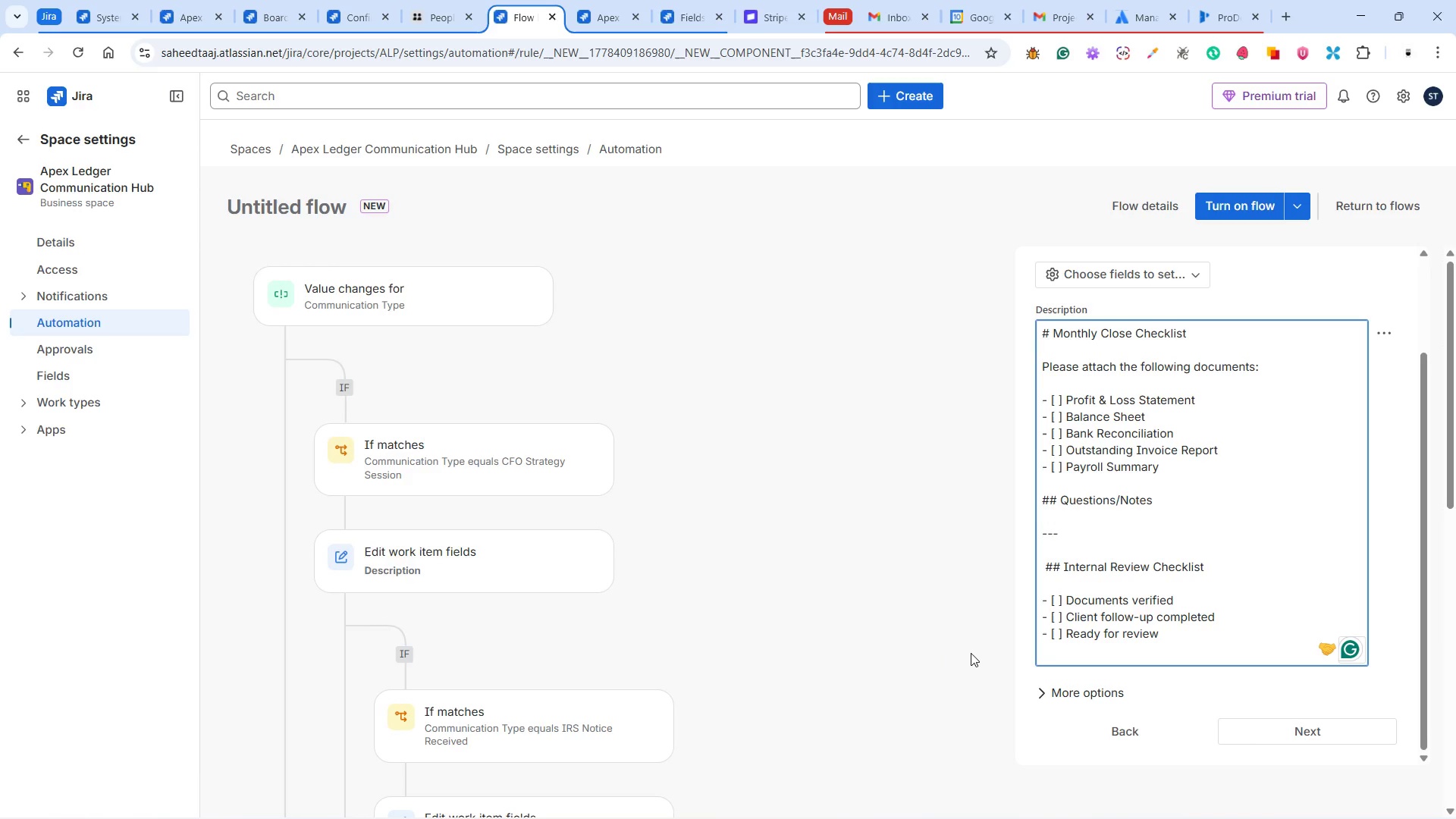 
wait(9.87)
 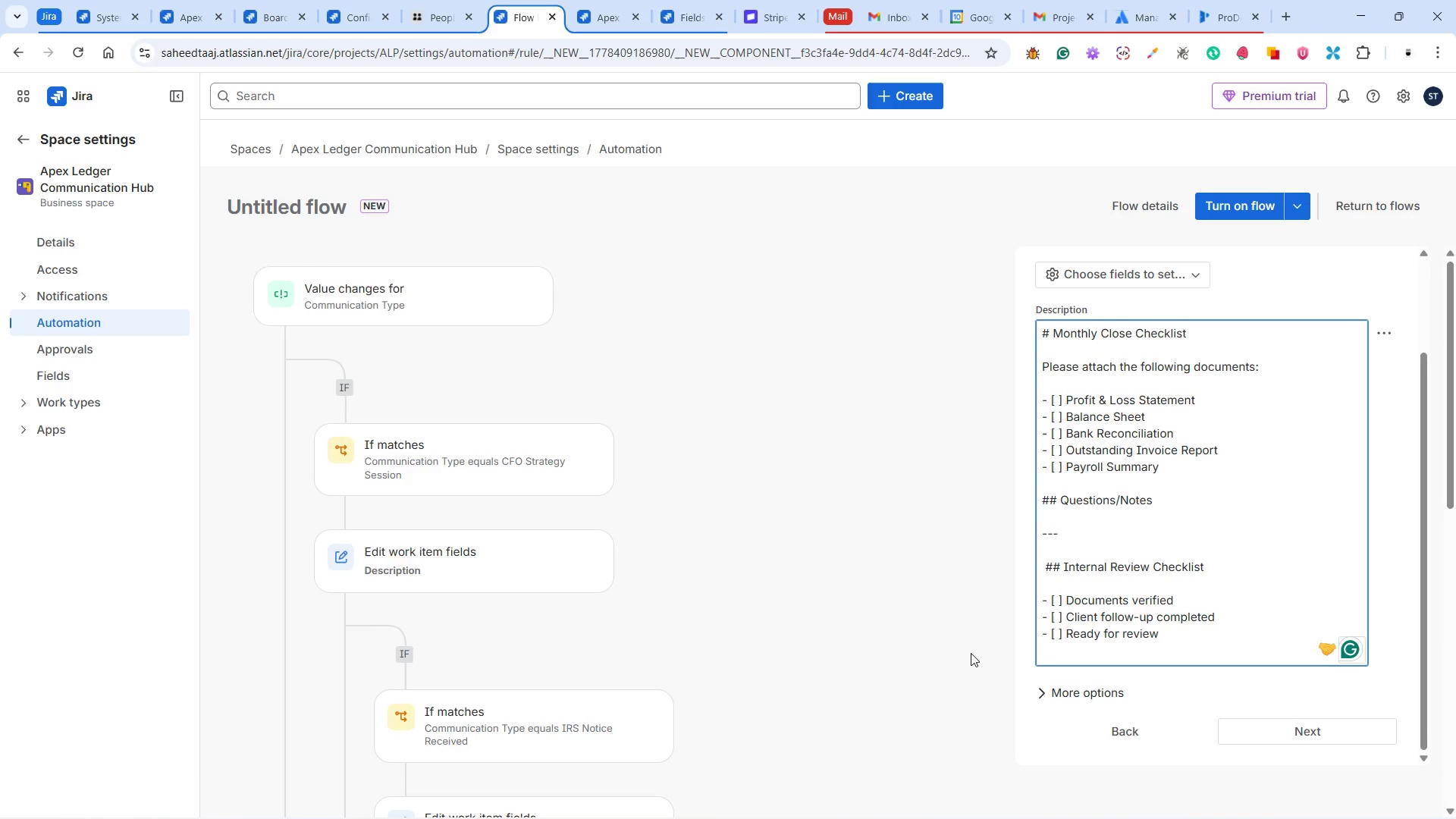 
scroll: coordinate [979, 529], scroll_direction: down, amount: 1.0
 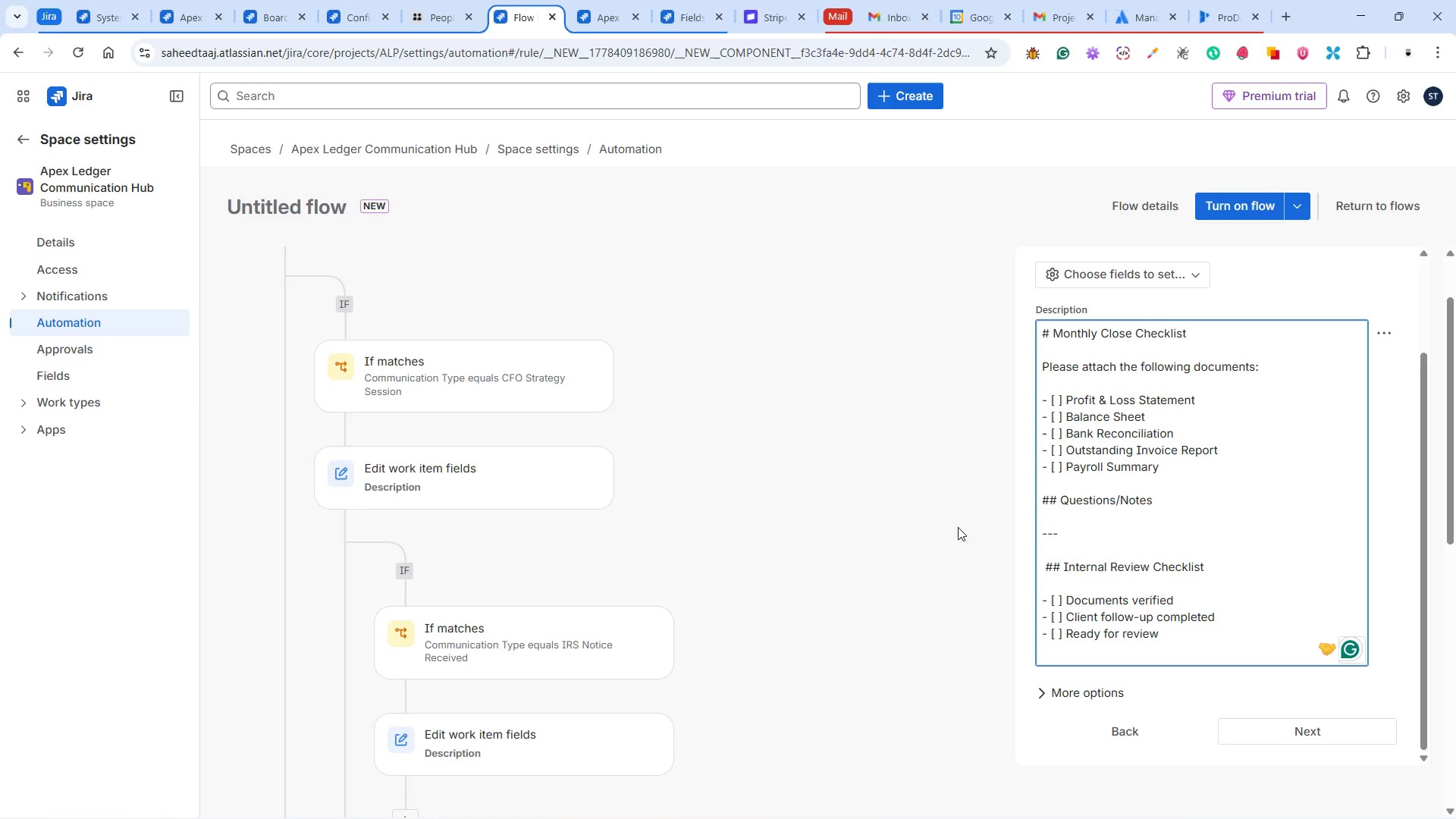 
scroll: coordinate [958, 527], scroll_direction: up, amount: 3.0
 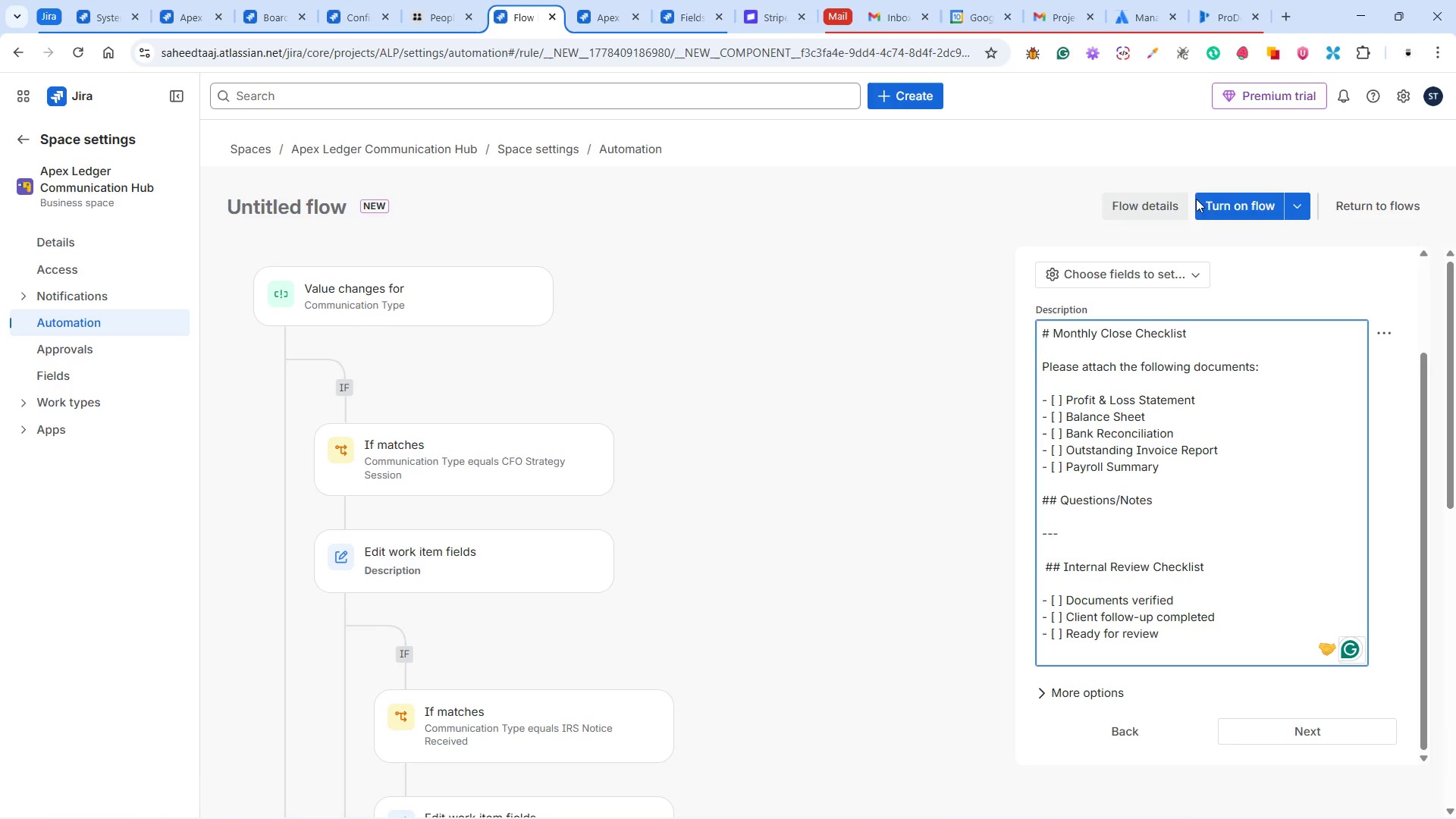 
left_click([1228, 210])
 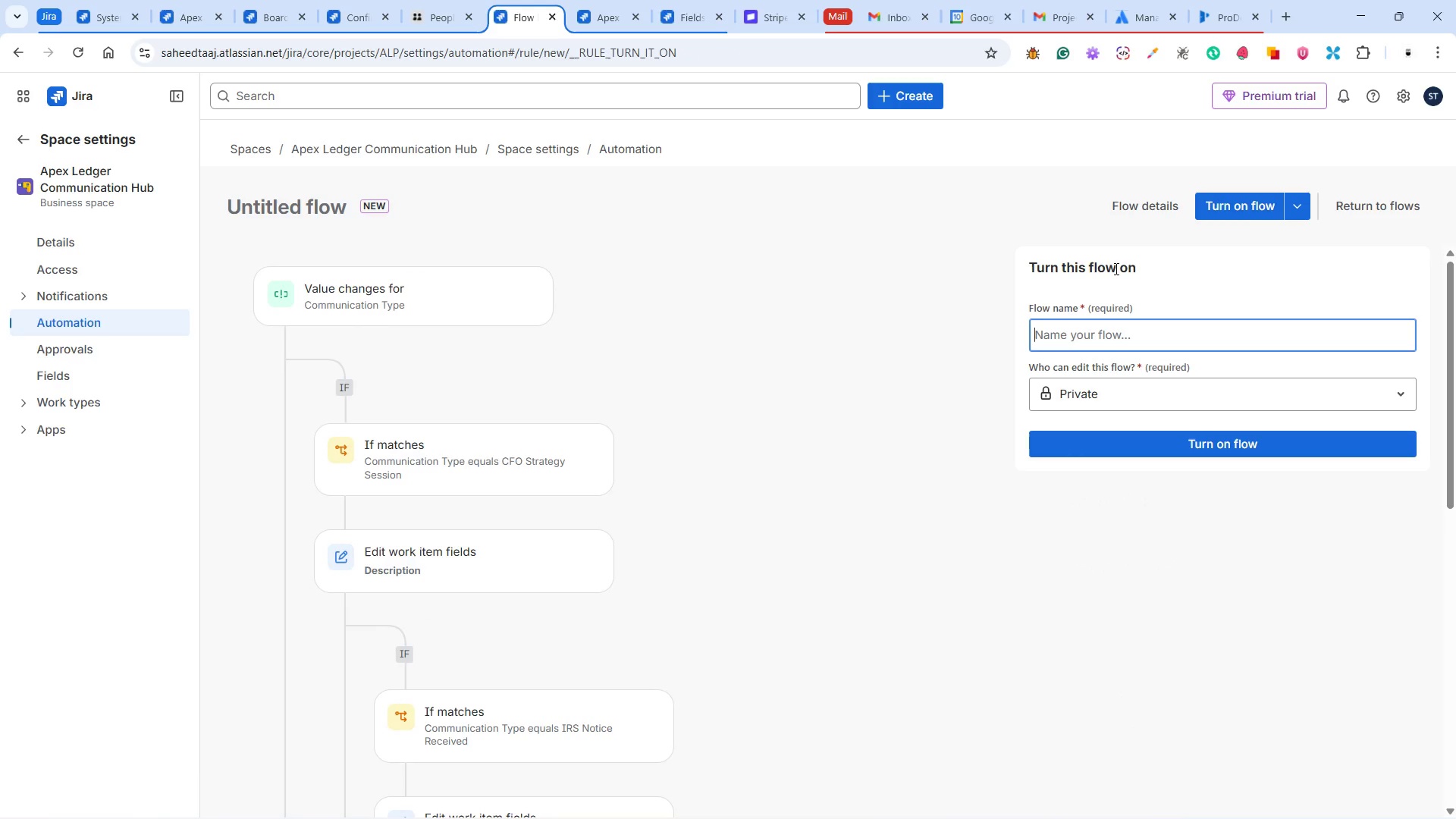 
left_click([1082, 344])
 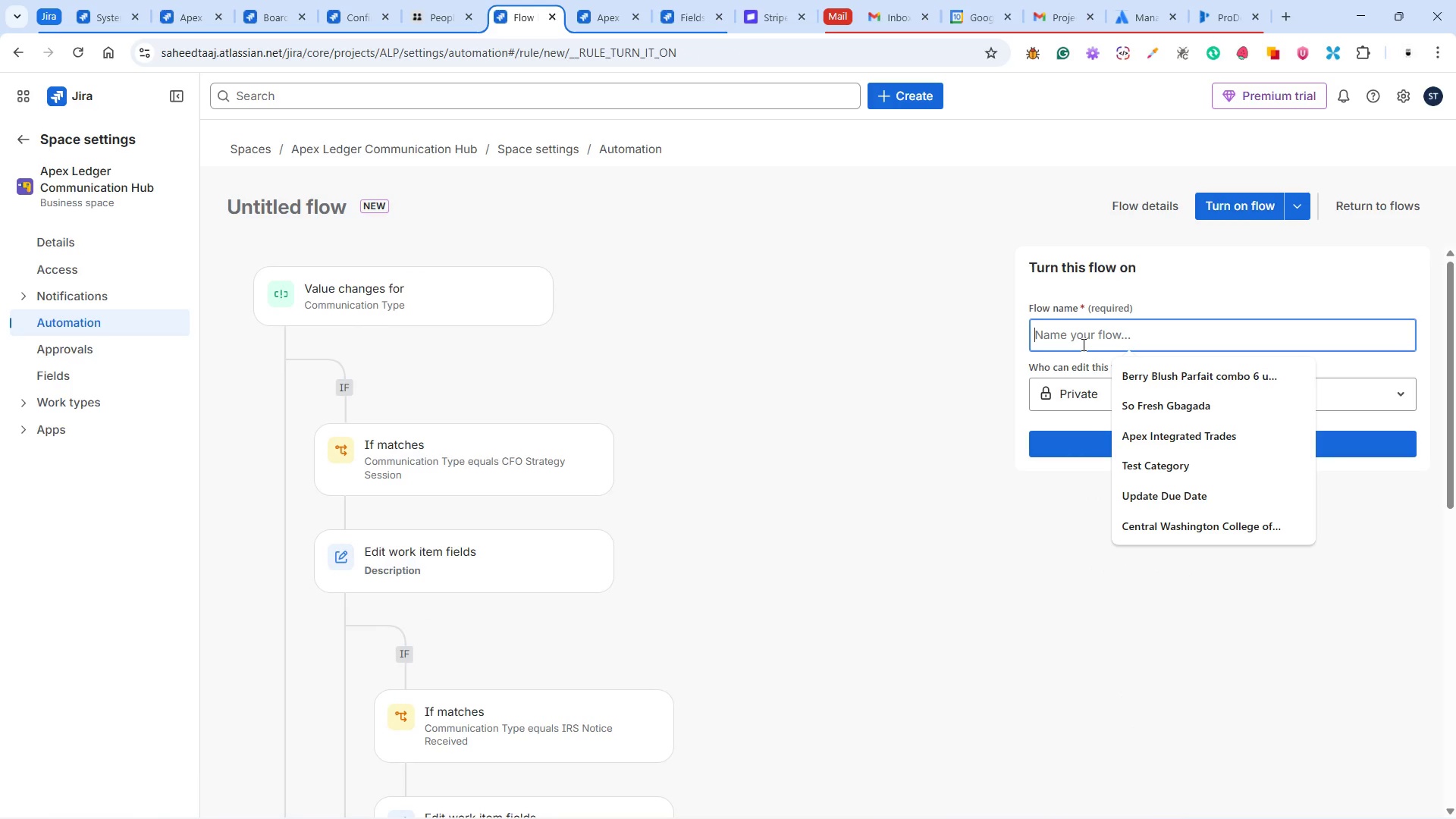 
type(Description Template )
 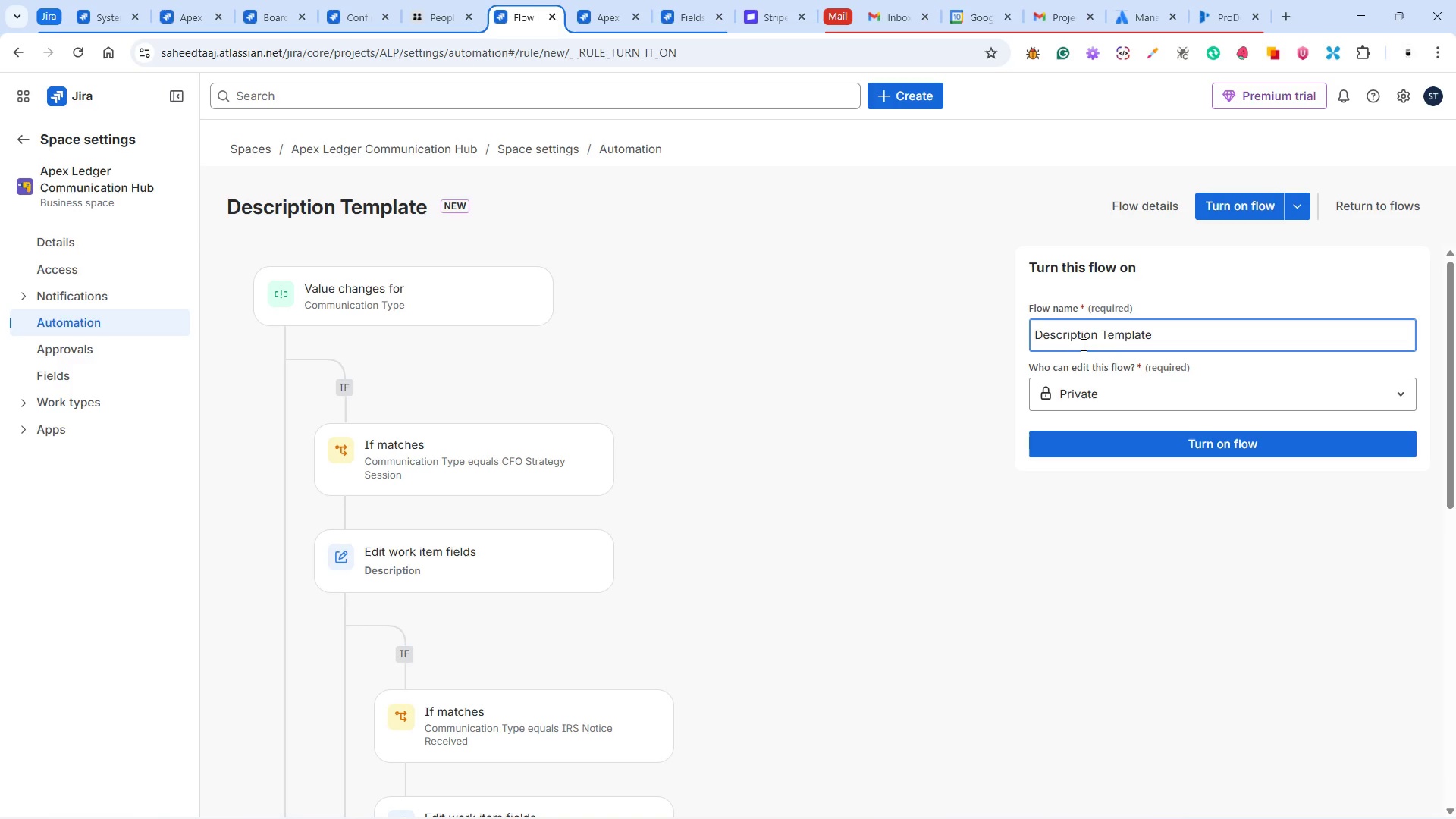 
wait(5.83)
 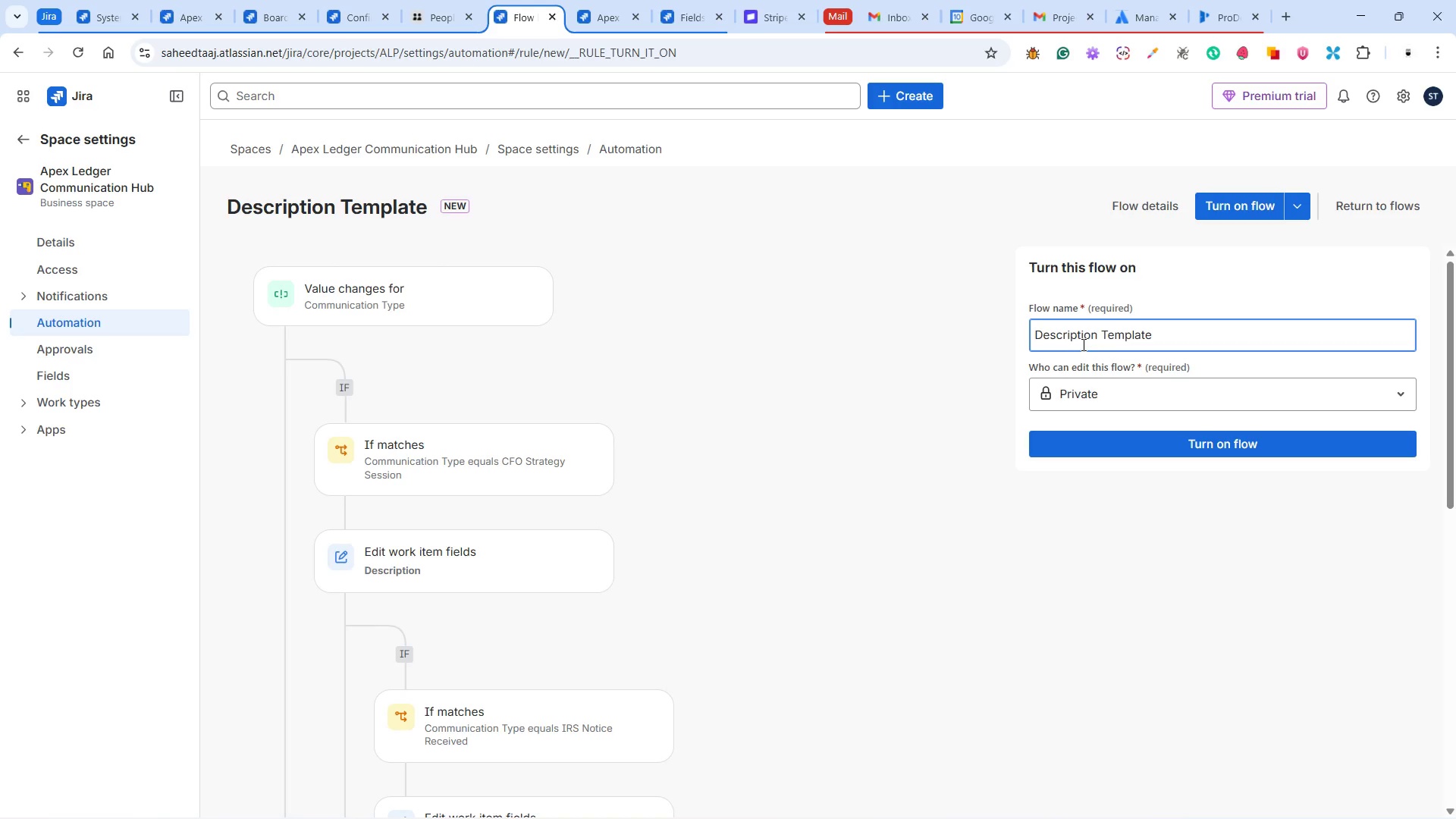 
type(Configurat)
 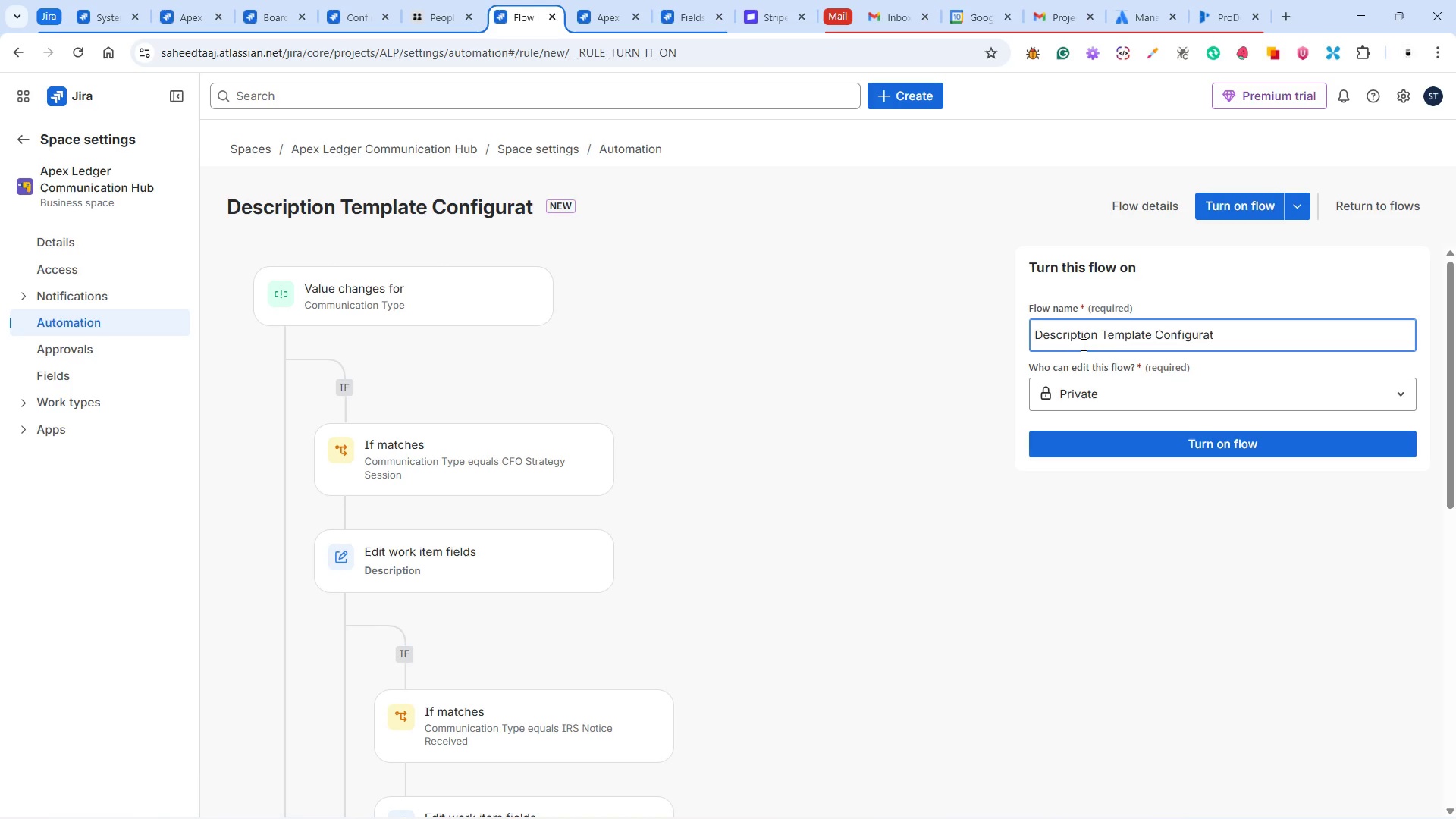 
type(ion)
 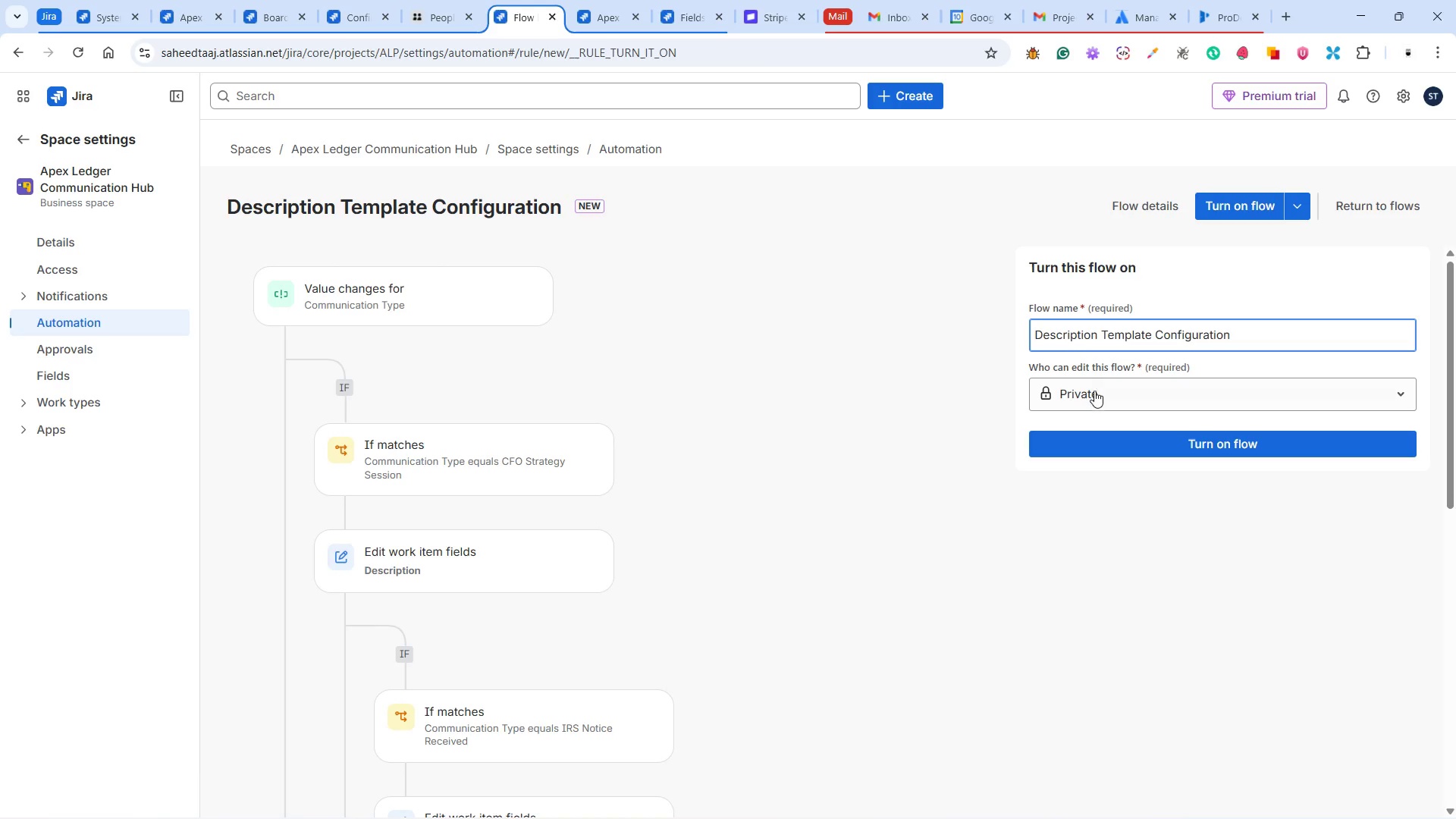 
wait(8.11)
 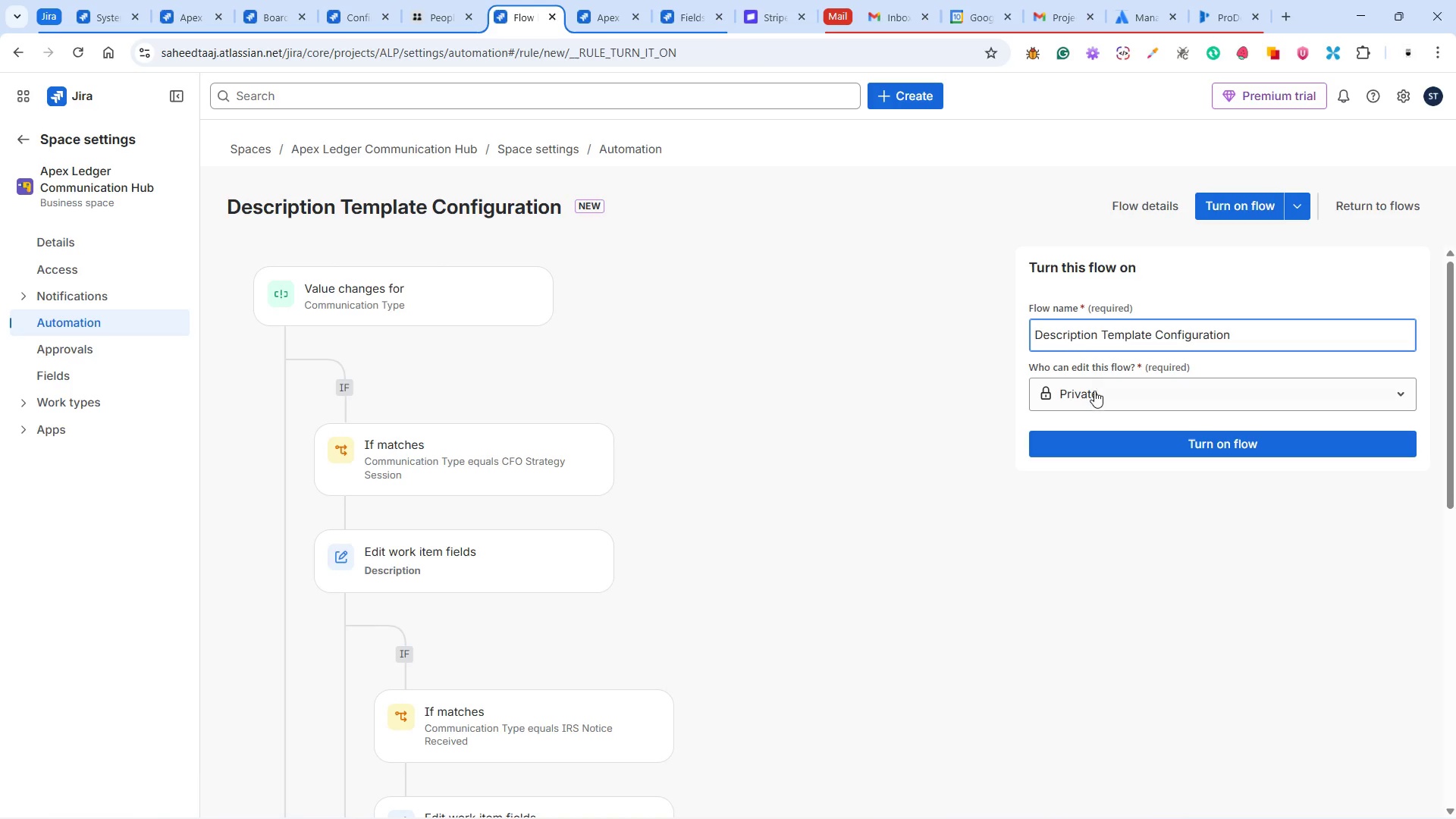 
left_click([1229, 439])
 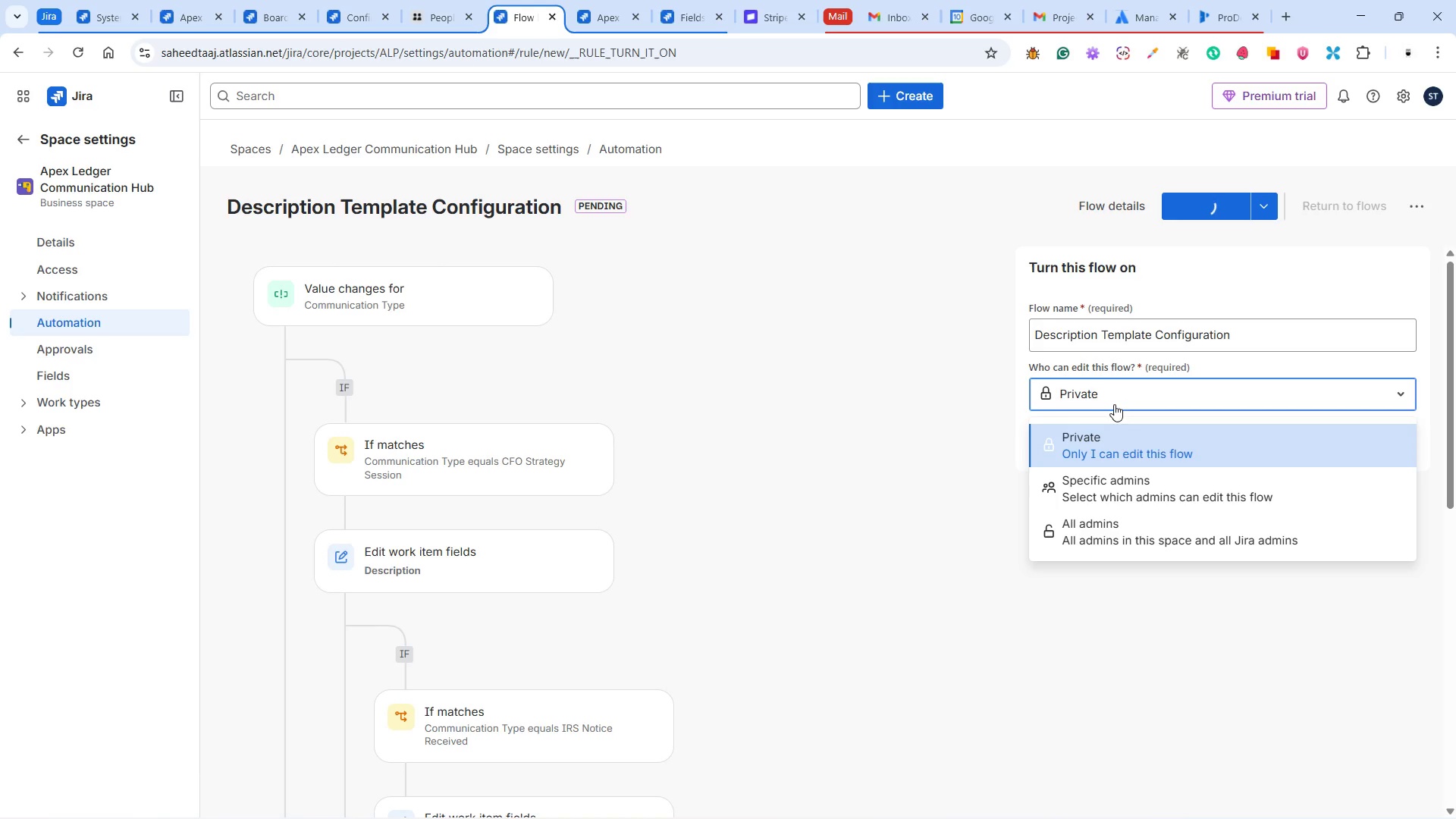 
left_click([1107, 533])
 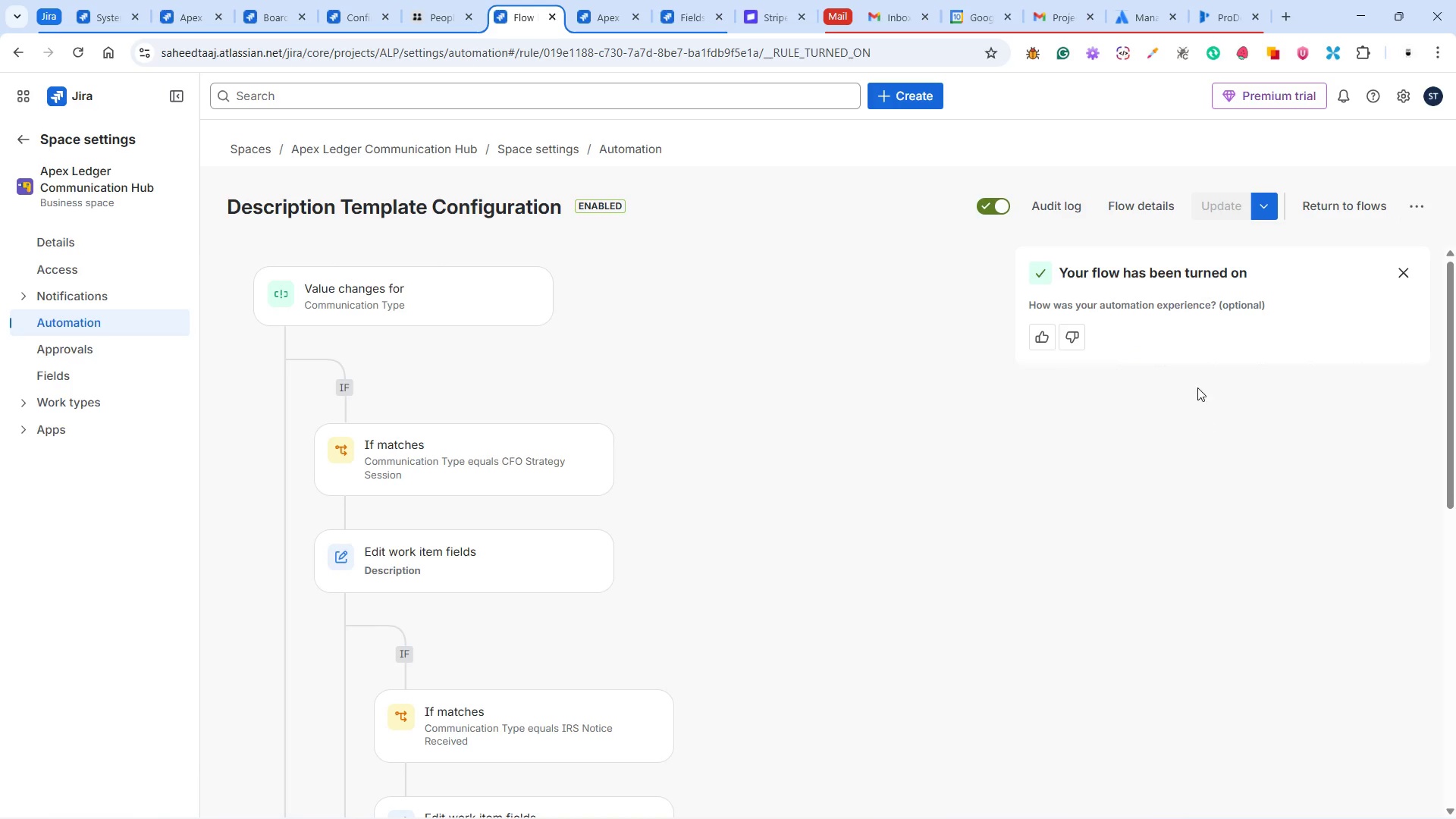 
left_click([1137, 208])
 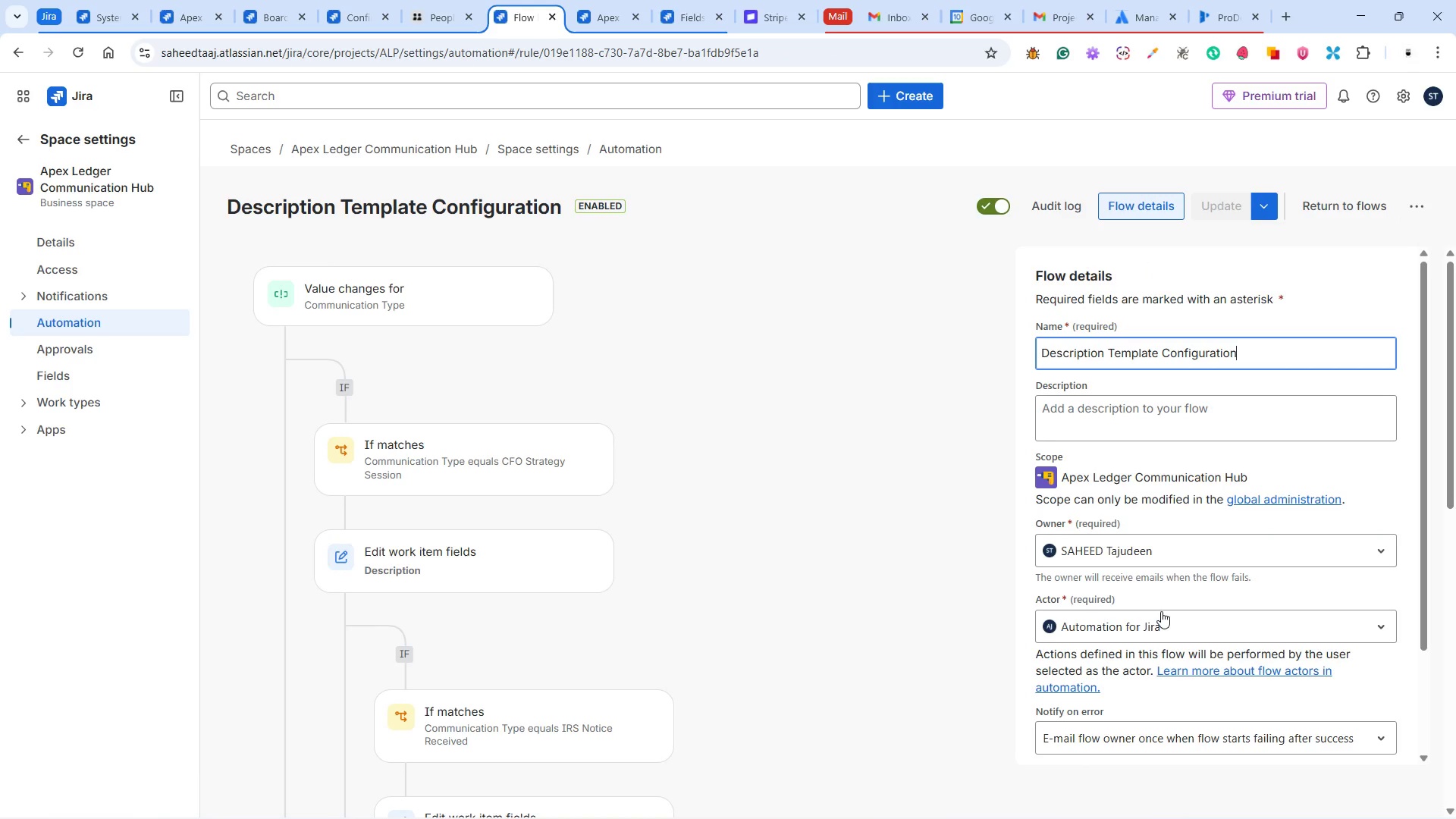 
scroll: coordinate [1159, 610], scroll_direction: down, amount: 1.0
 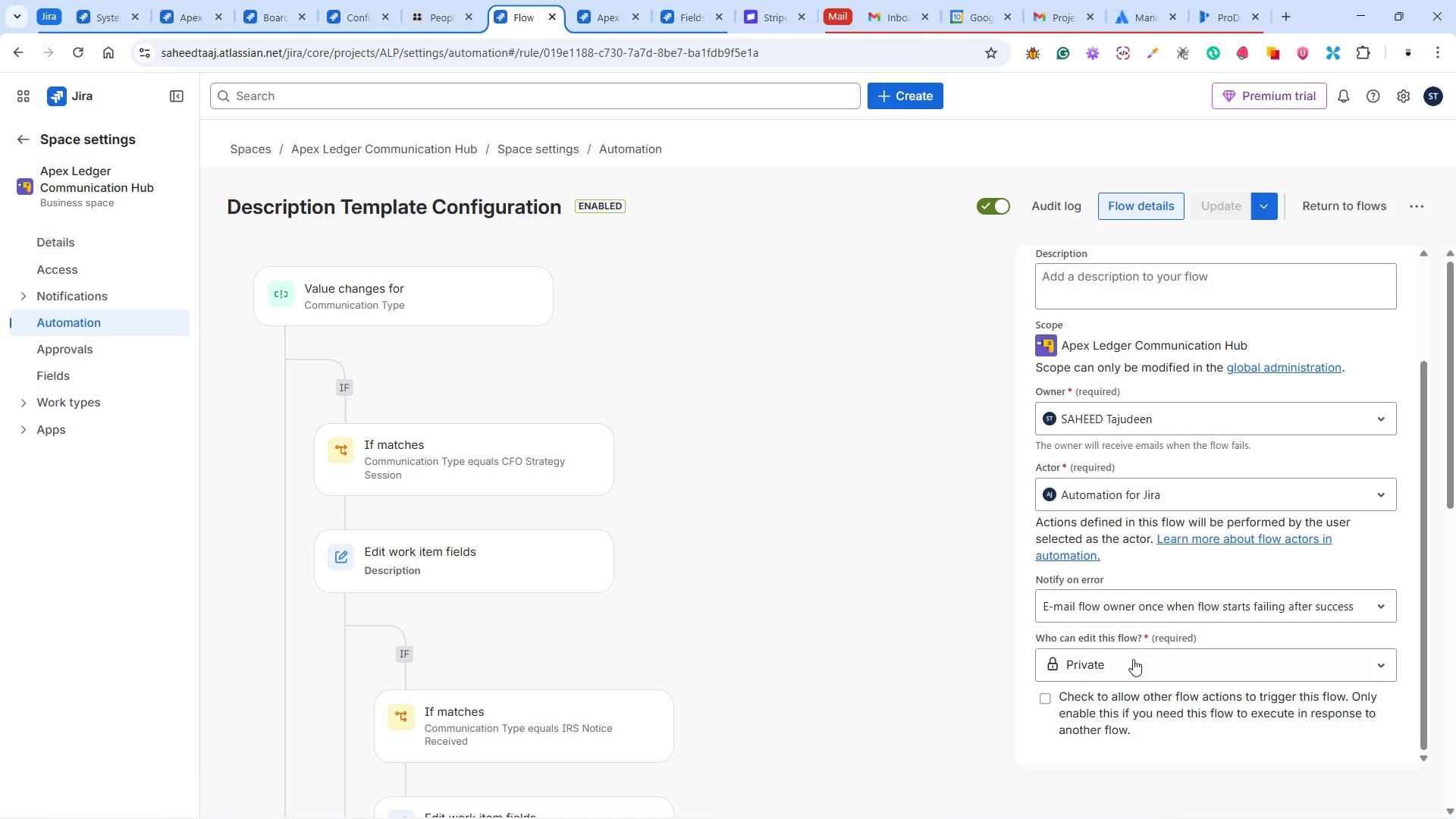 
left_click([1125, 670])
 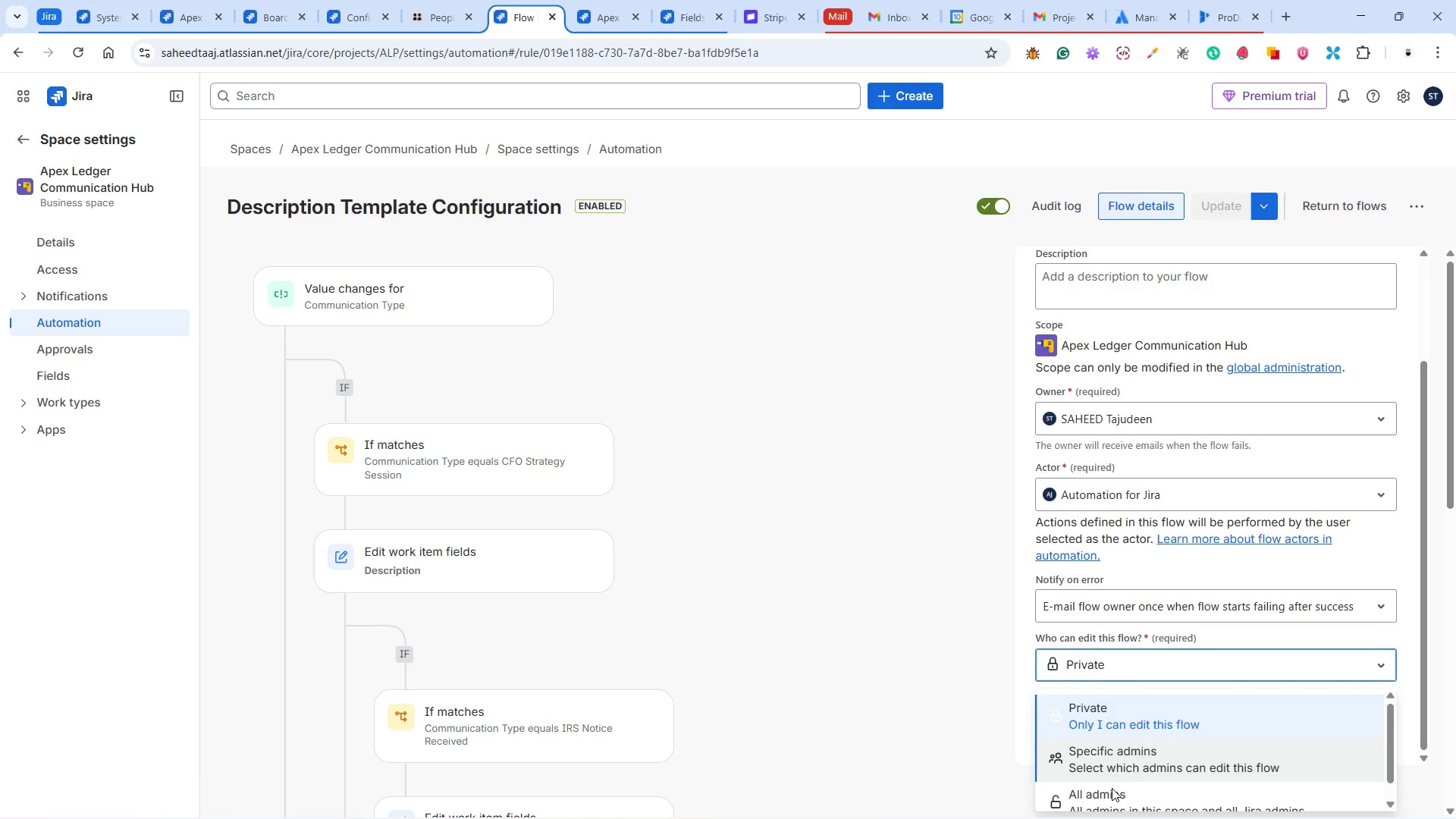 
left_click([1112, 790])
 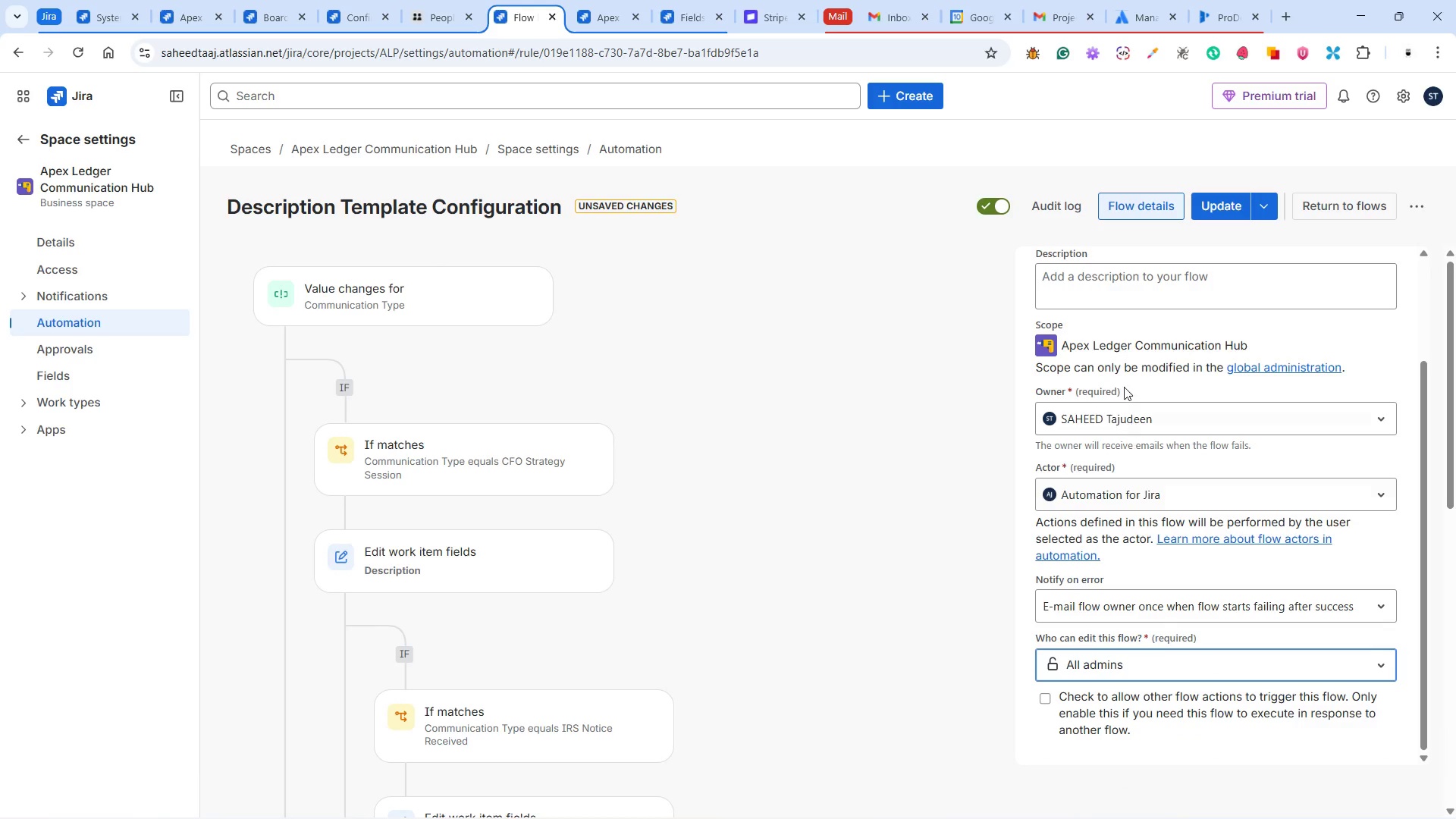 
scroll: coordinate [1120, 443], scroll_direction: up, amount: 1.0
 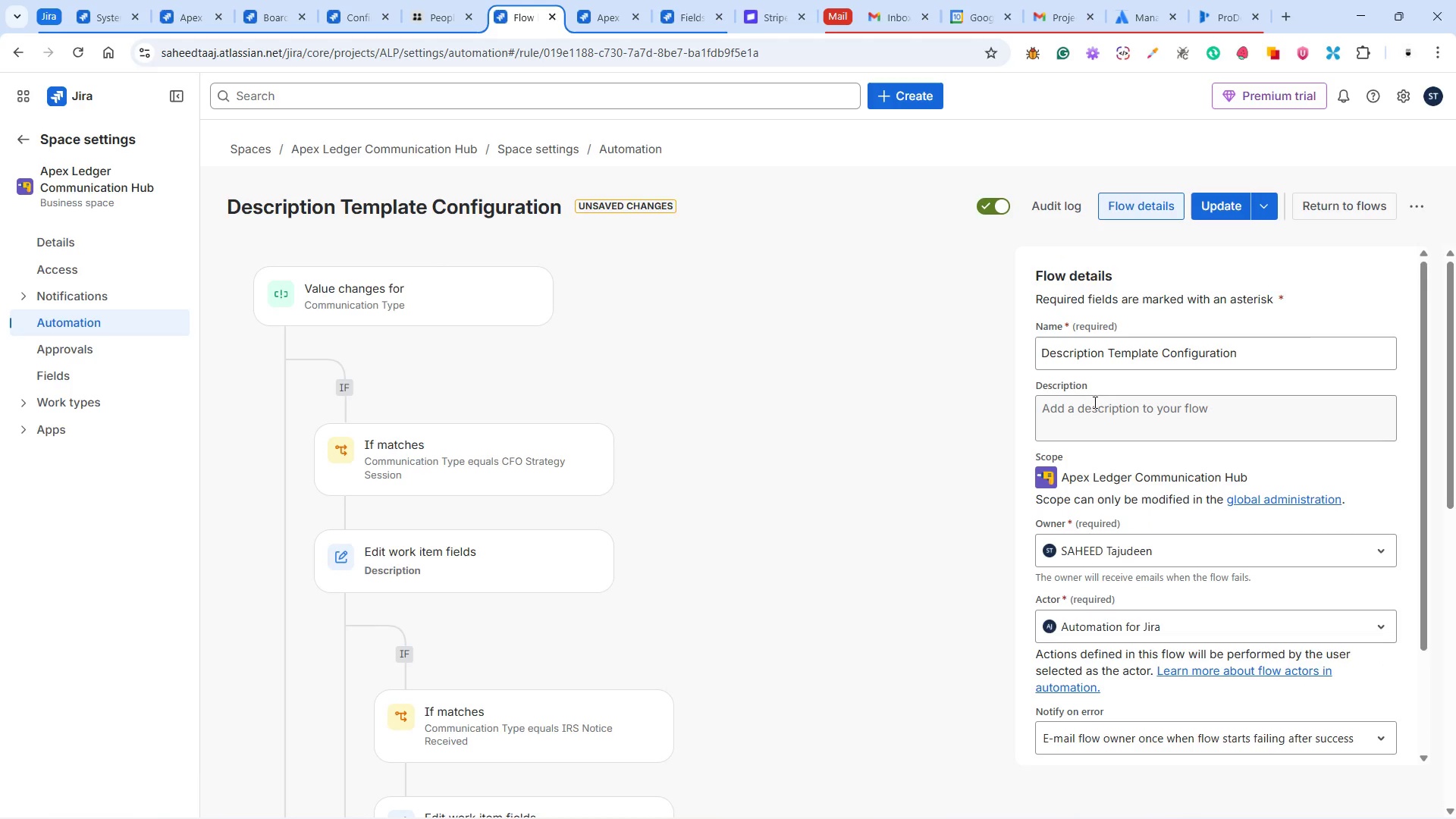 
left_click([1094, 414])
 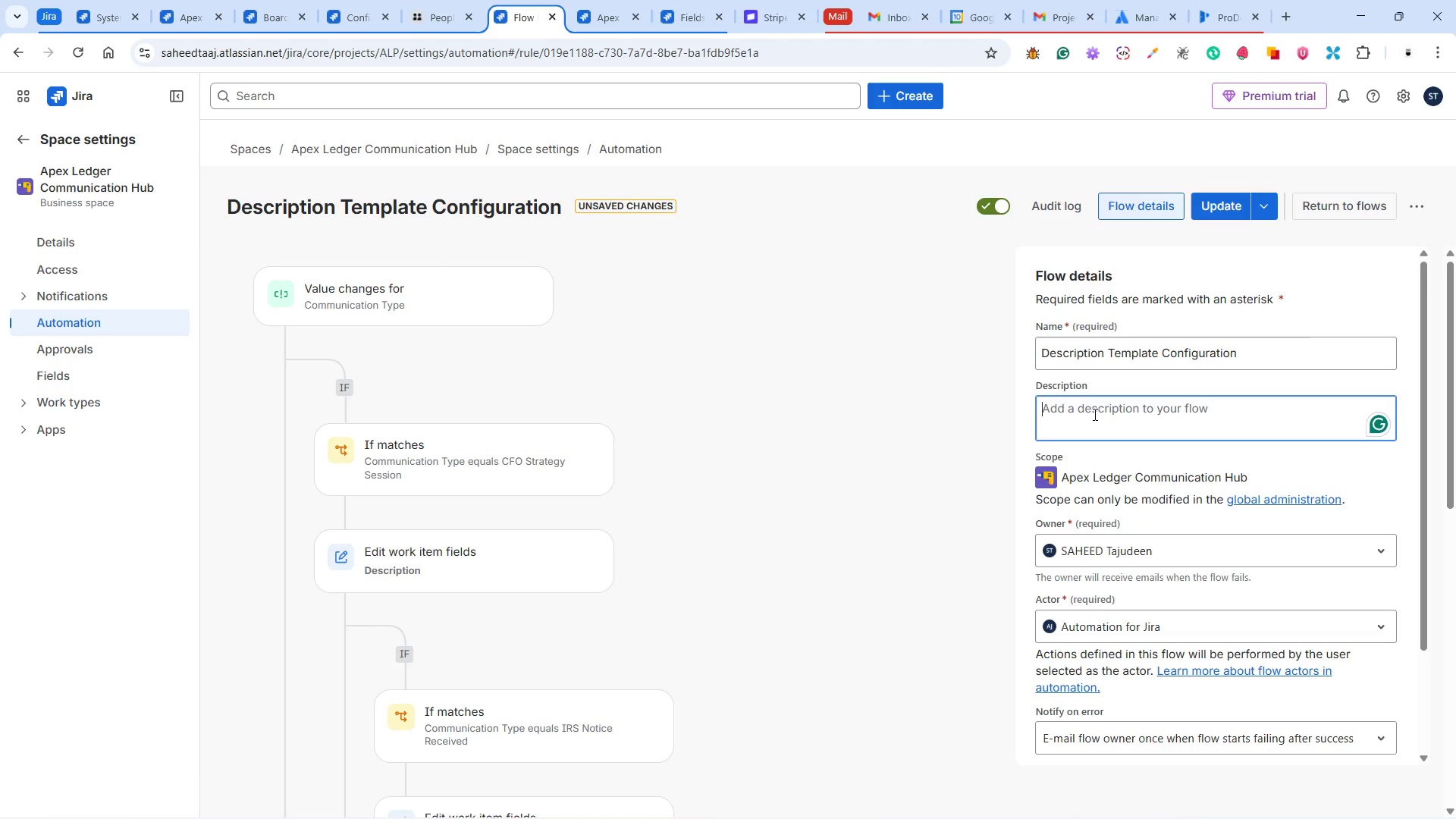 
type(This overrides the description field upon change to )
 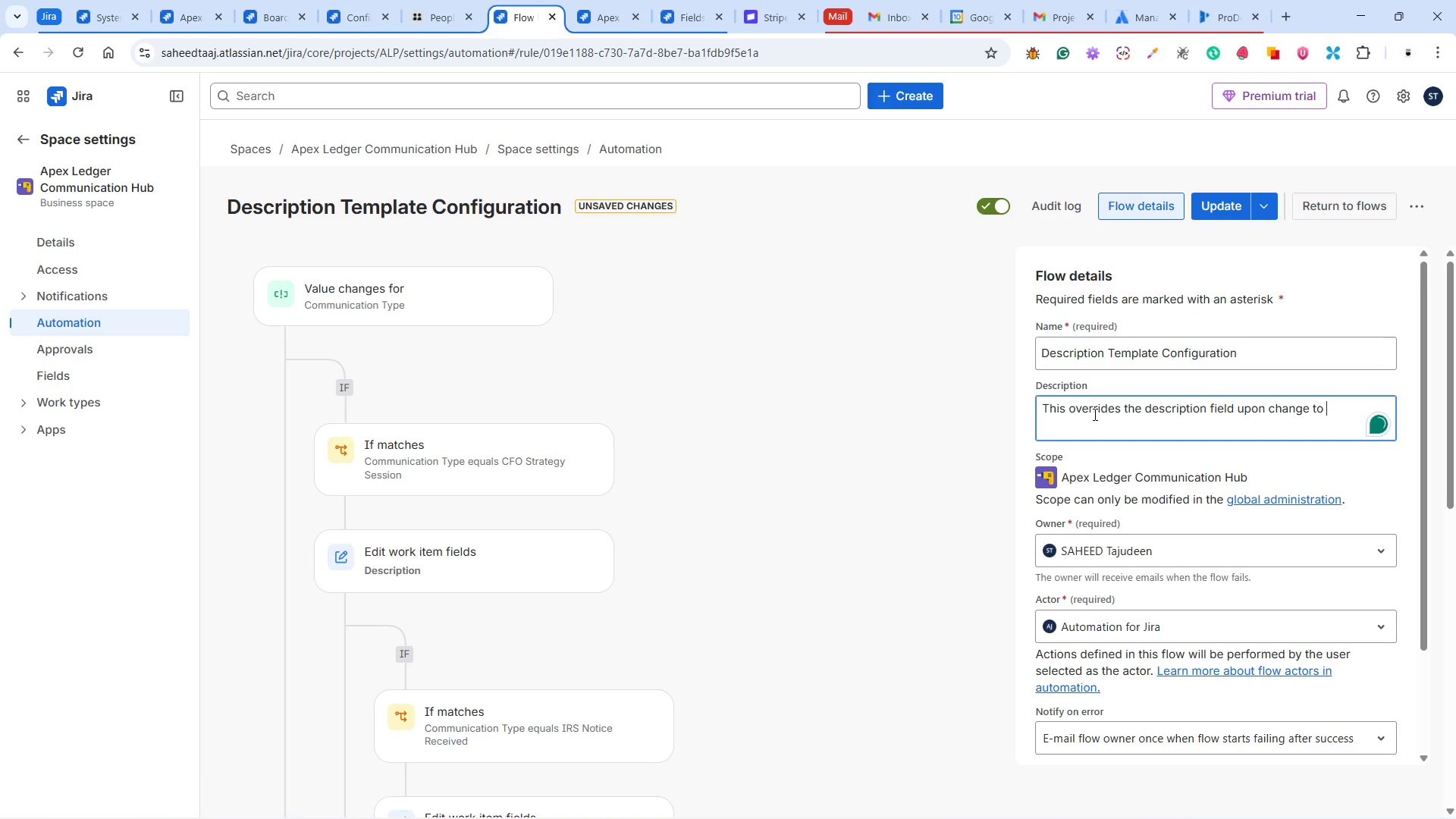 
wait(5.28)
 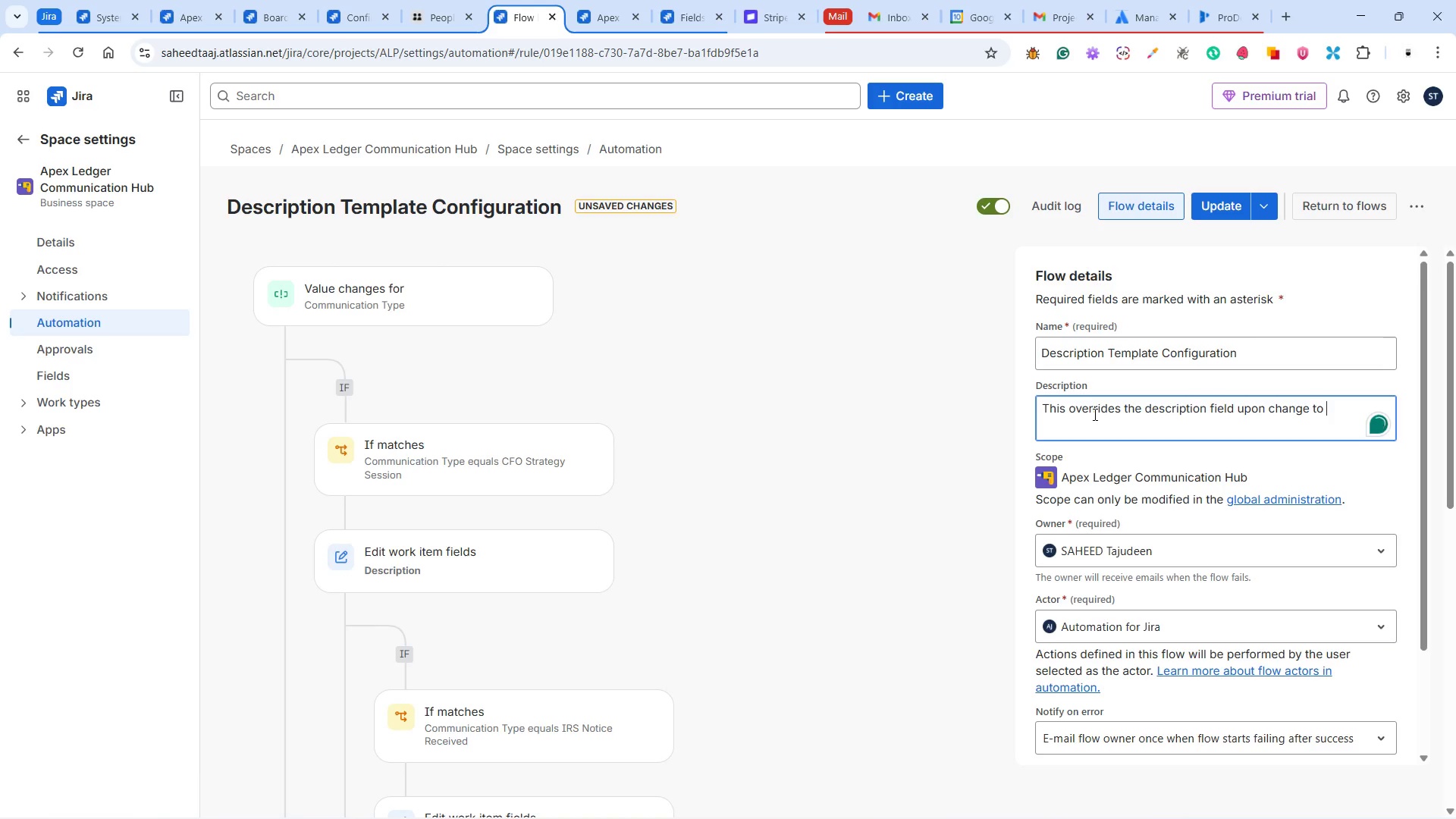 
type(Communication Type field)
 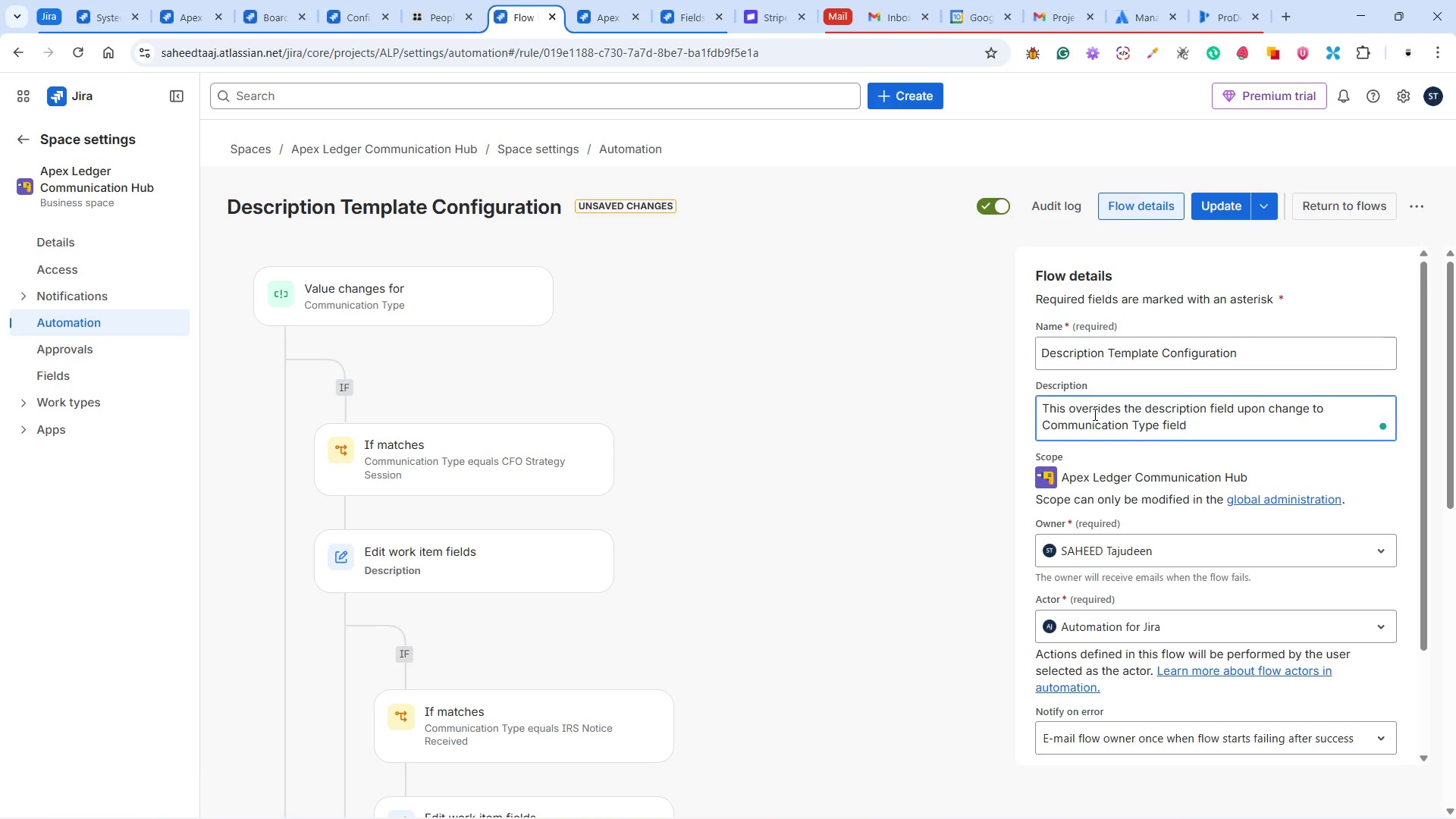 
wait(5.64)
 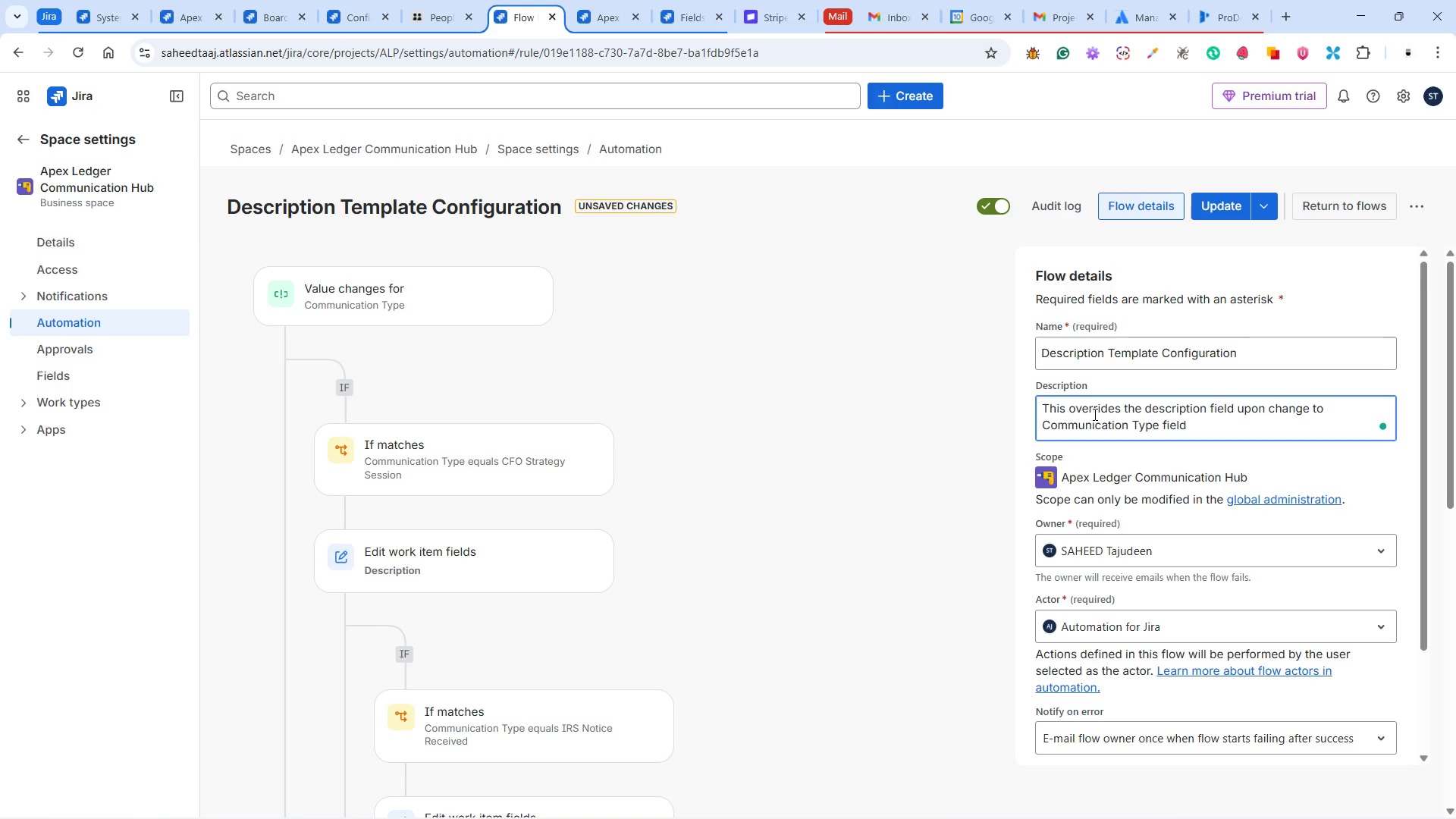 
left_click([1221, 207])
 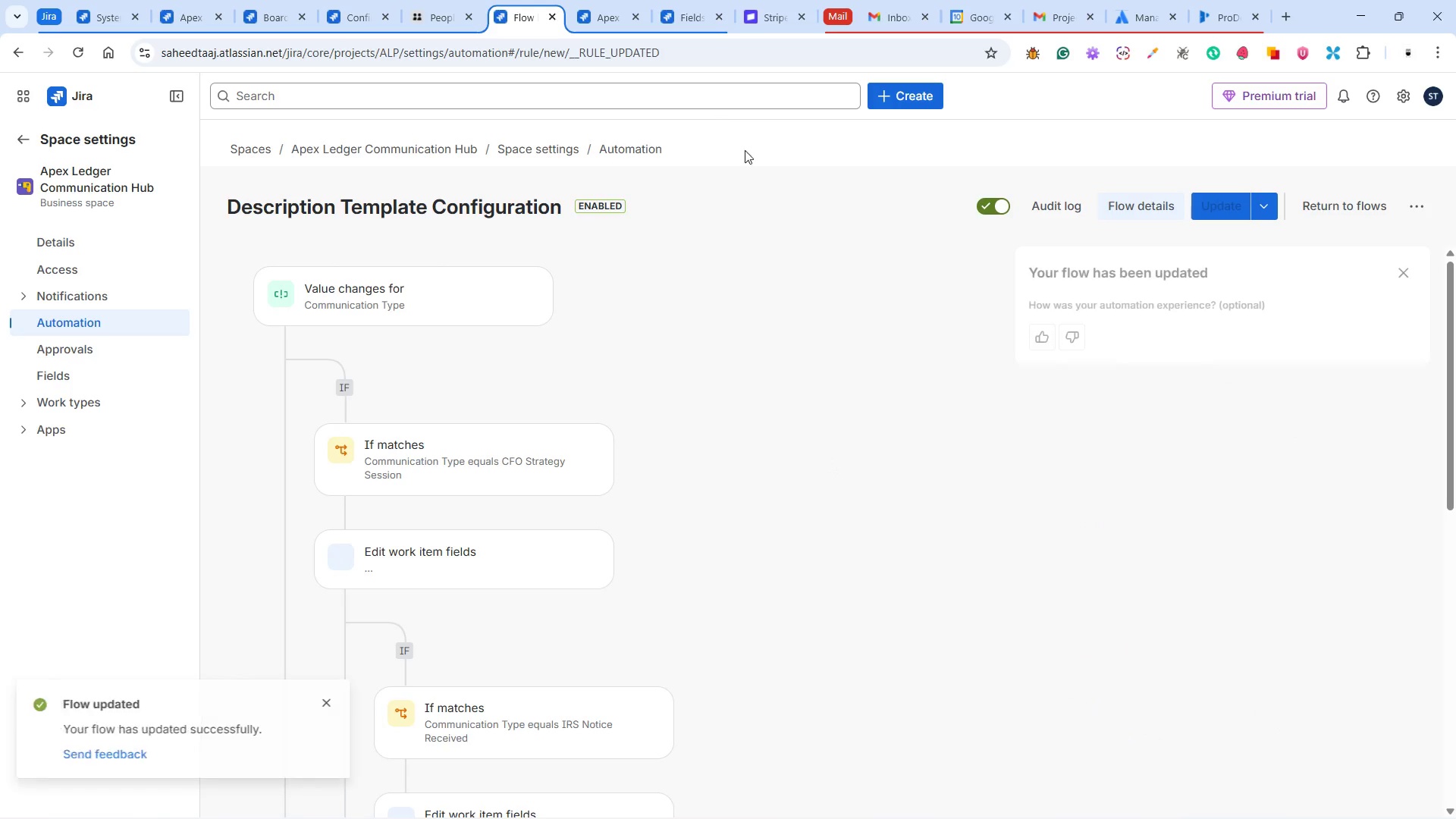 
left_click([268, 19])
 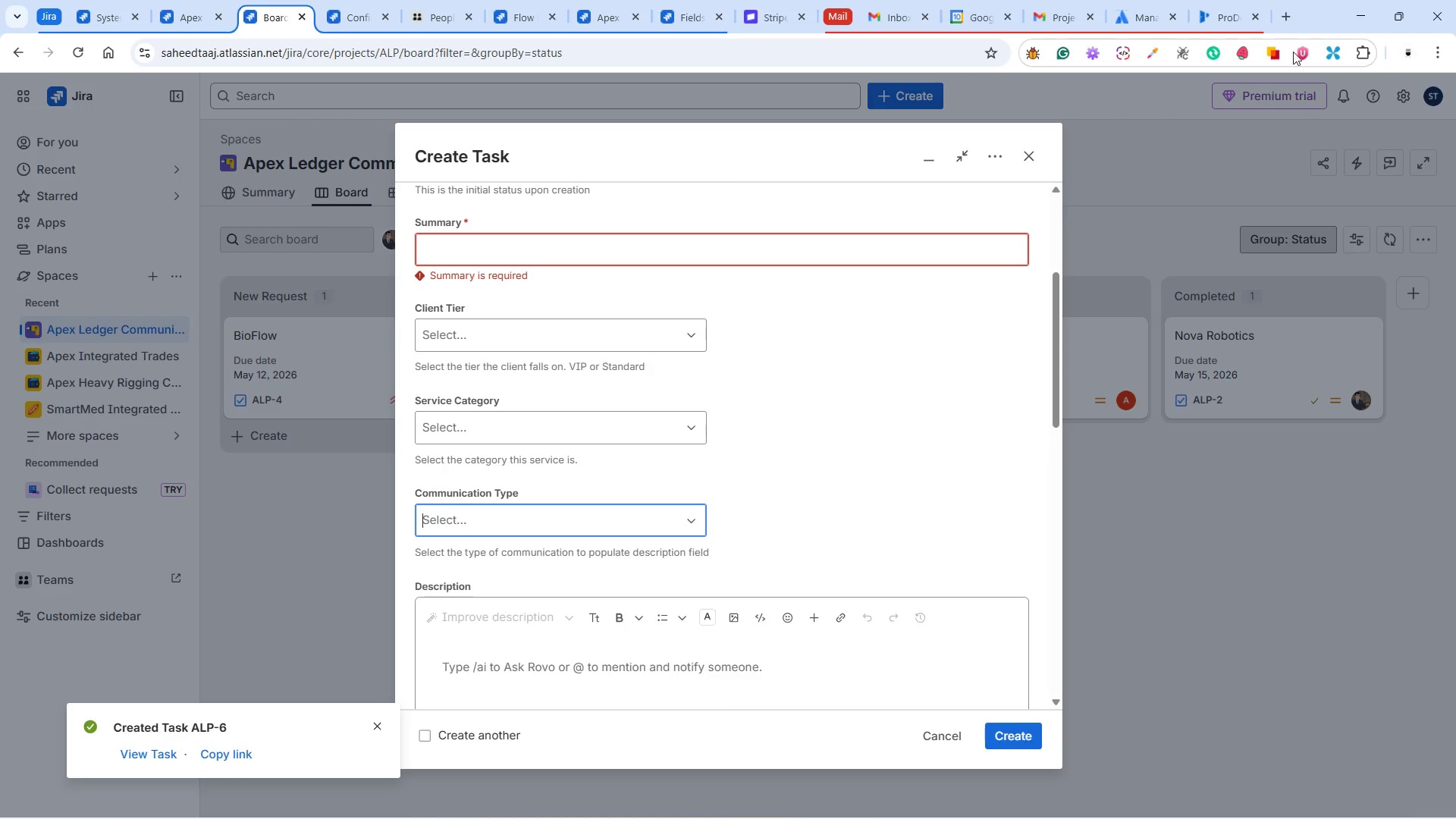 
left_click([1406, 11])
 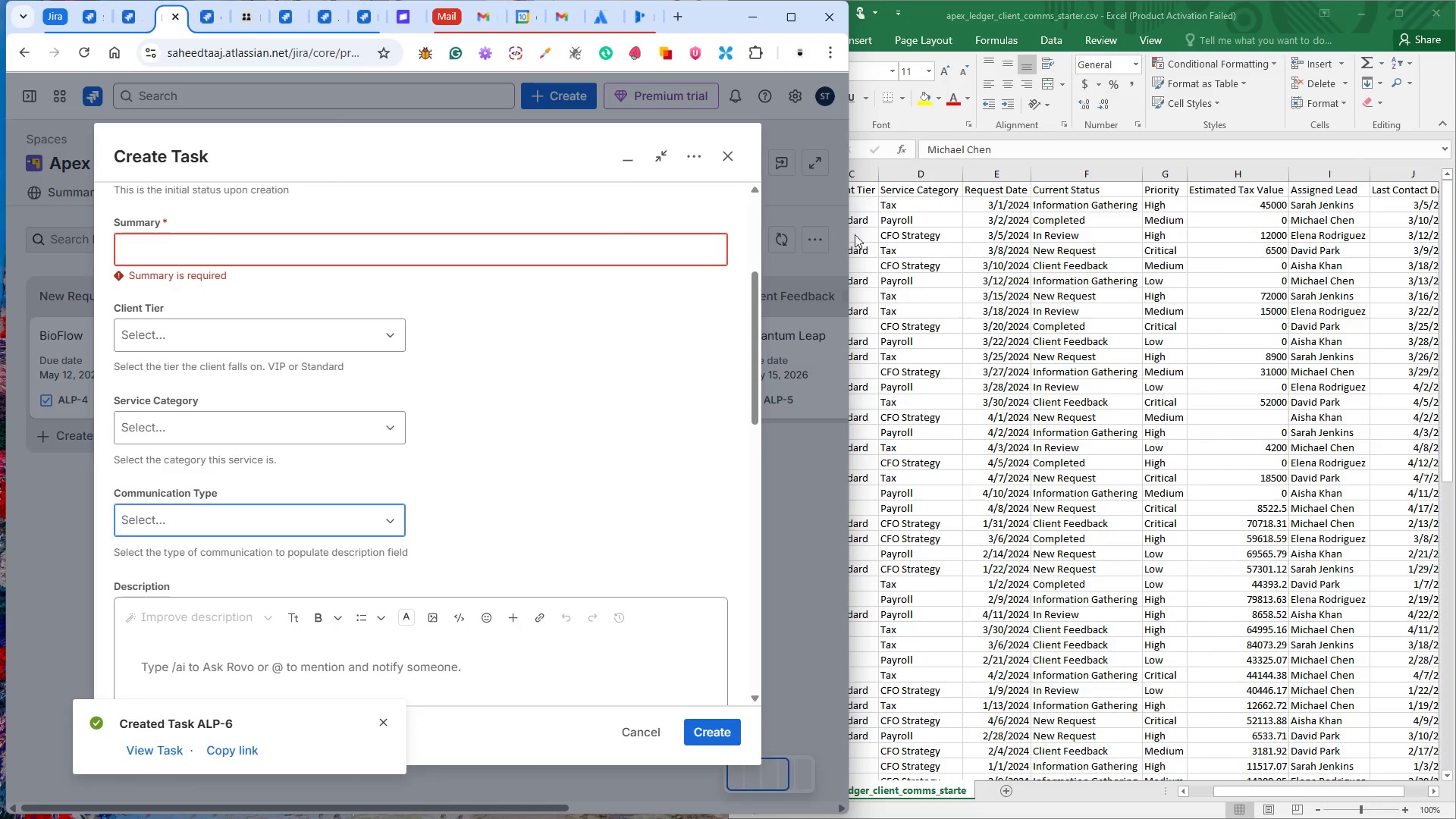 
left_click([945, 265])
 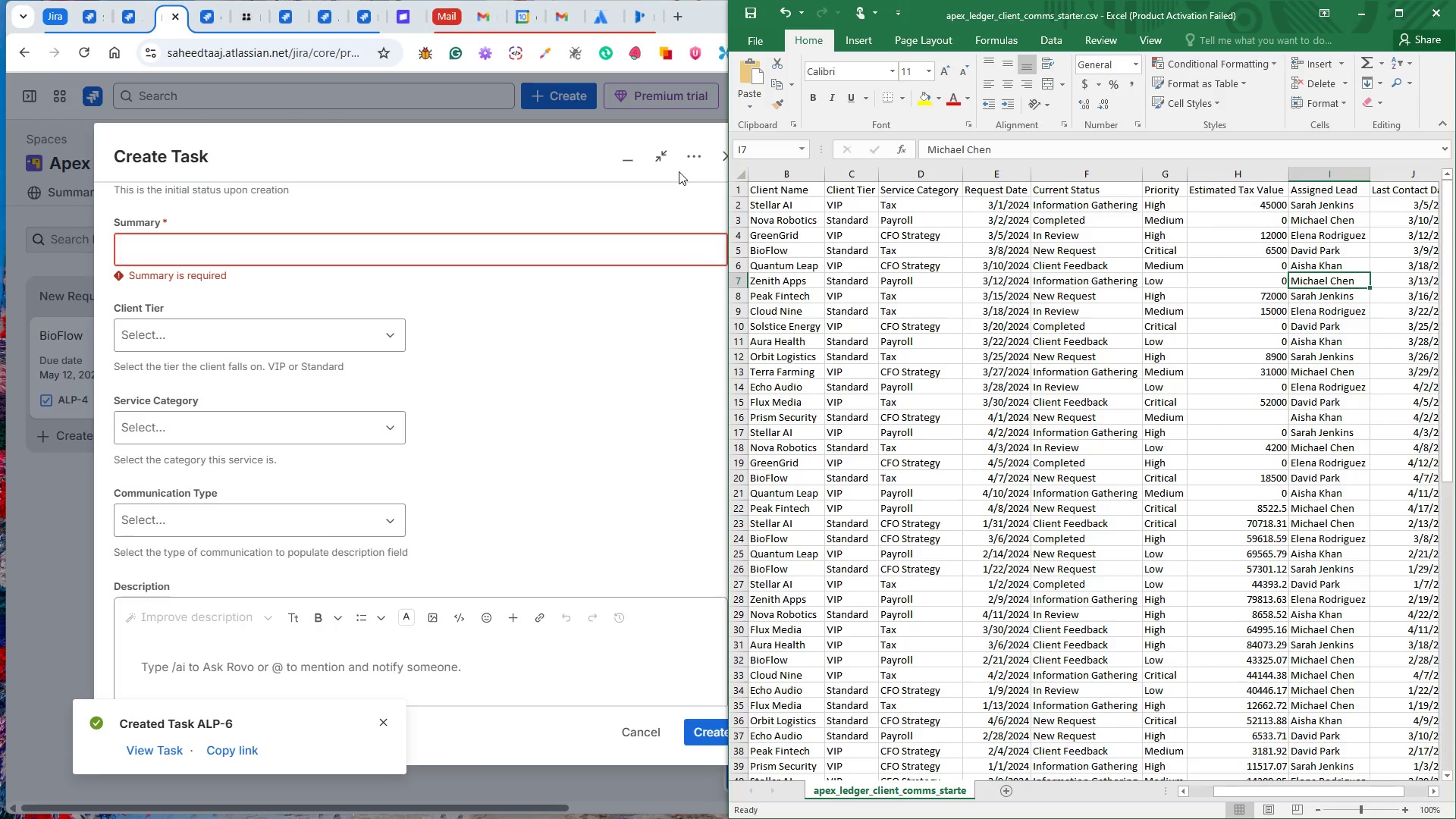 
left_click([677, 194])
 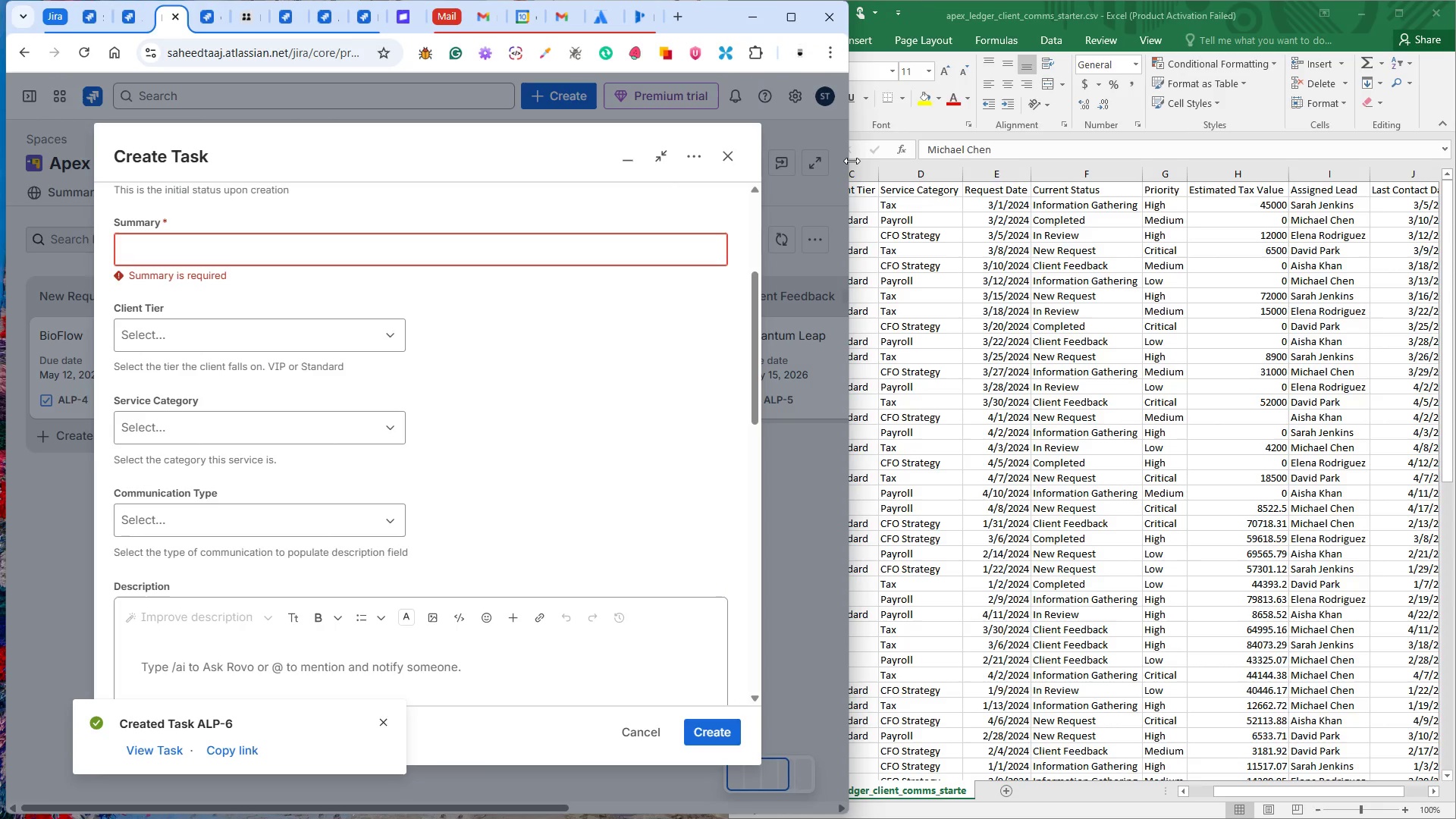 
left_click_drag(start_coordinate=[852, 161], to_coordinate=[730, 190])
 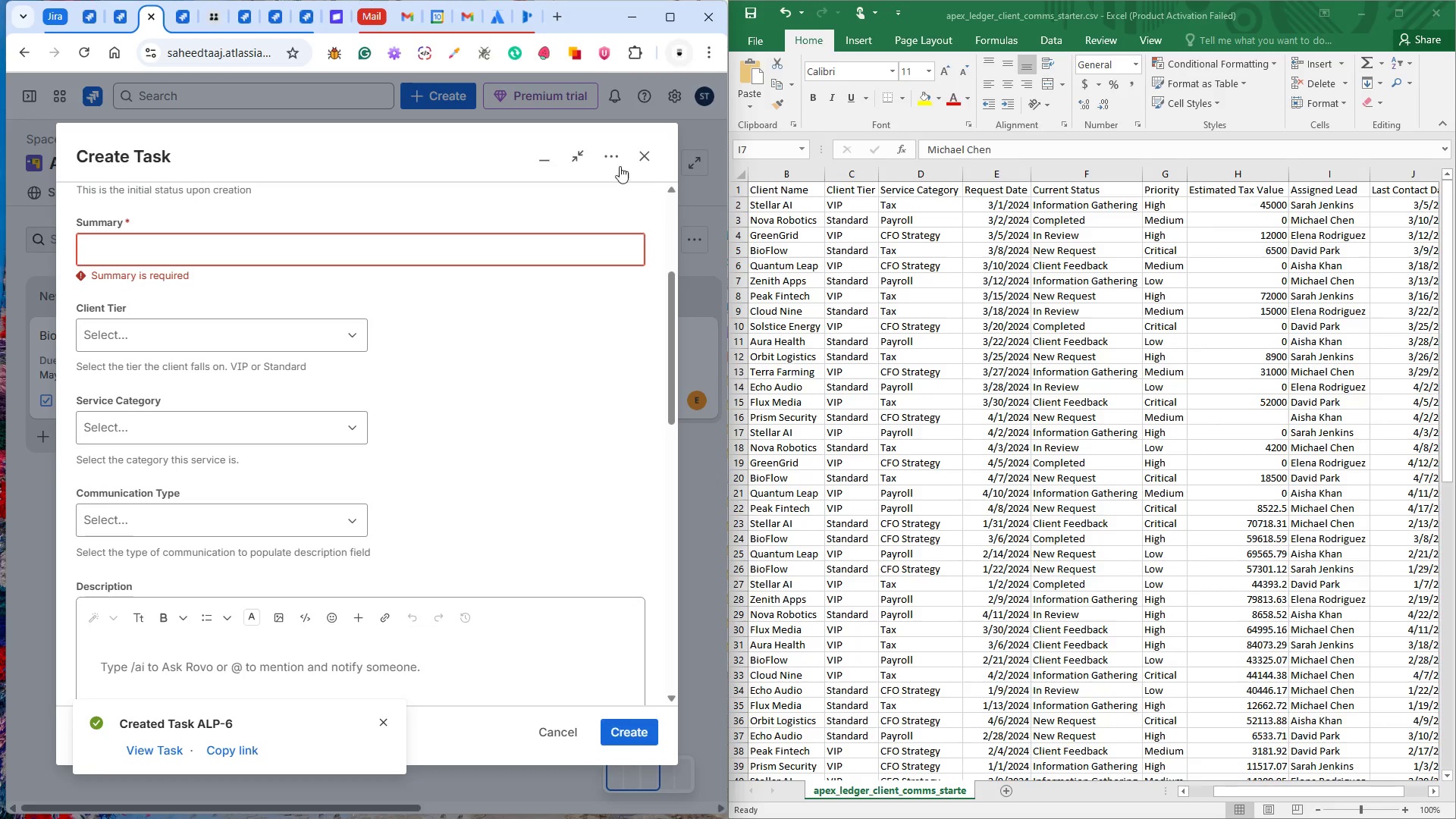 
left_click([345, 237])
 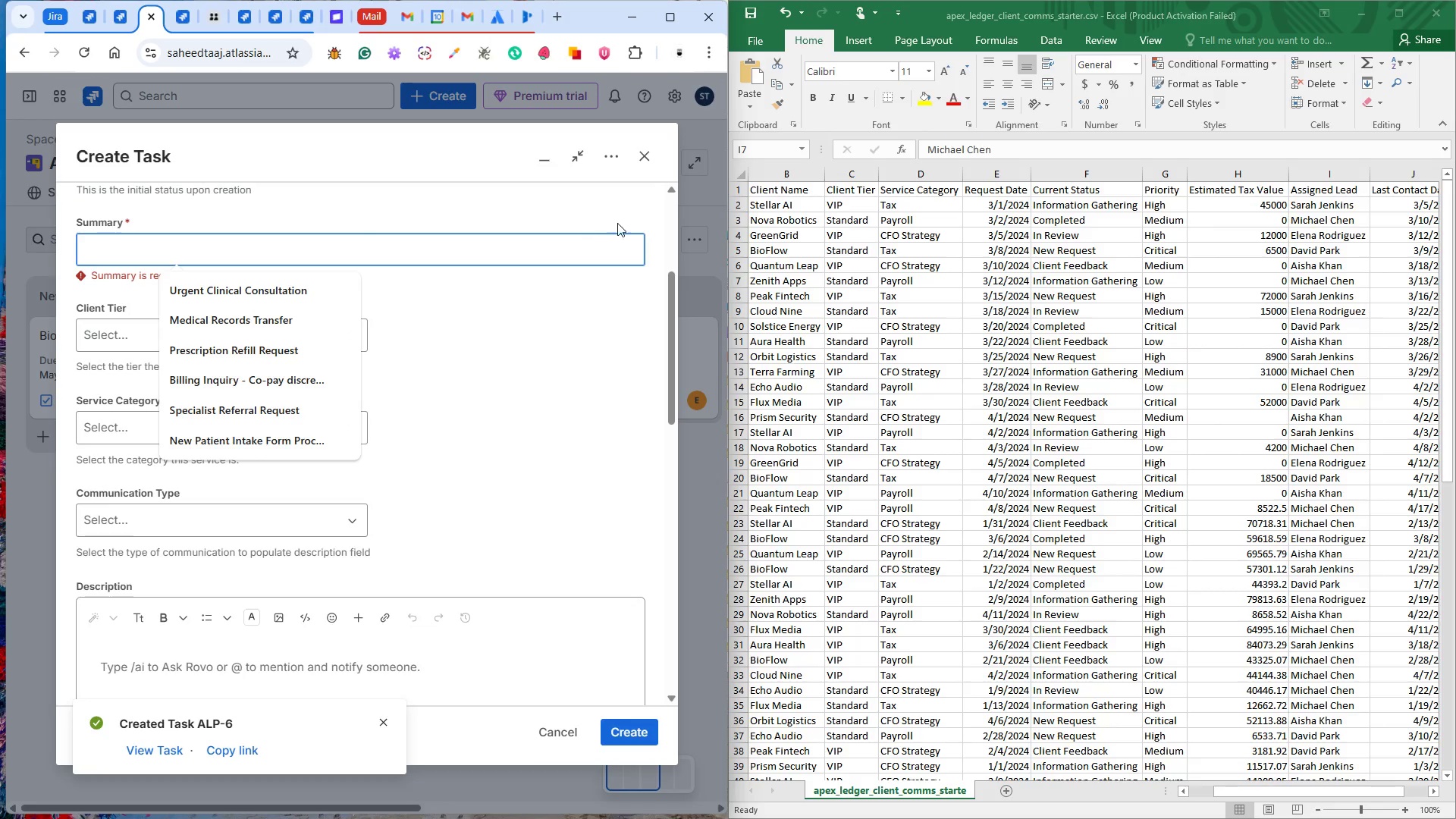 
left_click([648, 158])
 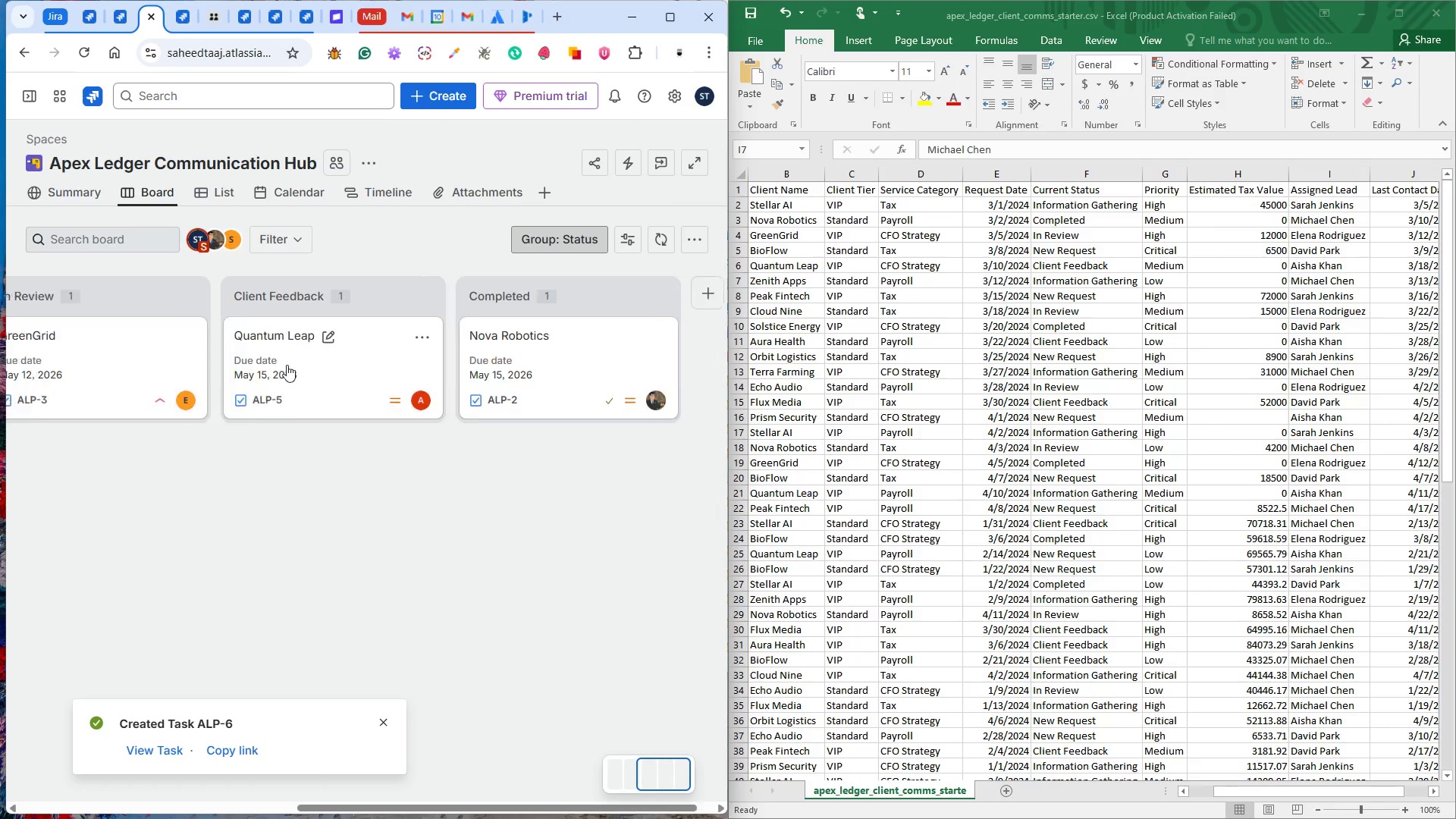 
wait(9.8)
 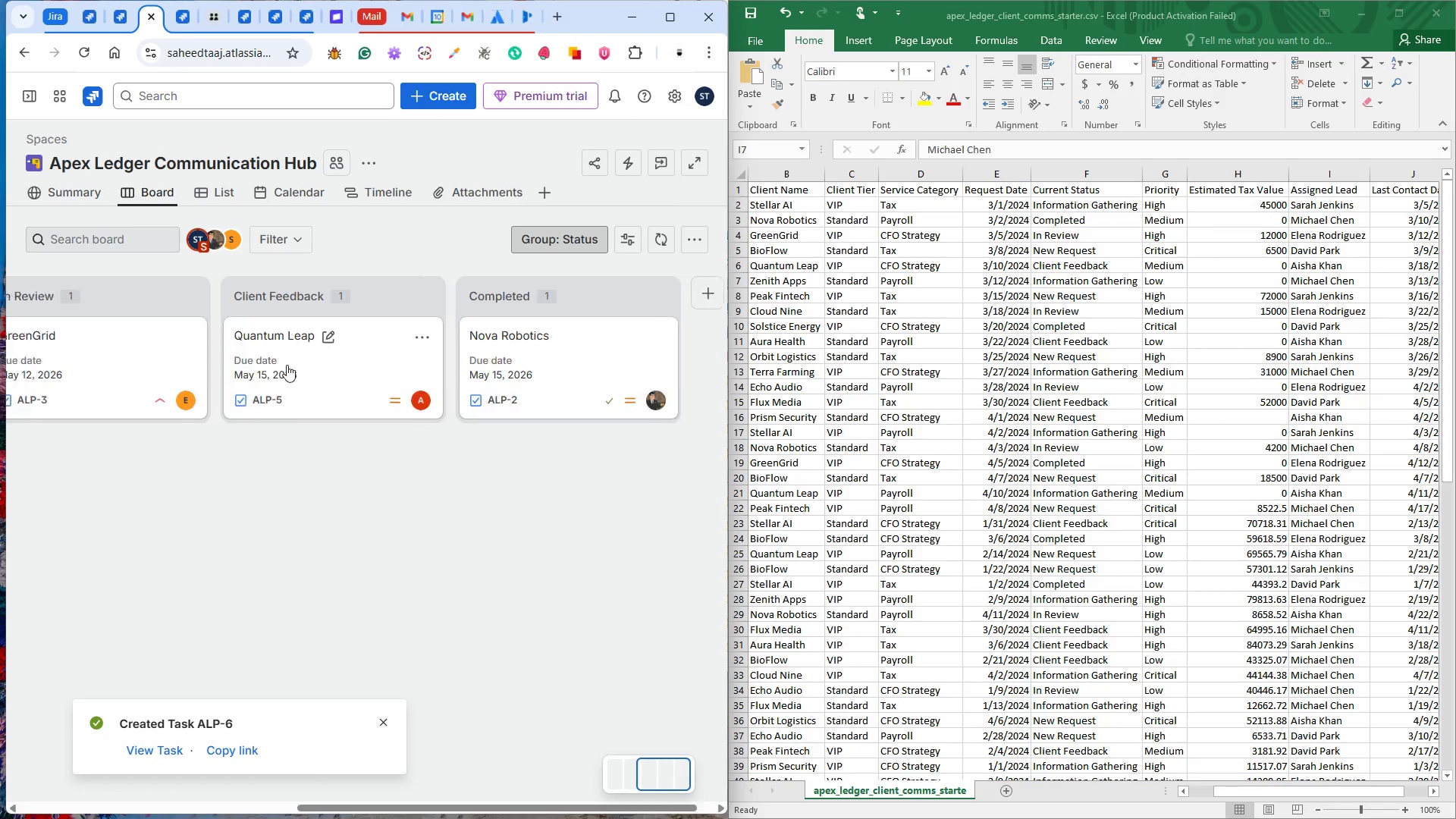 
left_click([790, 291])
 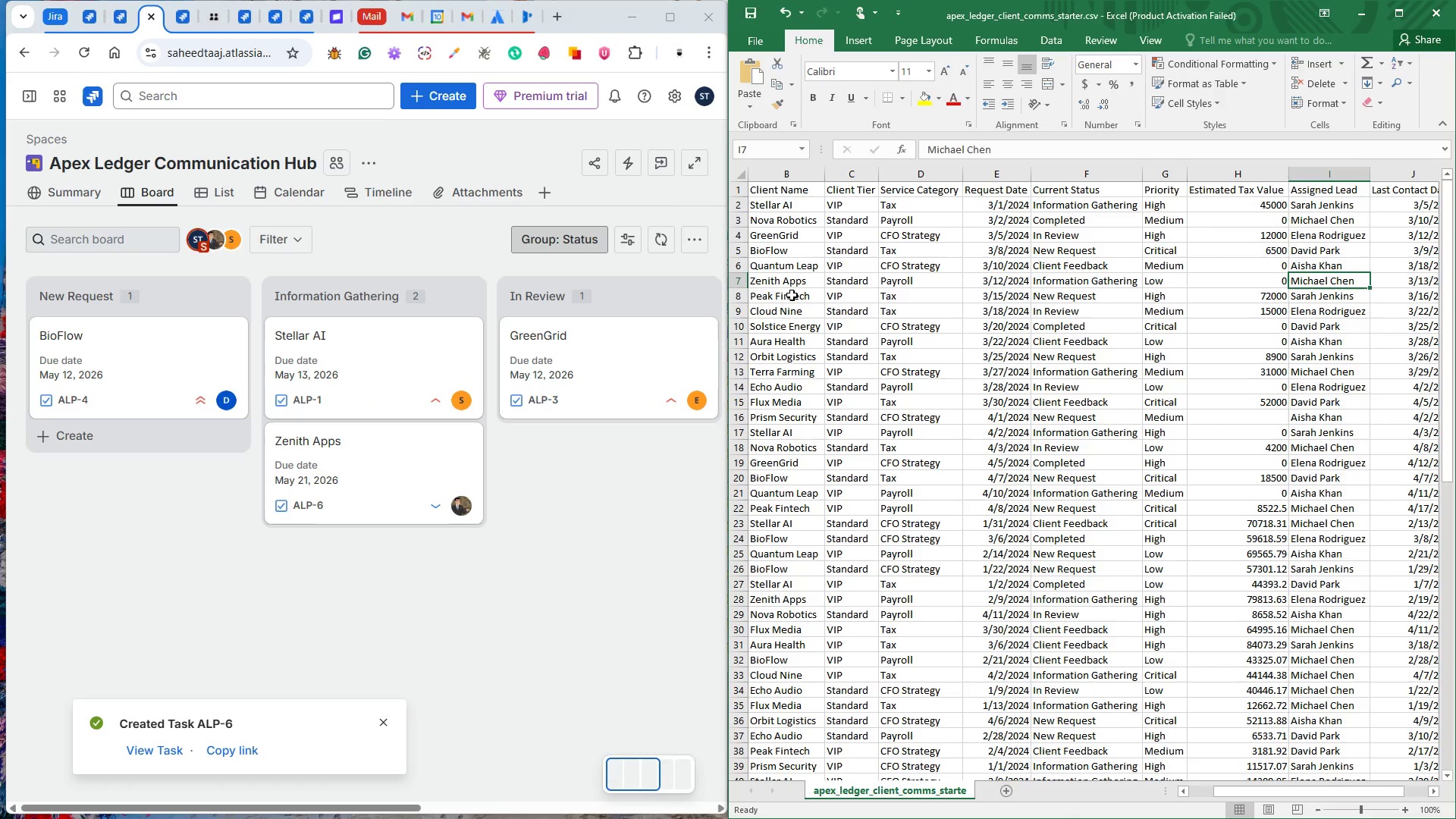 
left_click([792, 295])
 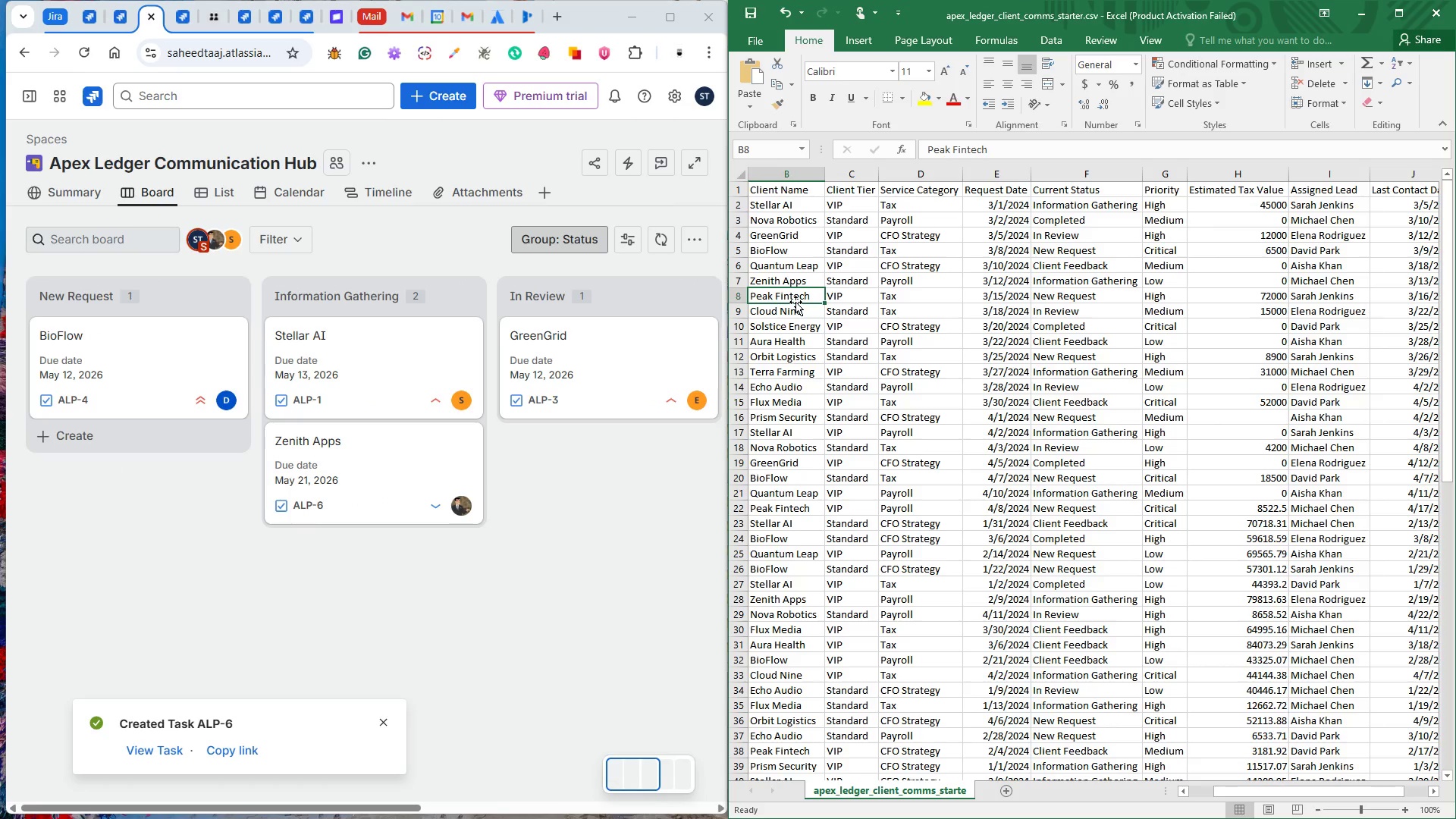 
key(Control+C)
 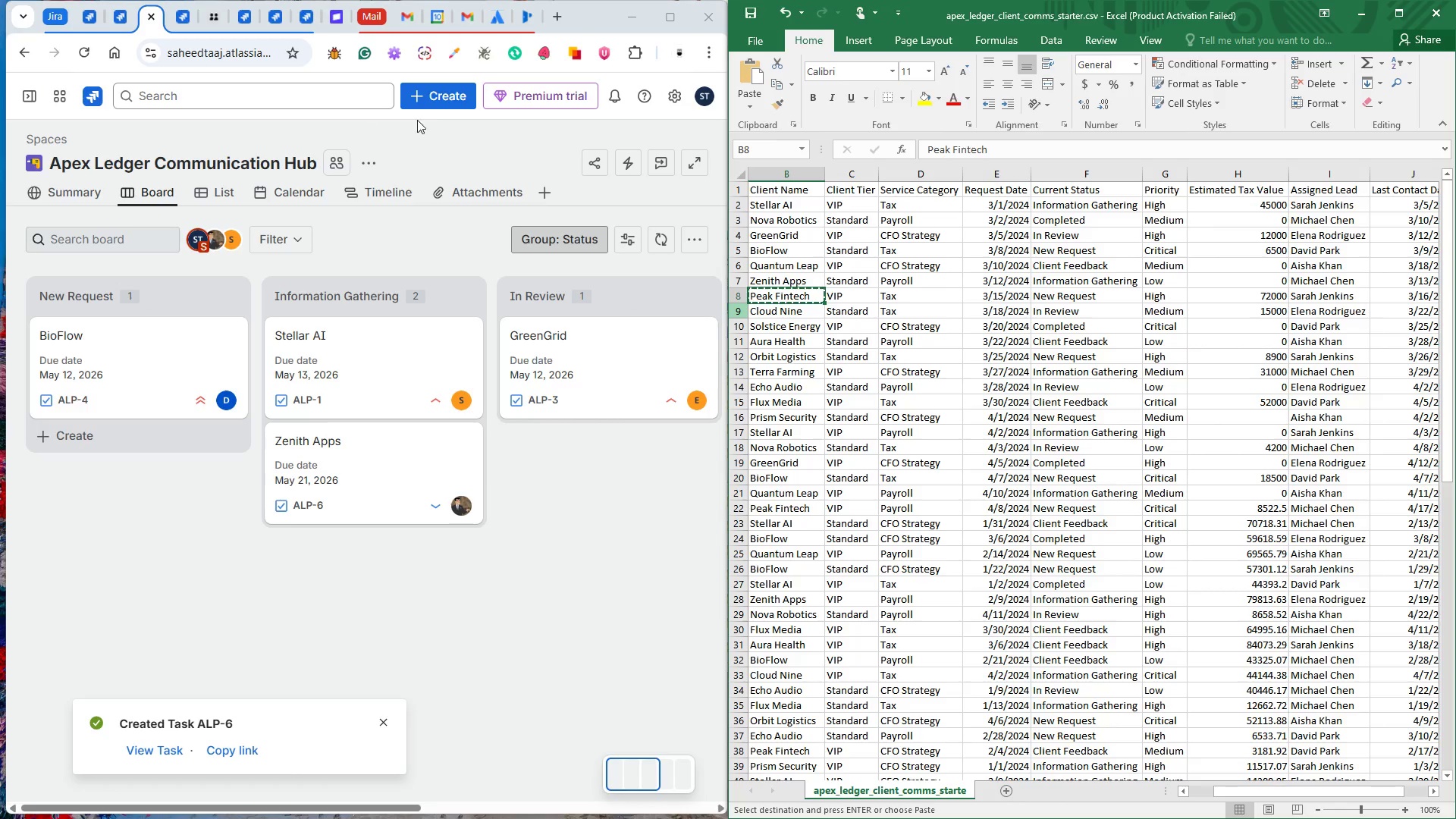 
left_click([438, 94])
 